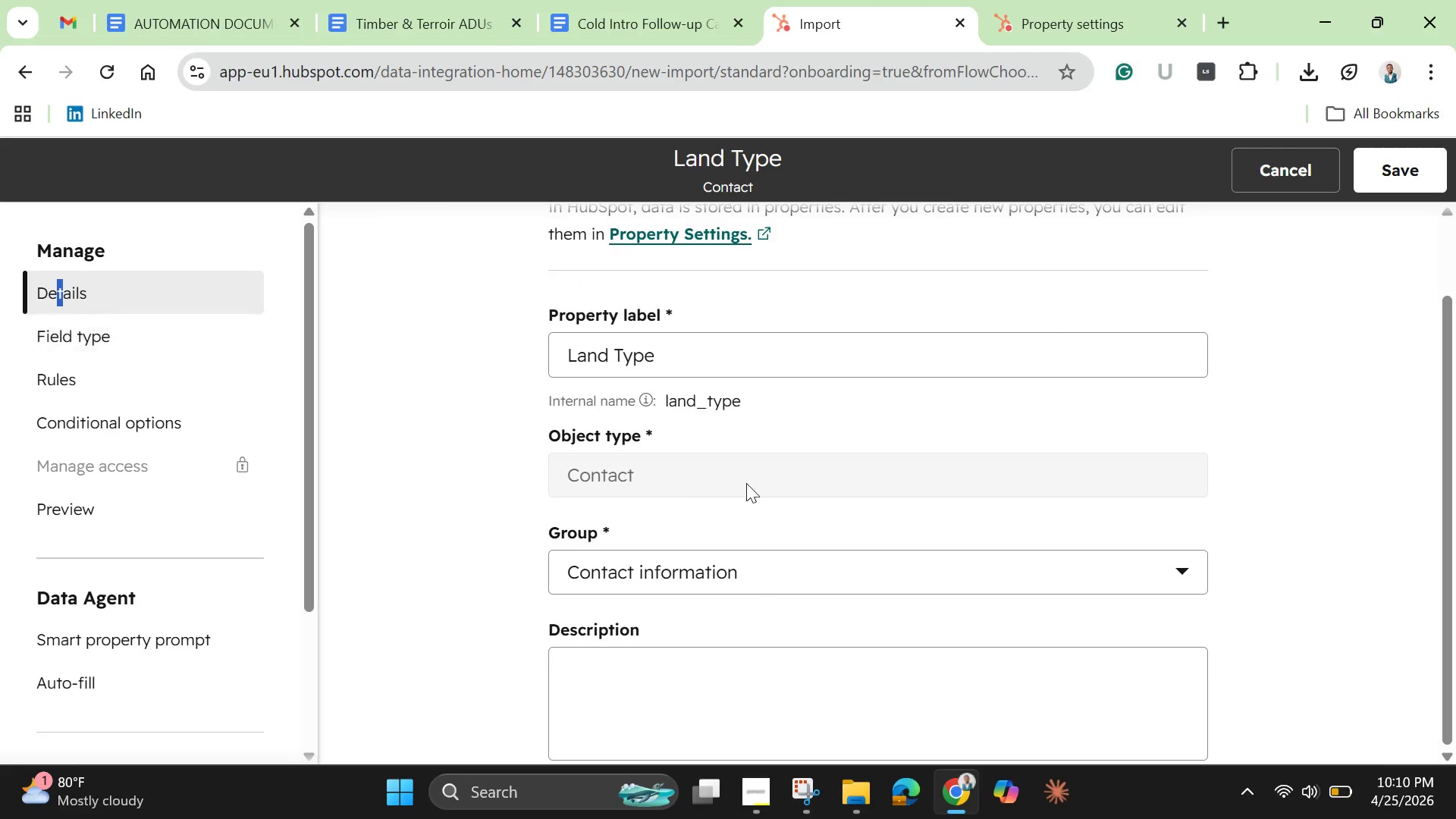 
scroll: coordinate [758, 505], scroll_direction: down, amount: 1.0
 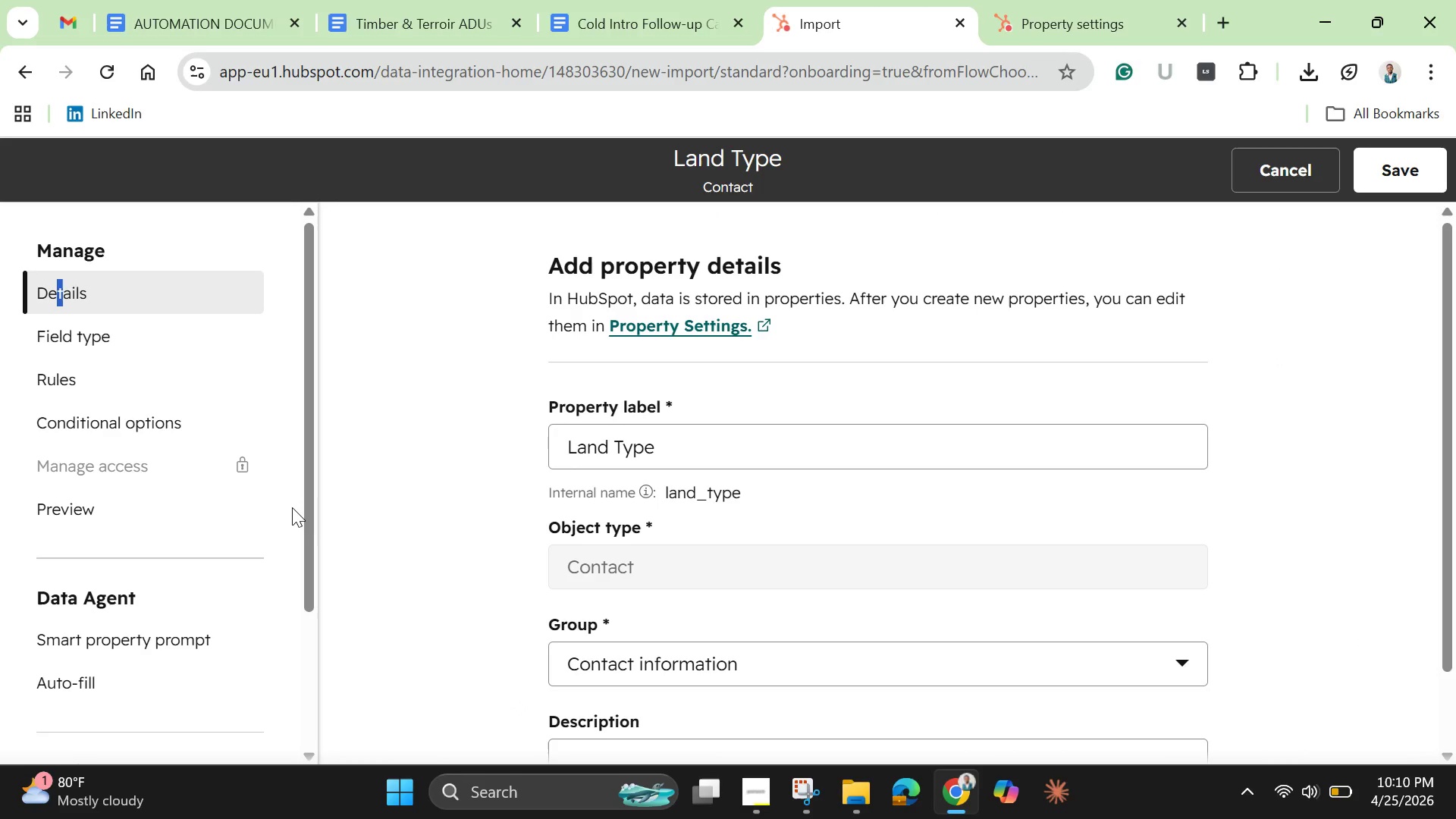 
scroll: coordinate [309, 464], scroll_direction: up, amount: 8.0
 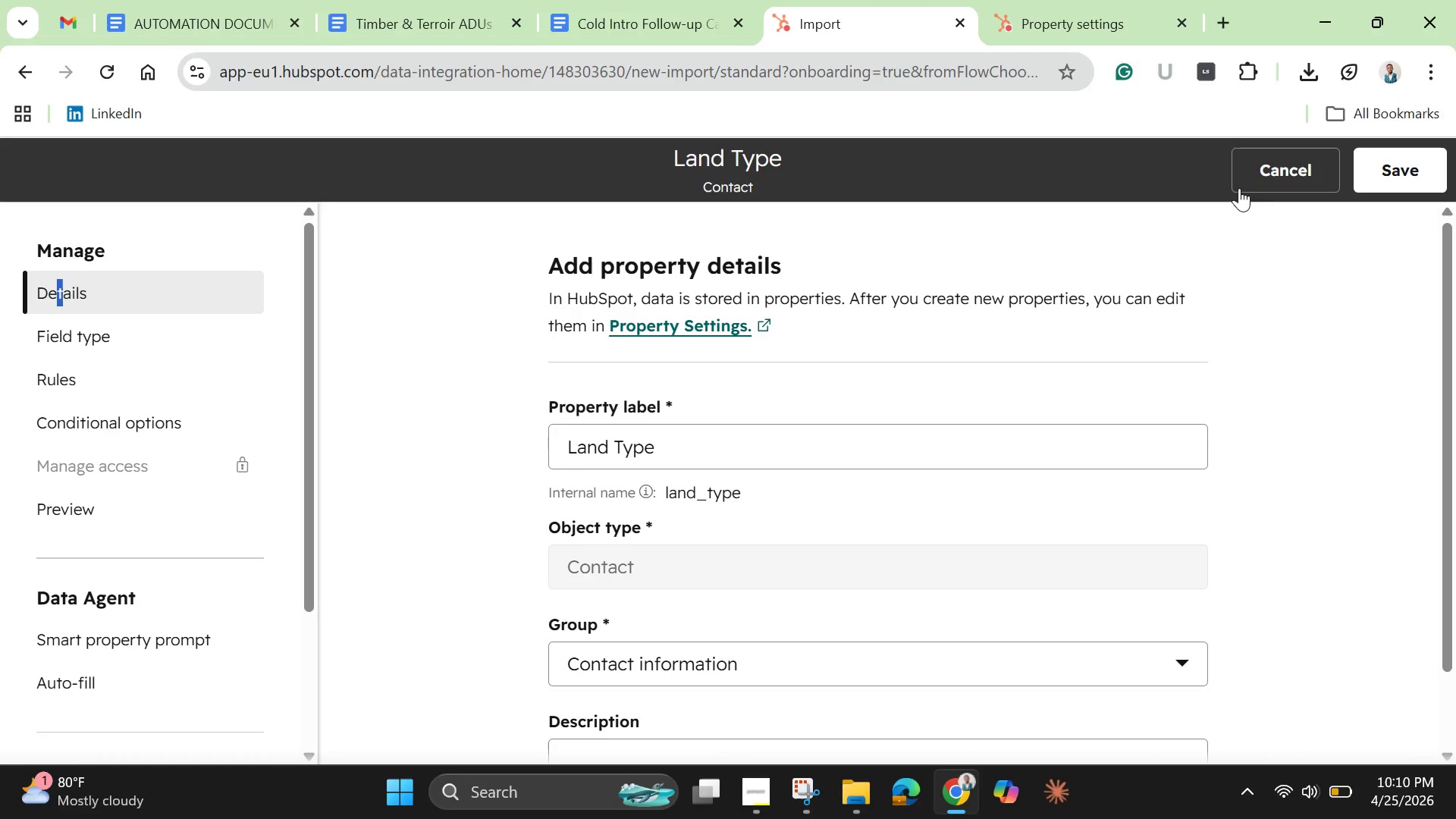 
left_click([1260, 181])
 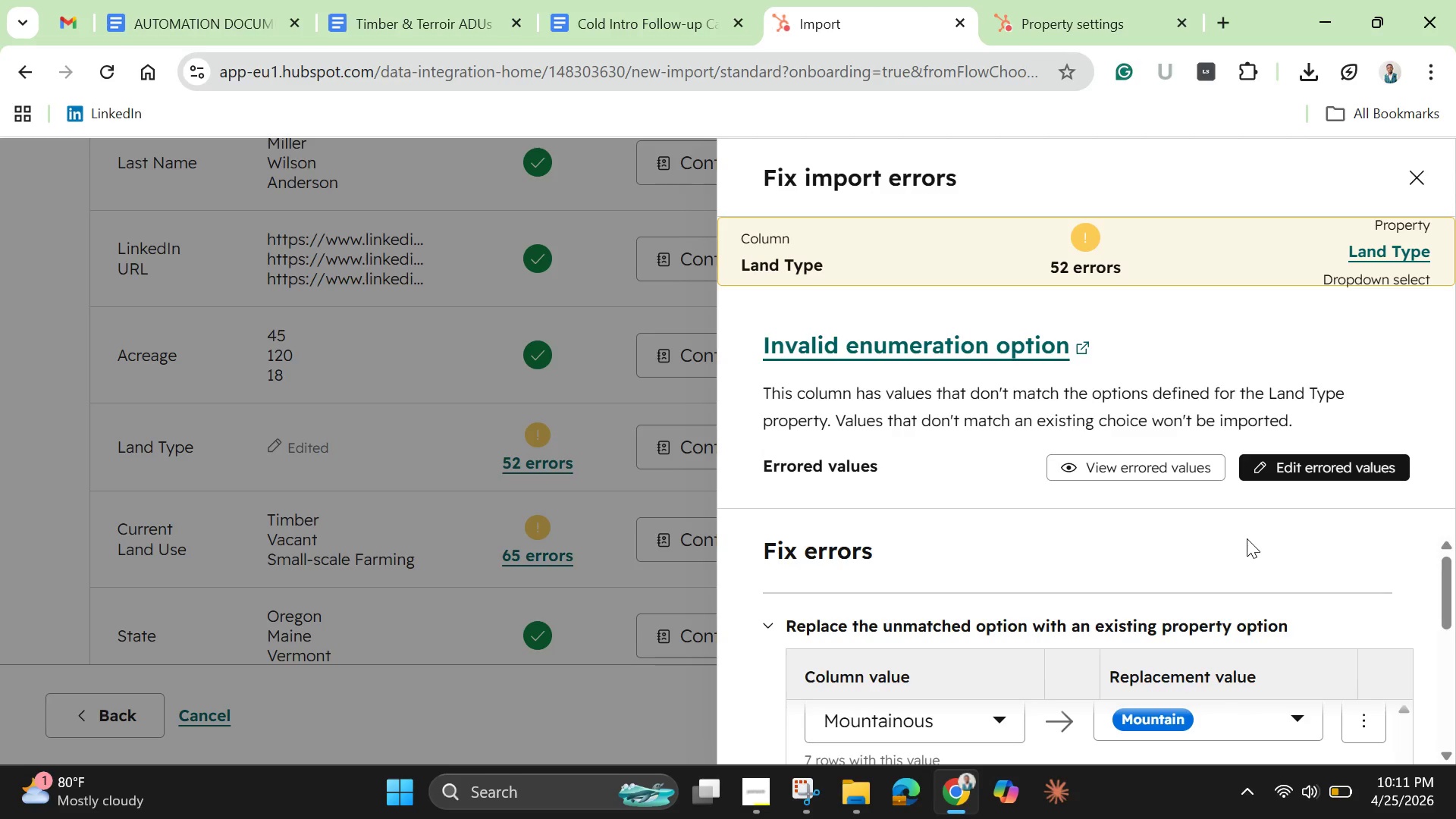 
scroll: coordinate [1247, 538], scroll_direction: down, amount: 2.0
 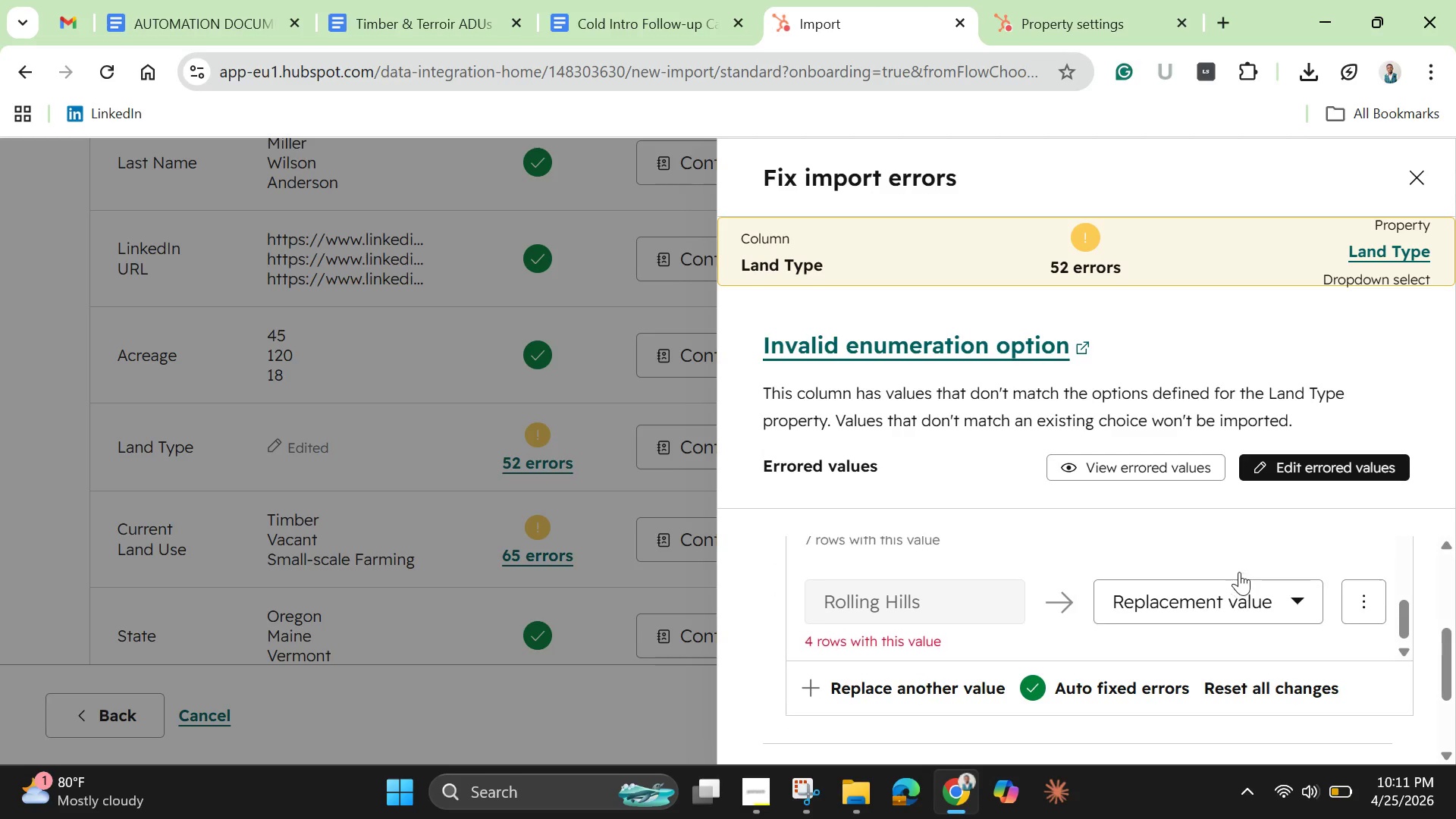 
scroll: coordinate [1239, 572], scroll_direction: up, amount: 1.0
 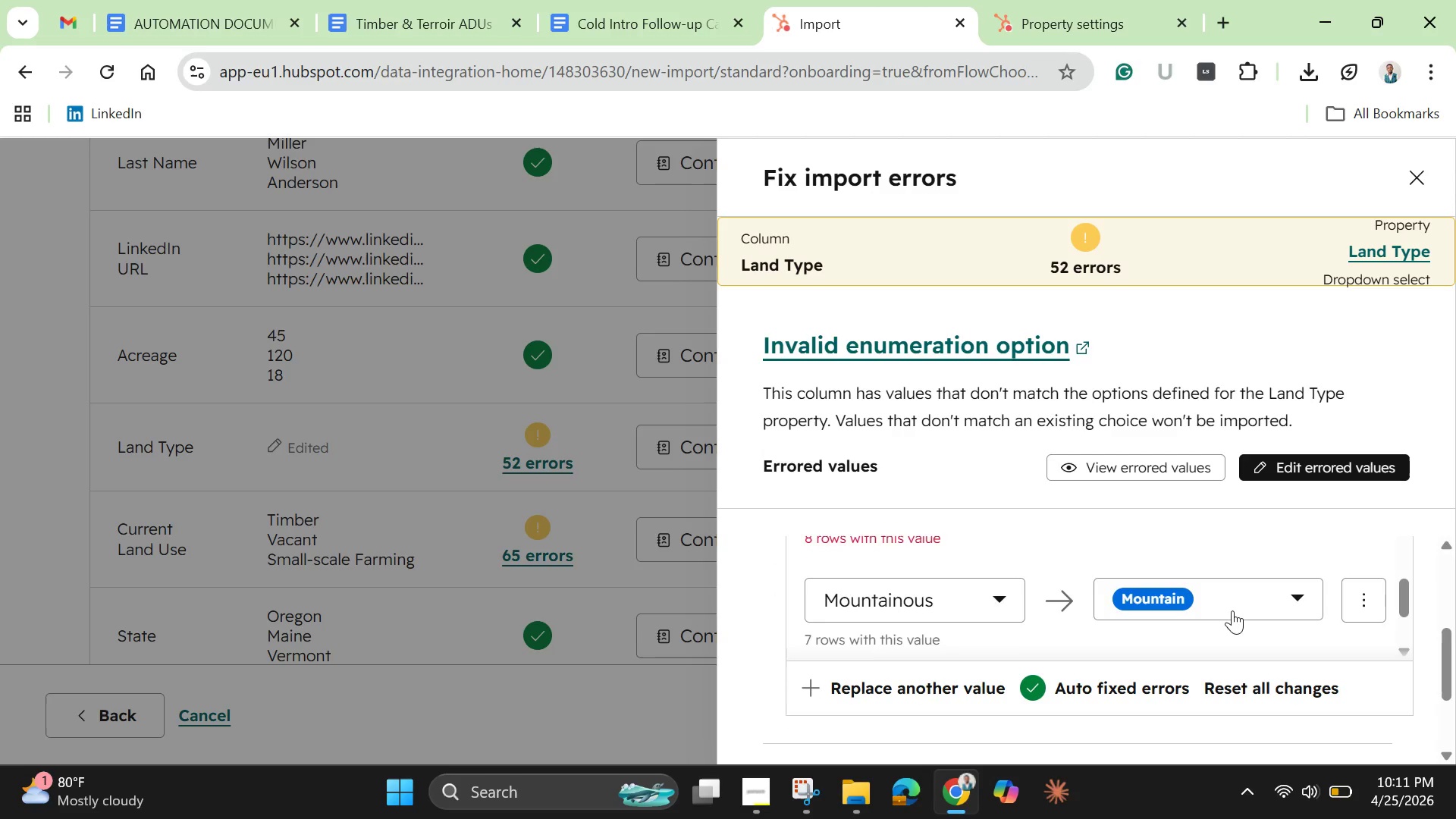 
scroll: coordinate [1232, 610], scroll_direction: down, amount: 1.0
 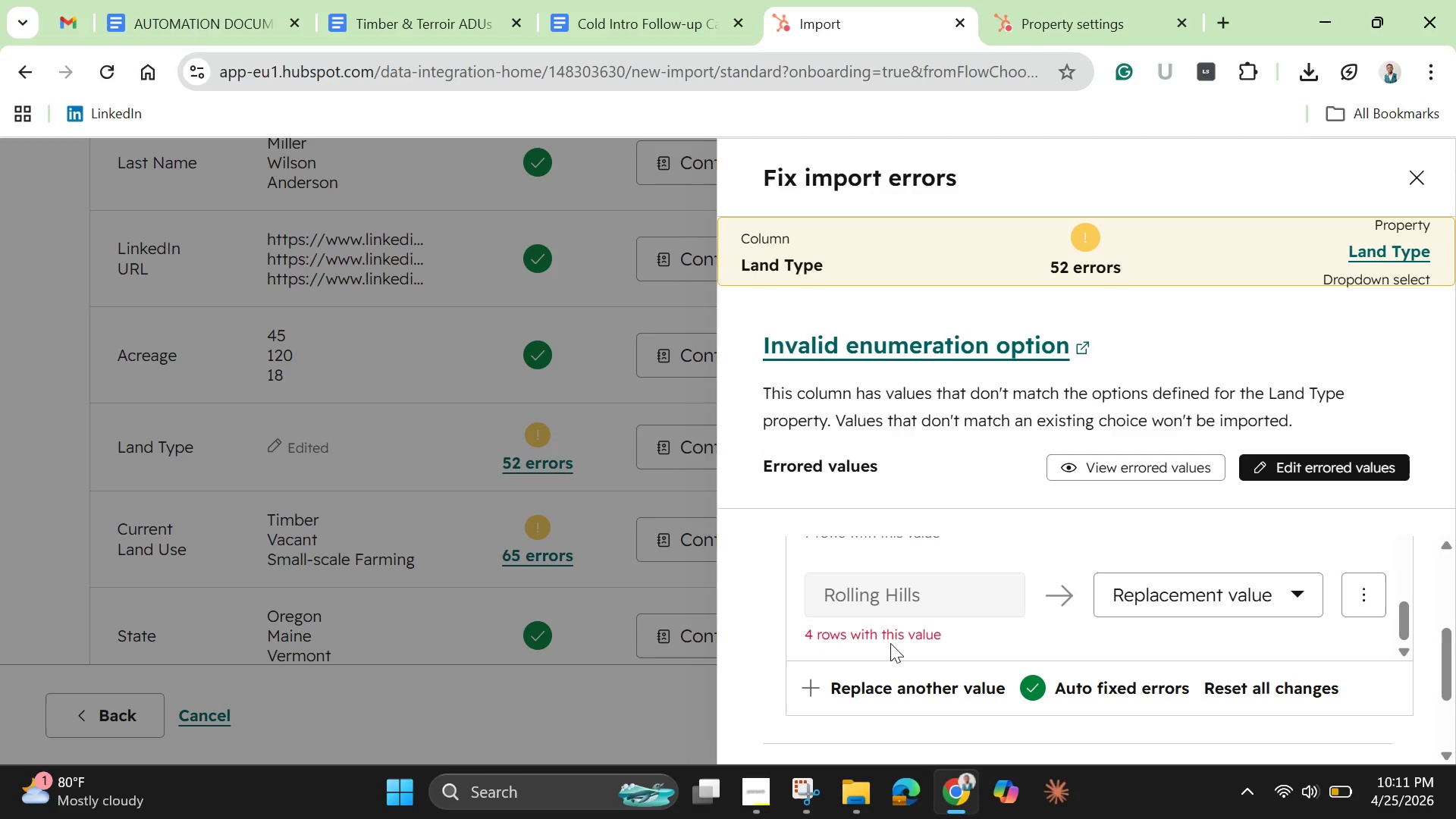 
left_click([885, 635])
 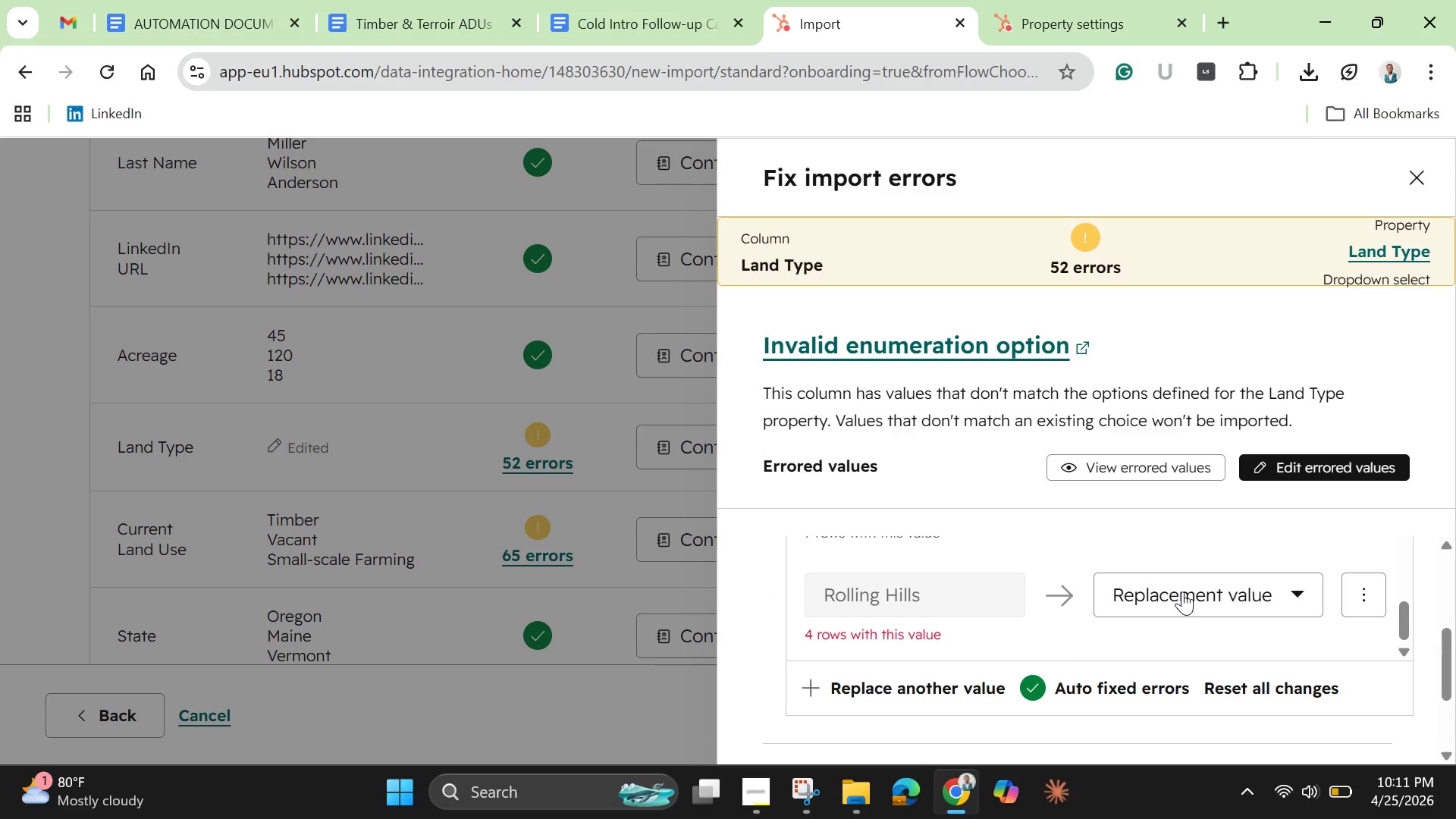 
wait(5.12)
 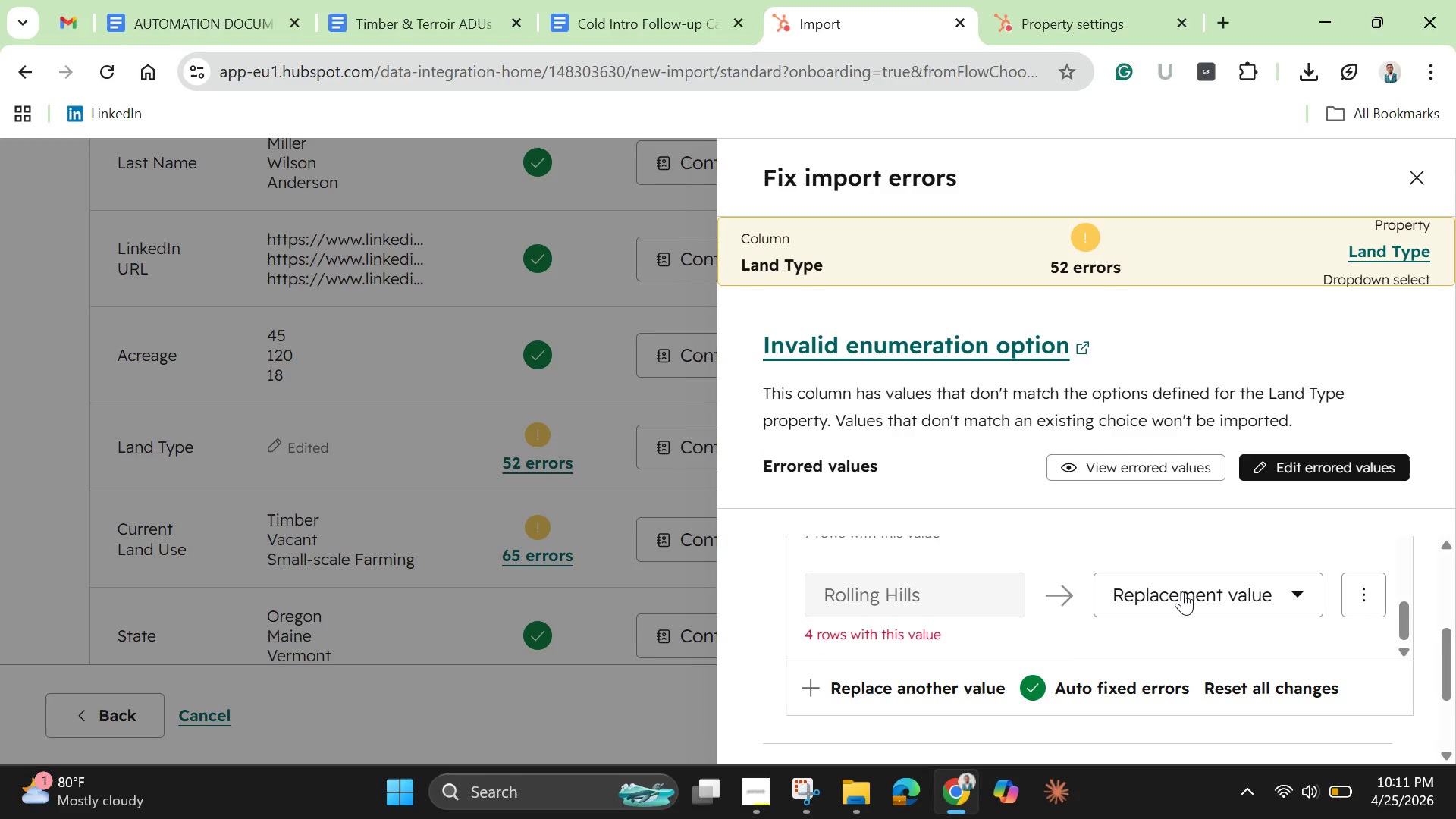 
left_click([1182, 592])
 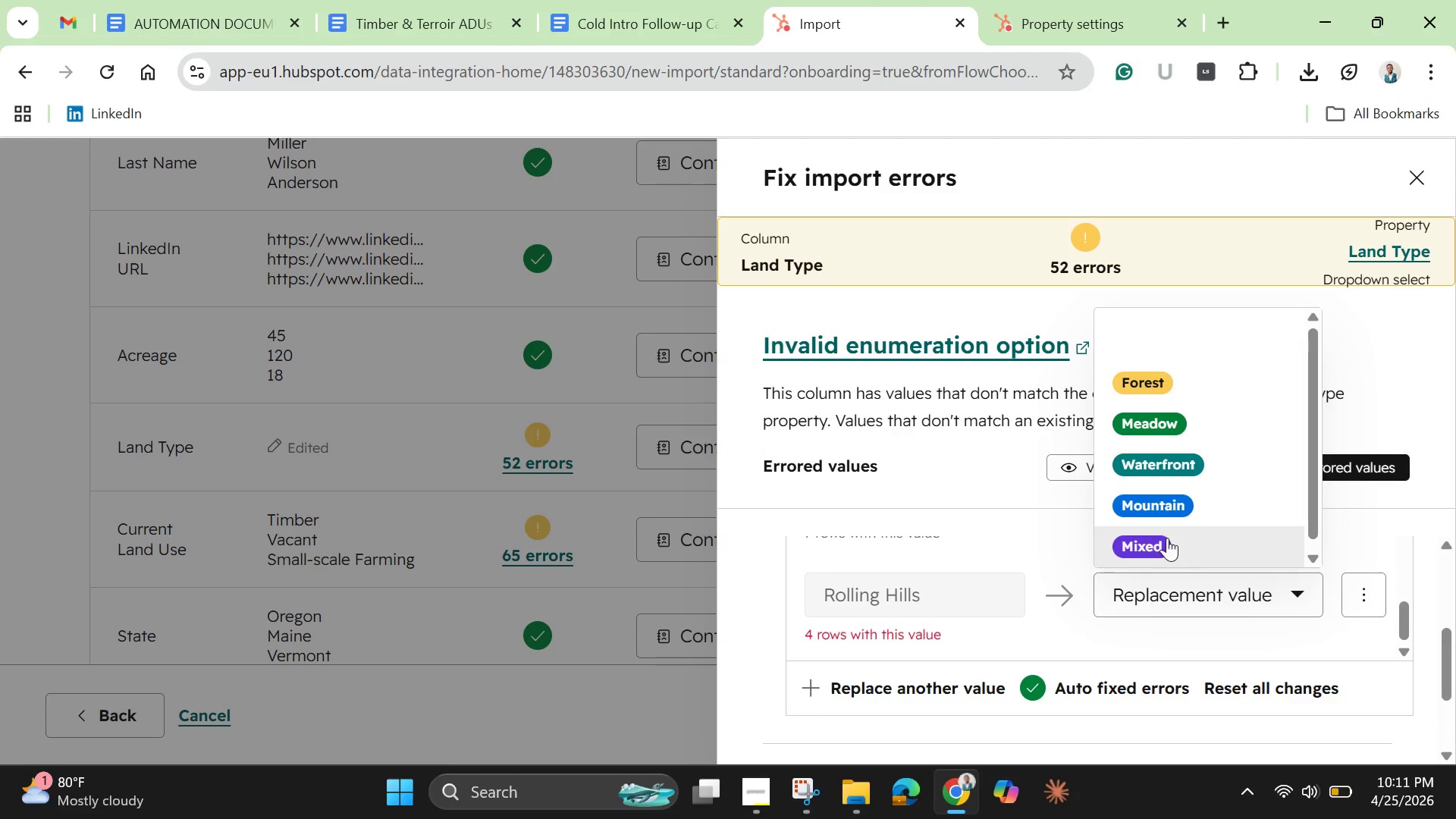 
left_click([1161, 542])
 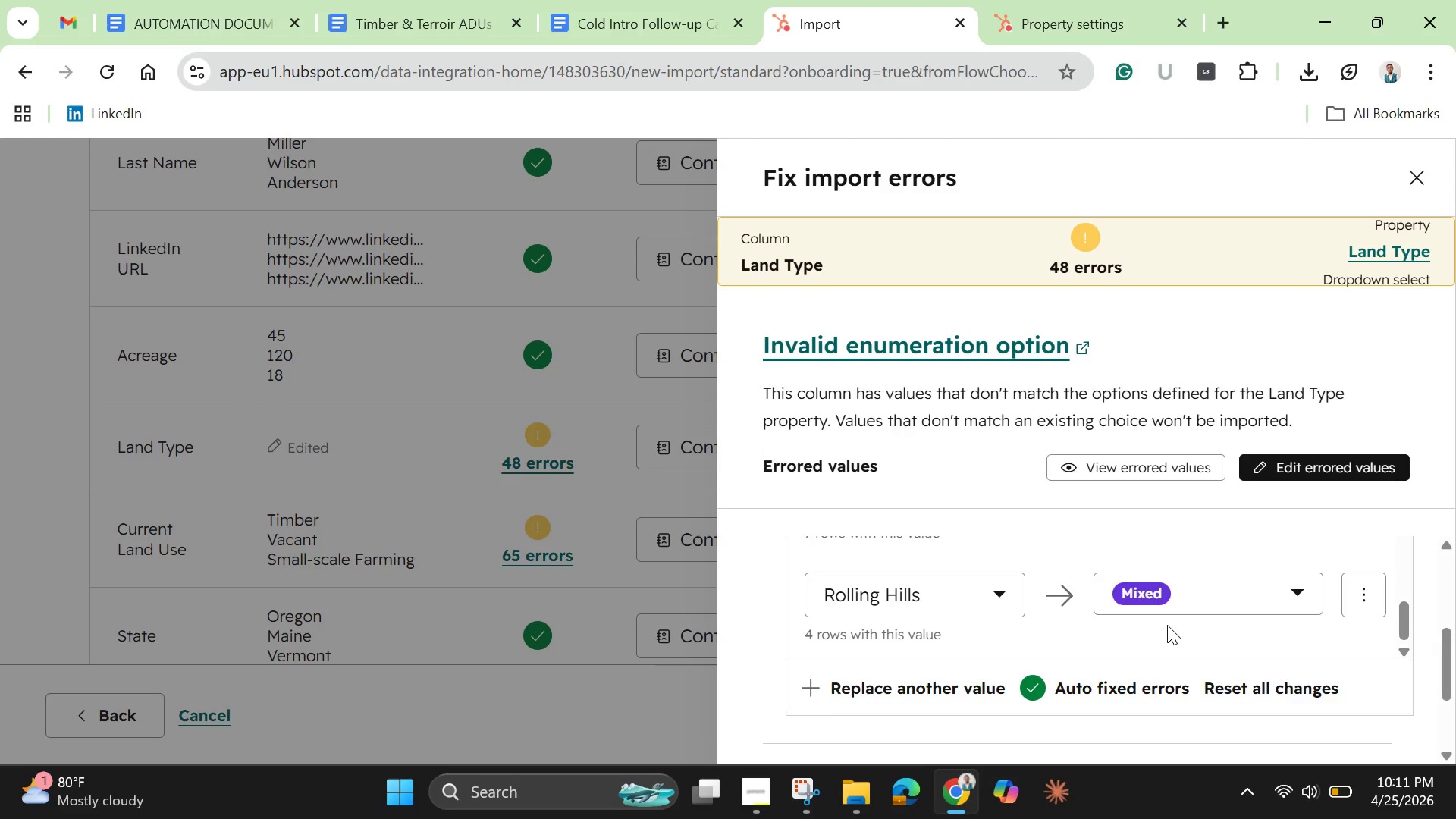 
scroll: coordinate [1167, 625], scroll_direction: down, amount: 1.0
 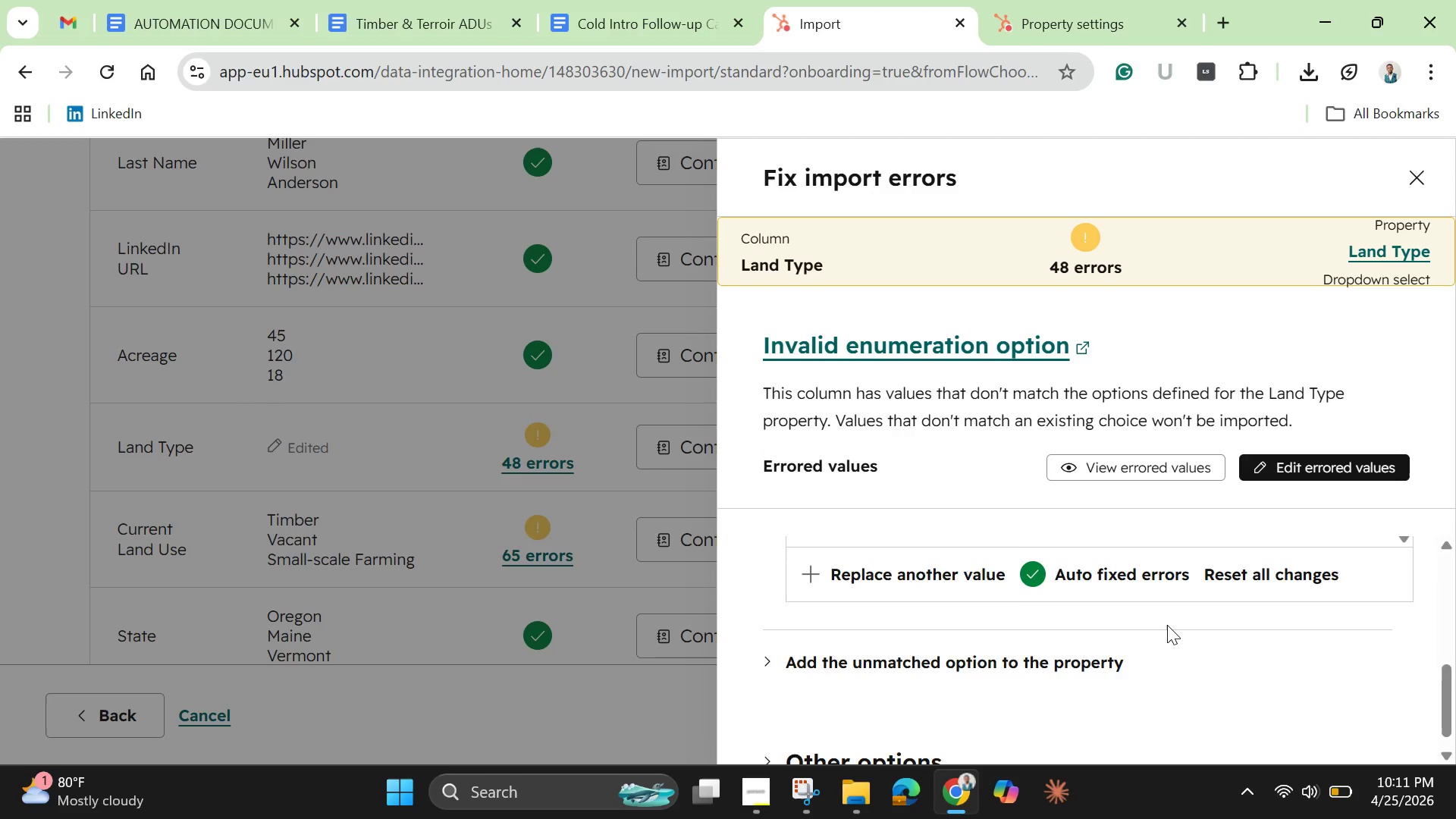 
scroll: coordinate [1167, 625], scroll_direction: up, amount: 2.0
 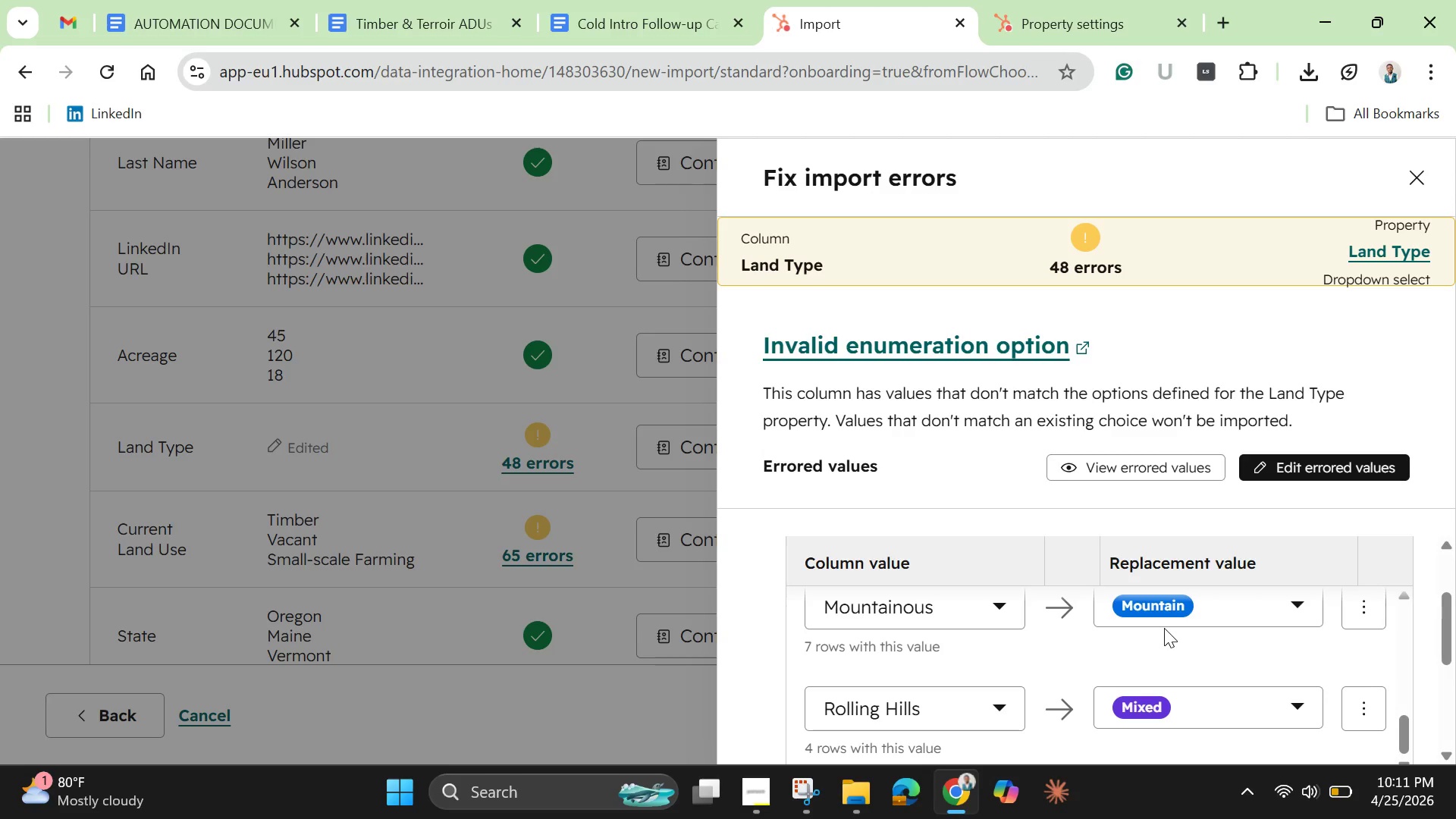 
wait(18.57)
 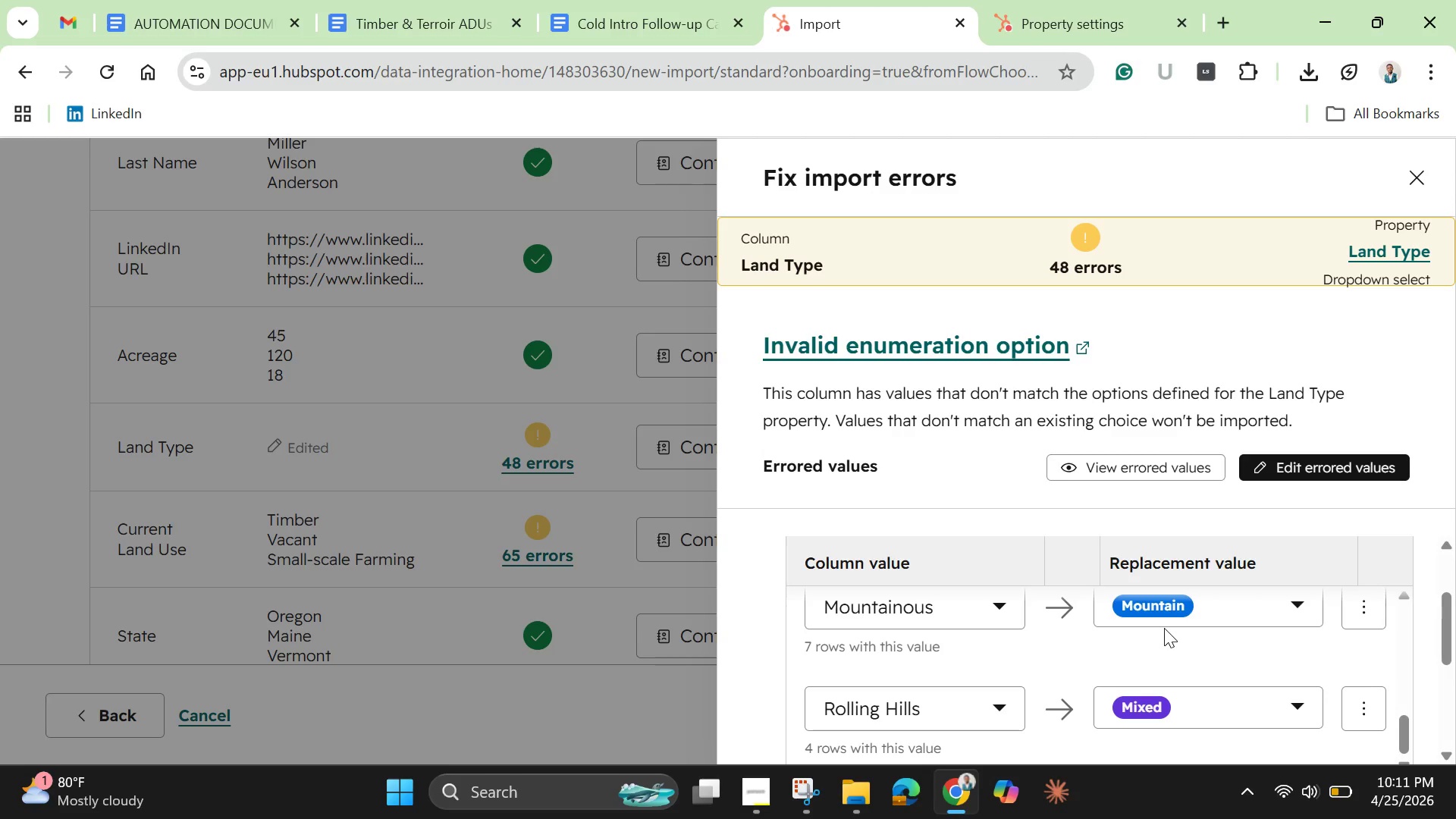 
left_click([1289, 606])
 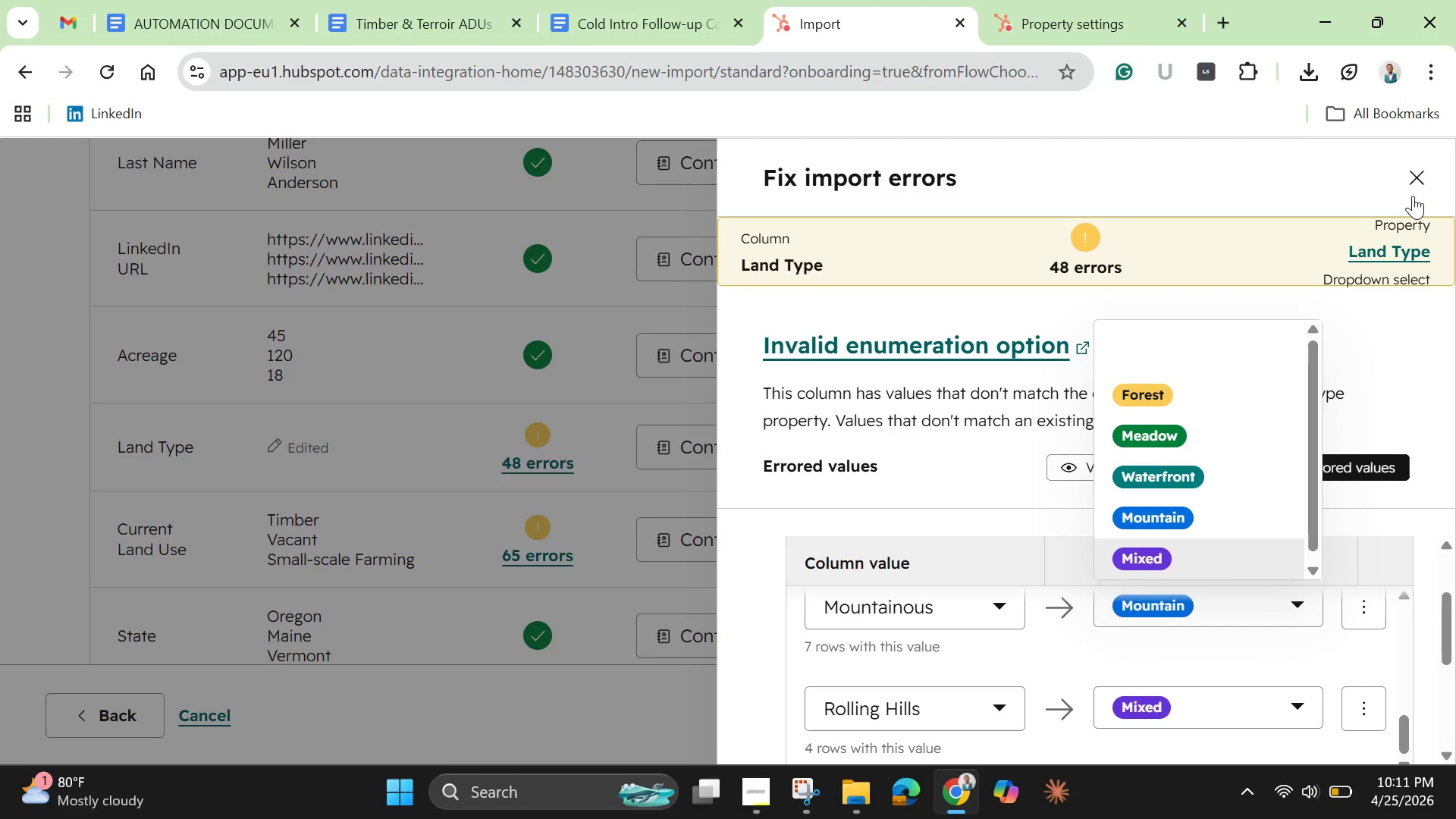 
wait(5.75)
 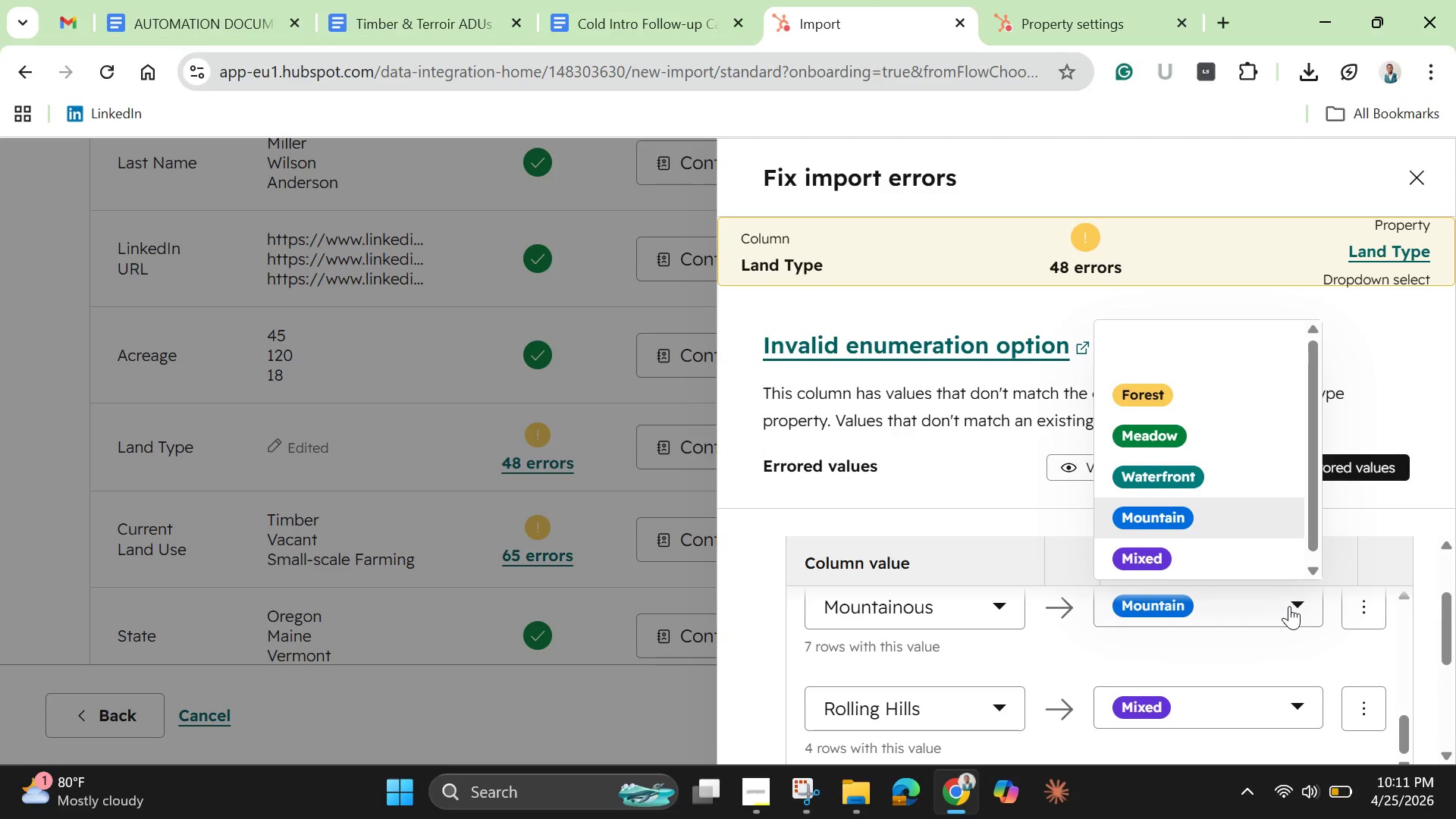 
left_click([1040, 27])
 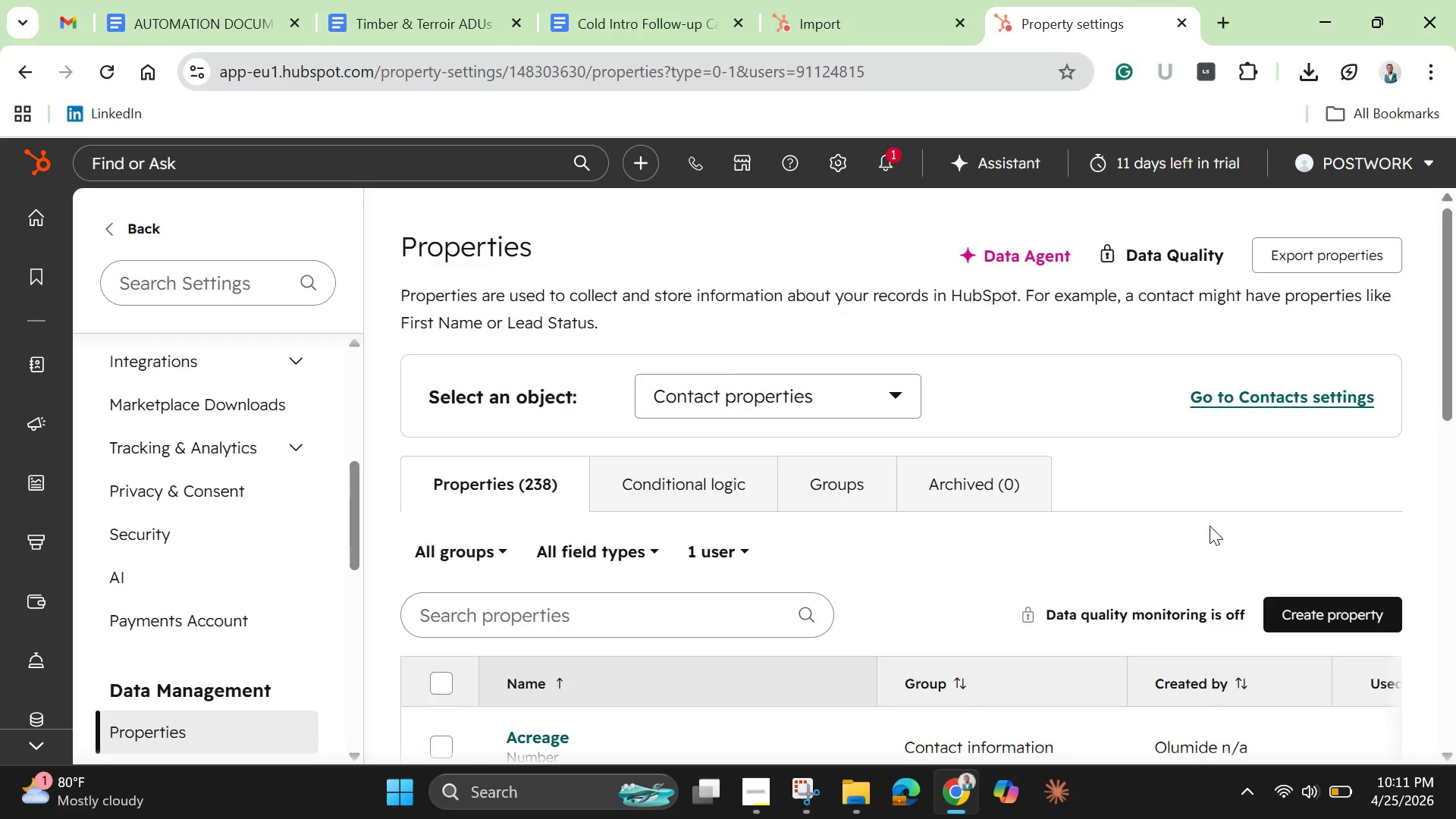 
scroll: coordinate [785, 688], scroll_direction: down, amount: 8.0
 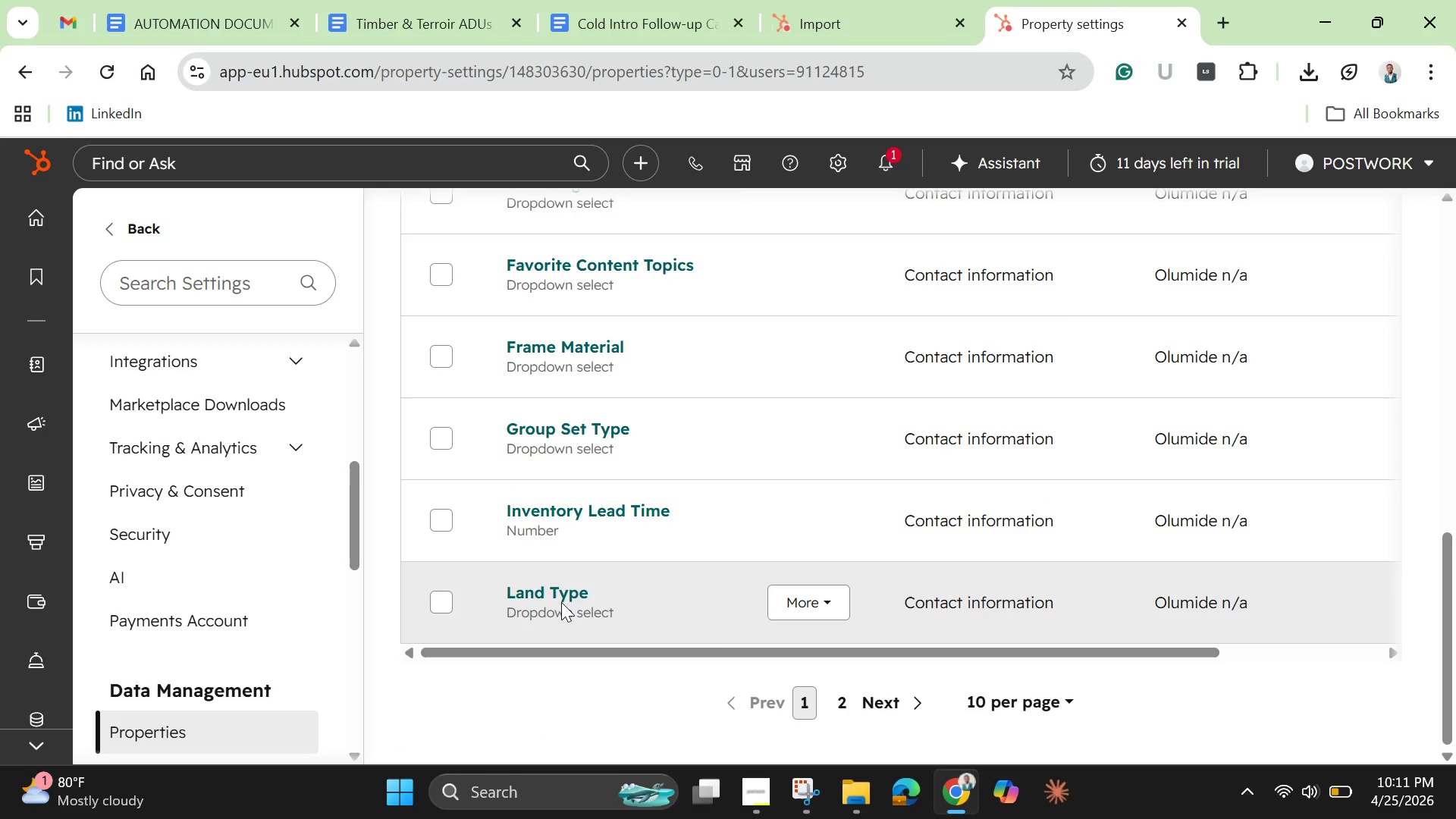 
left_click([561, 602])
 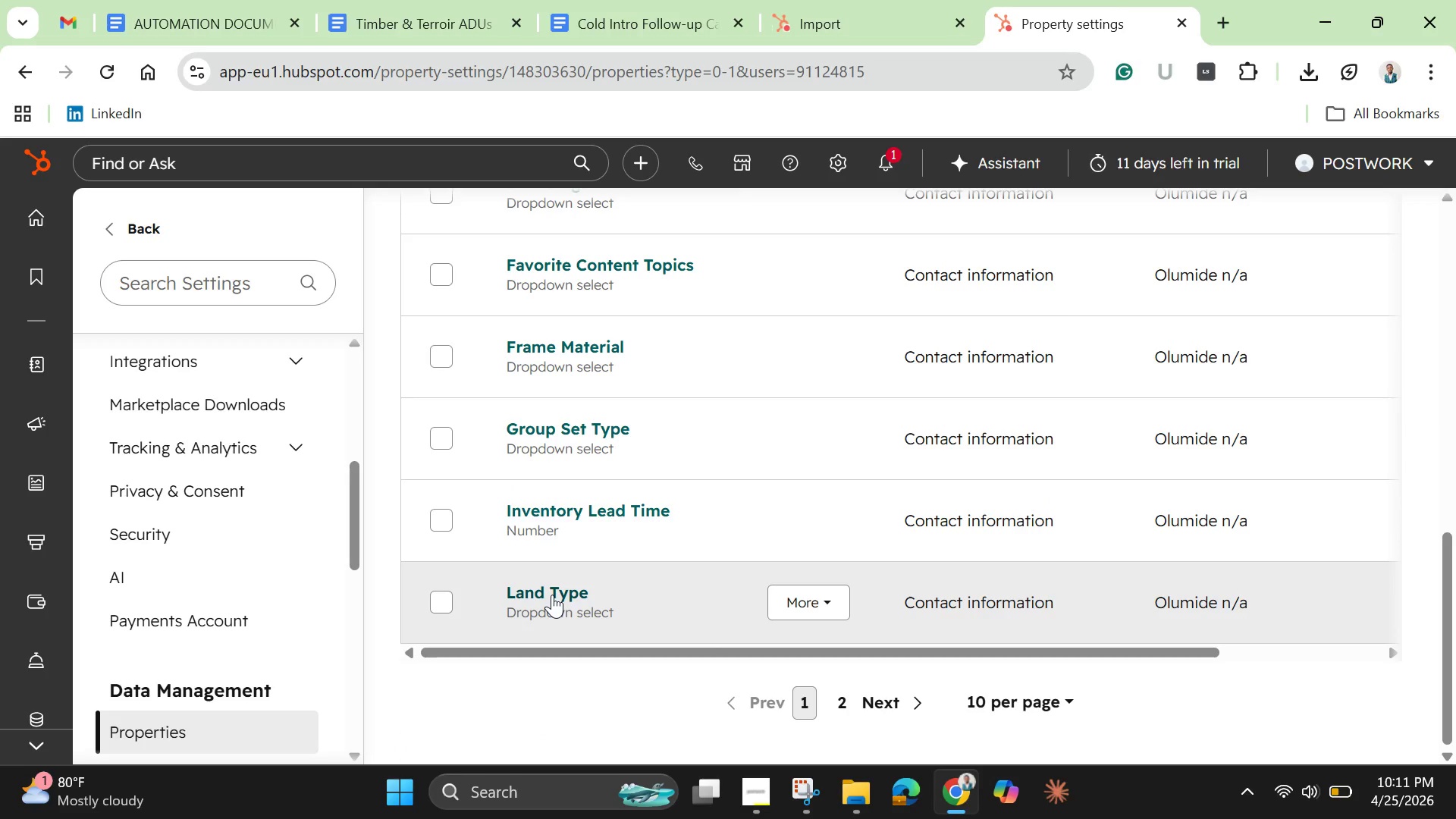 
left_click([553, 588])
 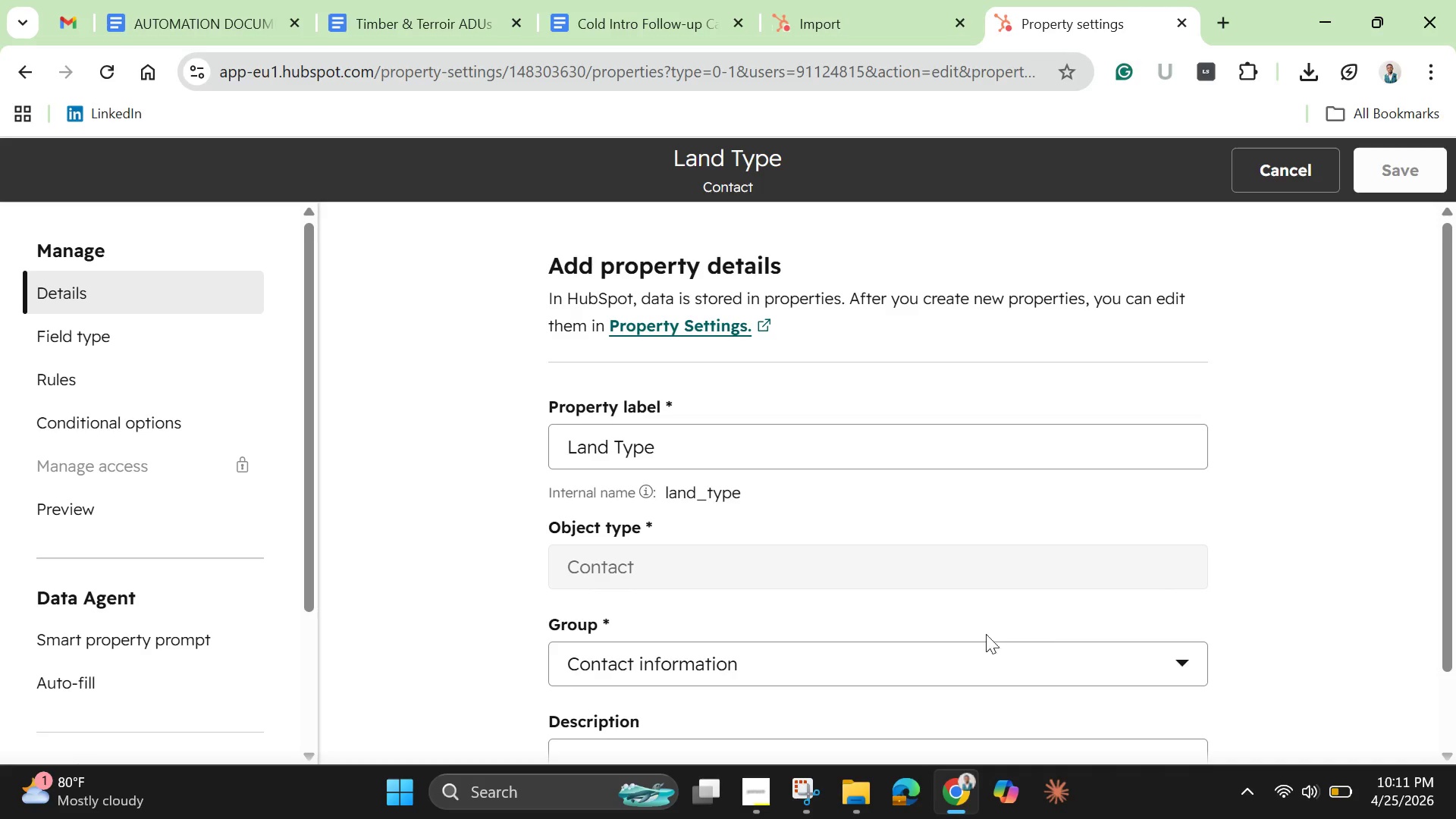 
scroll: coordinate [869, 565], scroll_direction: down, amount: 3.0
 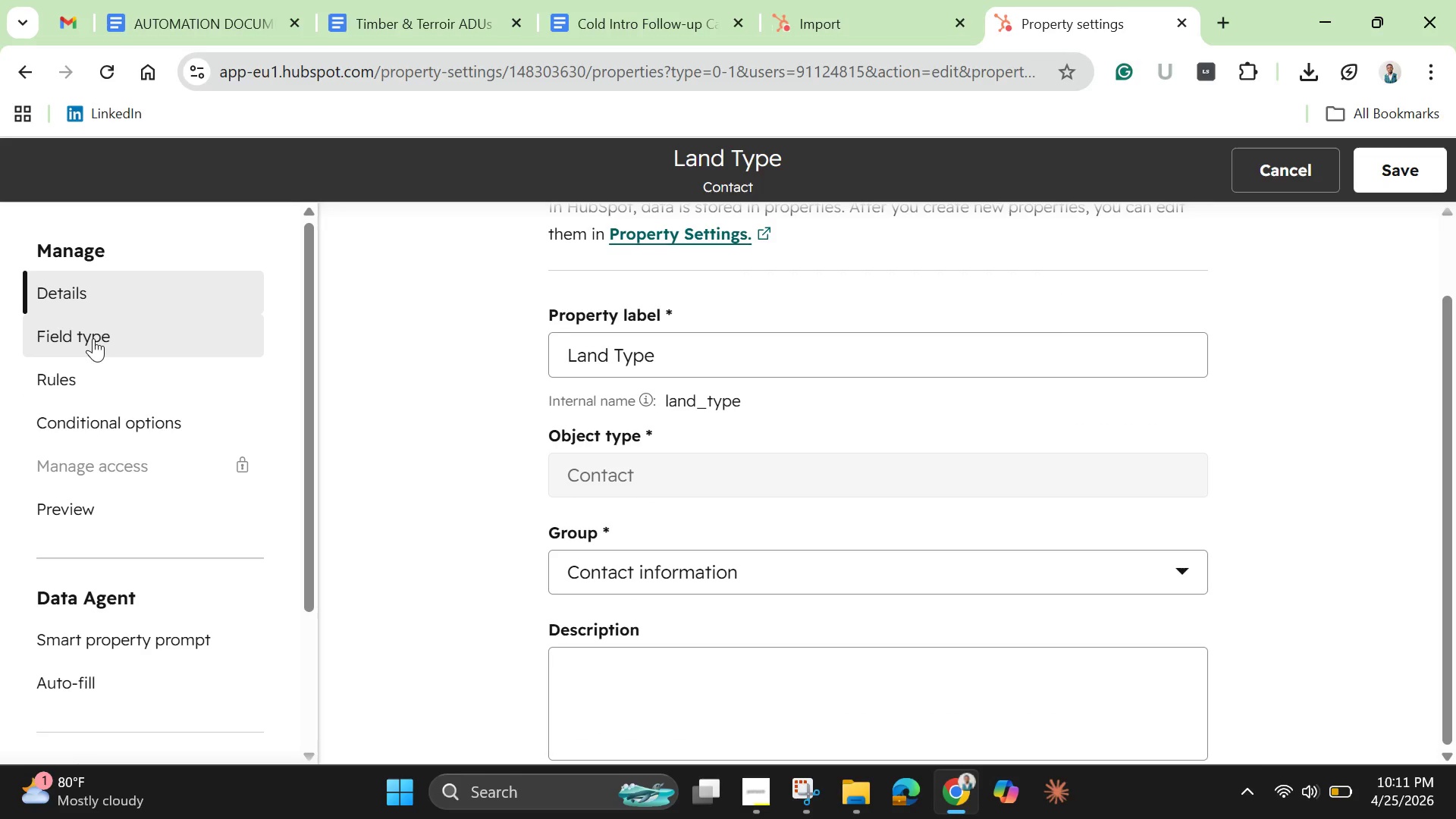 
left_click([93, 338])
 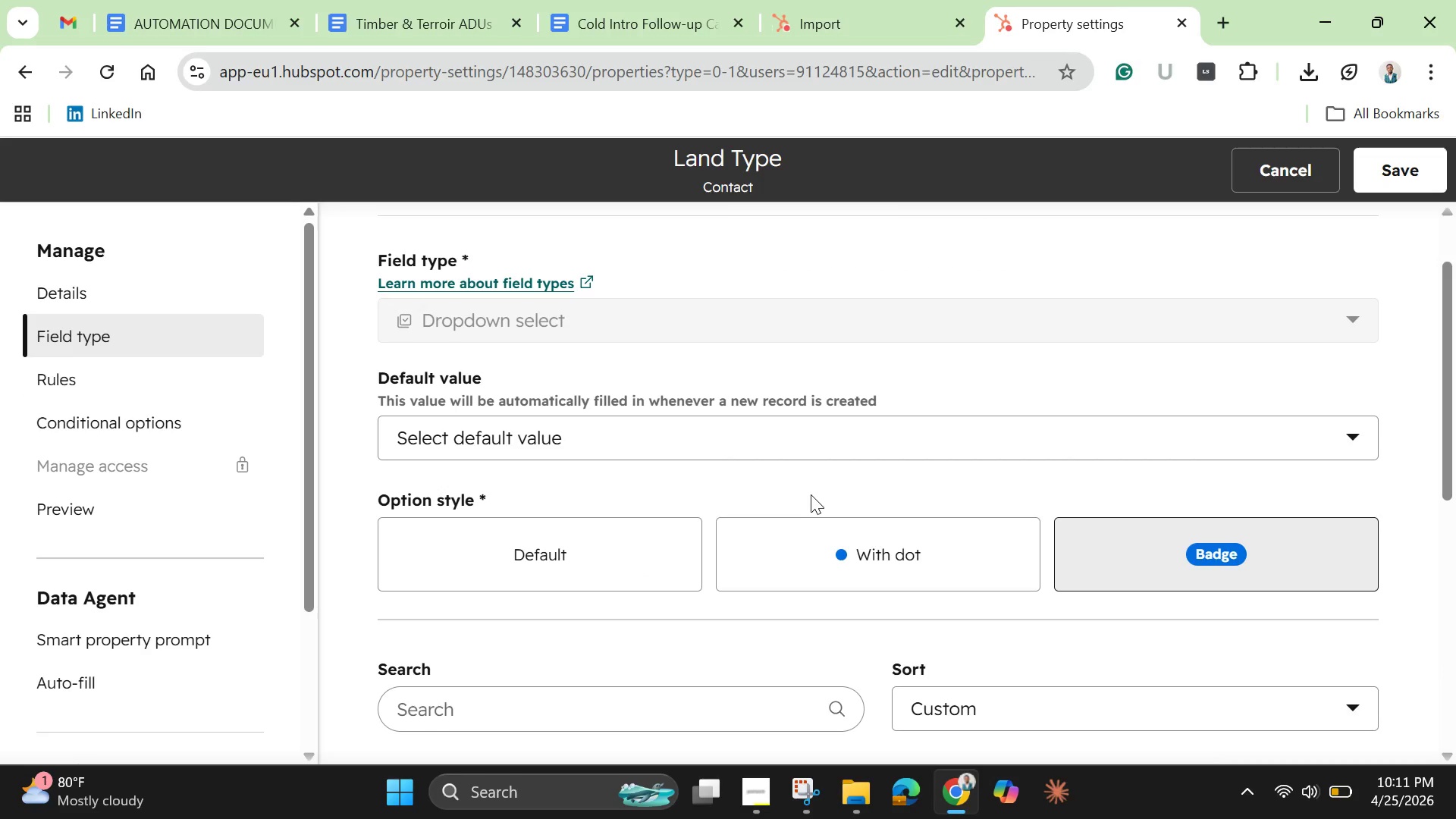 
scroll: coordinate [810, 585], scroll_direction: down, amount: 5.0
 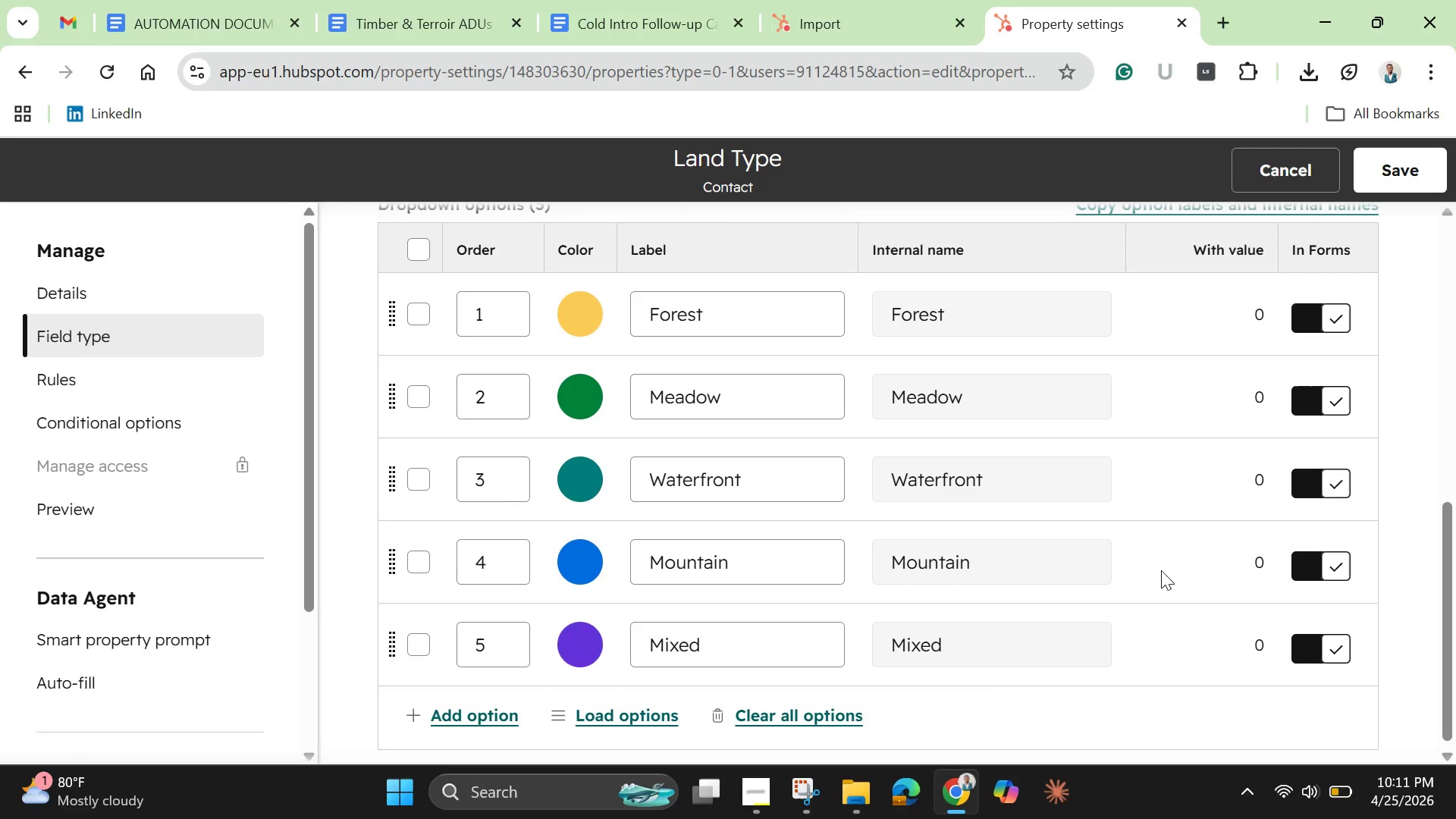 
scroll: coordinate [1112, 574], scroll_direction: up, amount: 1.0
 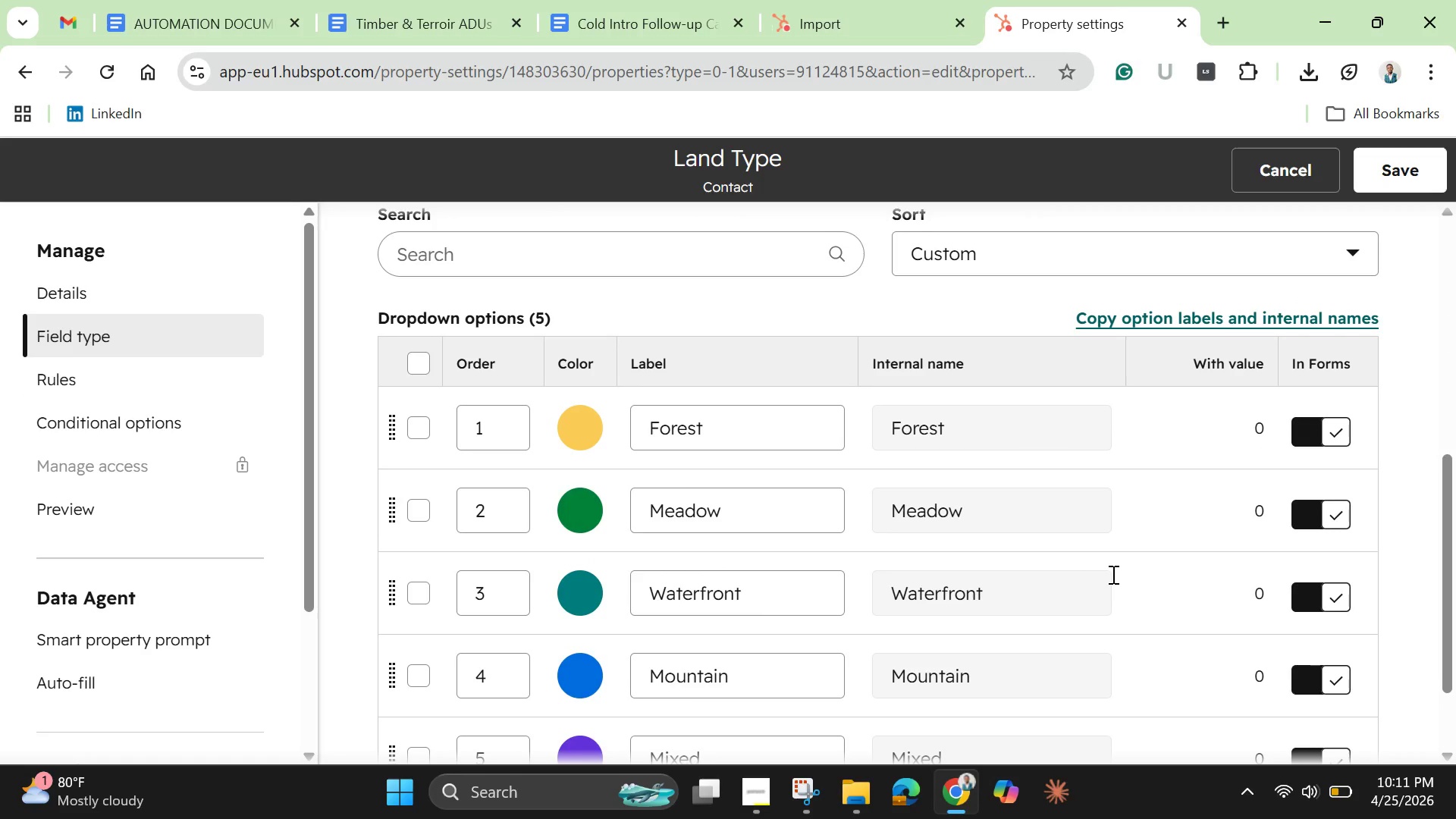 
scroll: coordinate [1112, 574], scroll_direction: down, amount: 1.0
 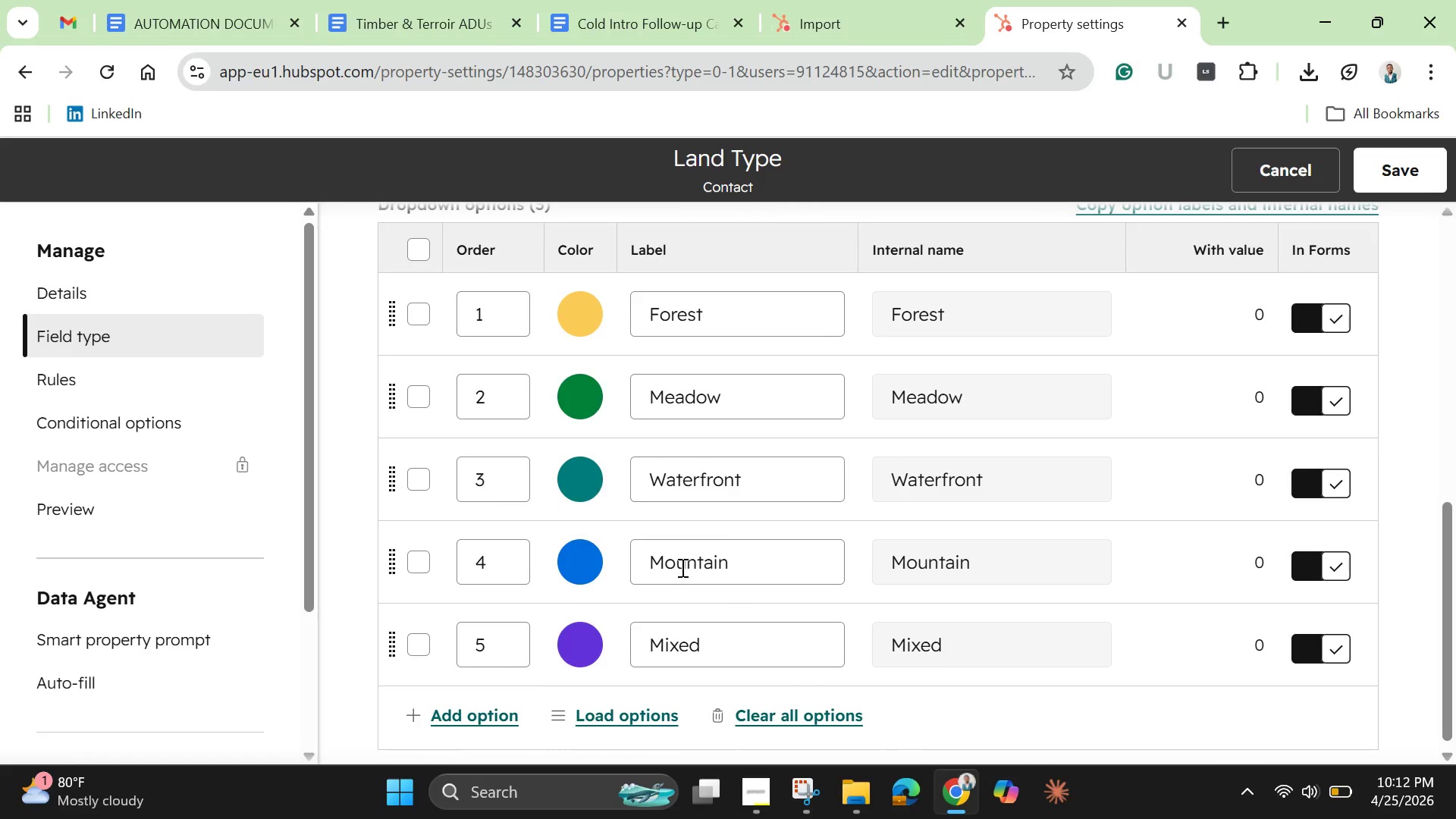 
left_click([682, 558])
 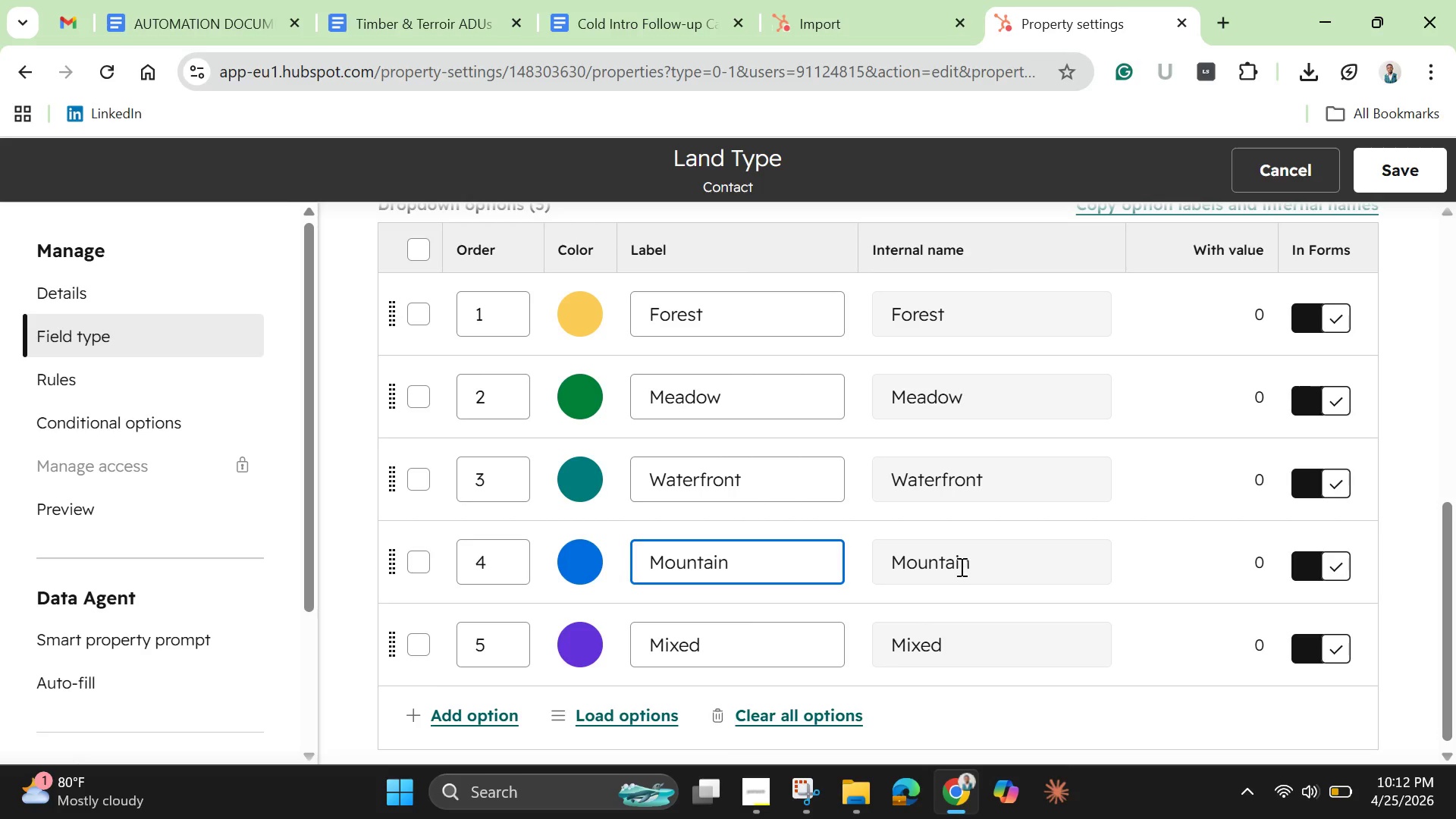 
left_click([1165, 561])
 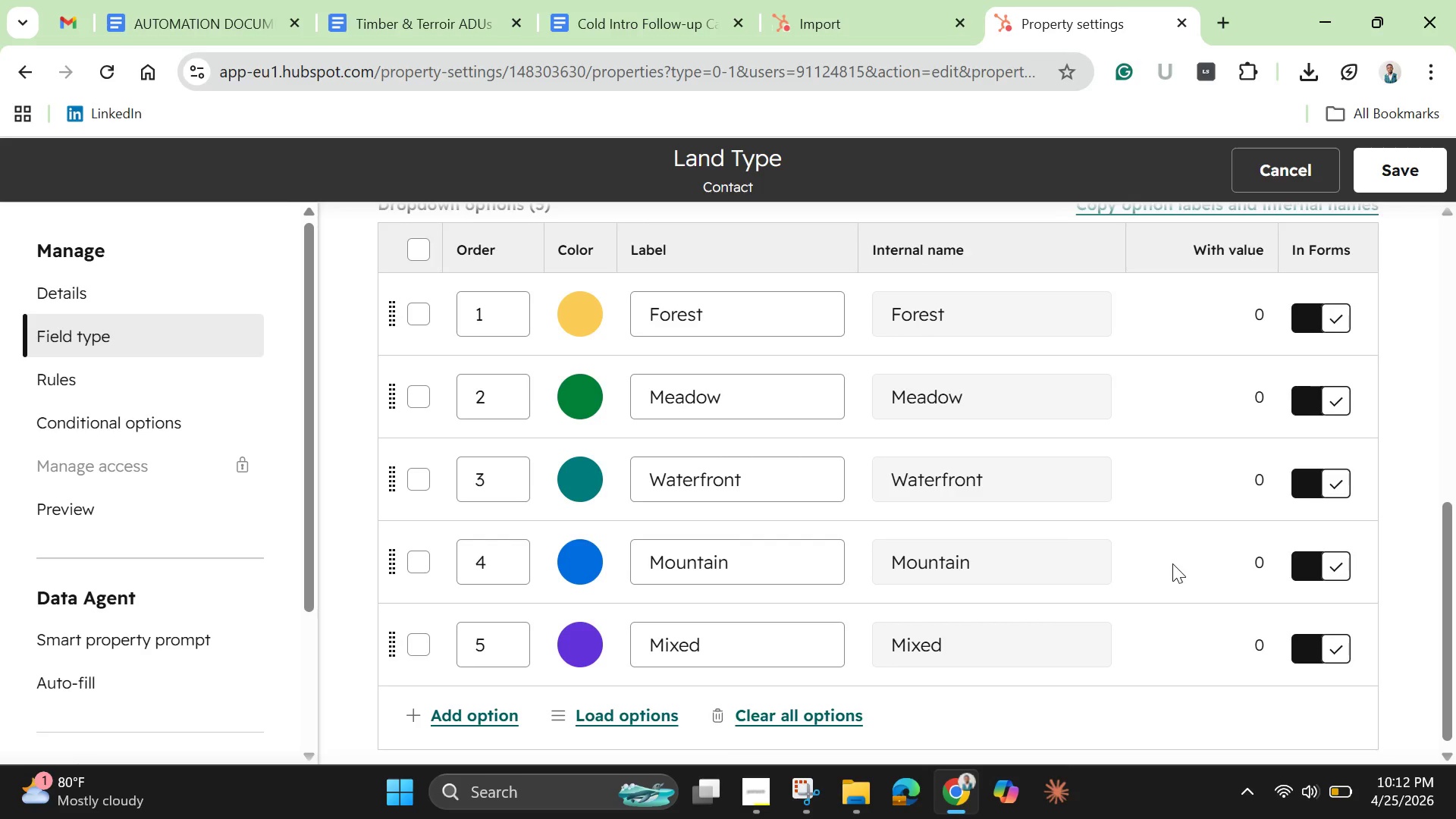 
scroll: coordinate [1097, 575], scroll_direction: up, amount: 4.0
 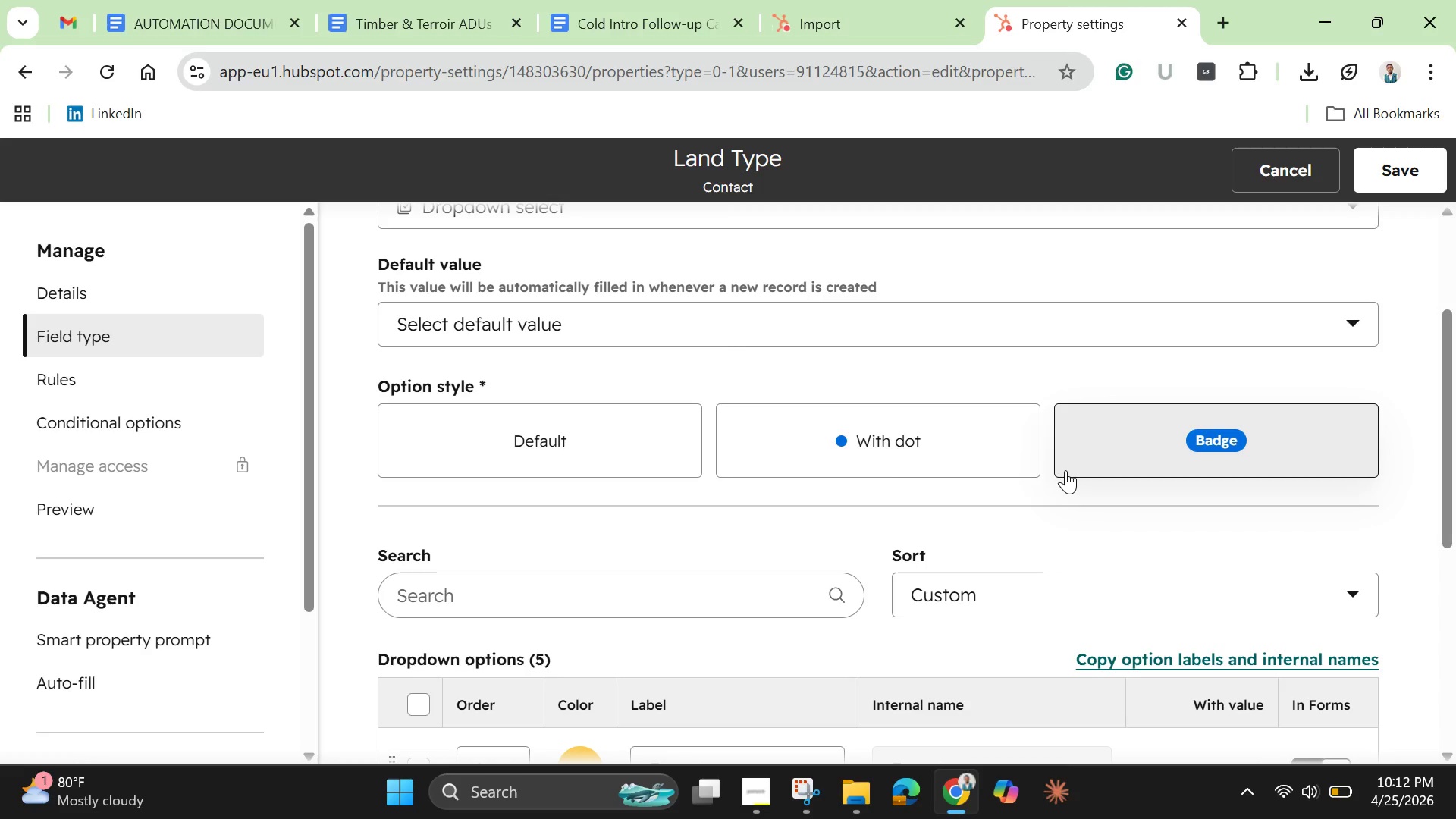 
wait(21.16)
 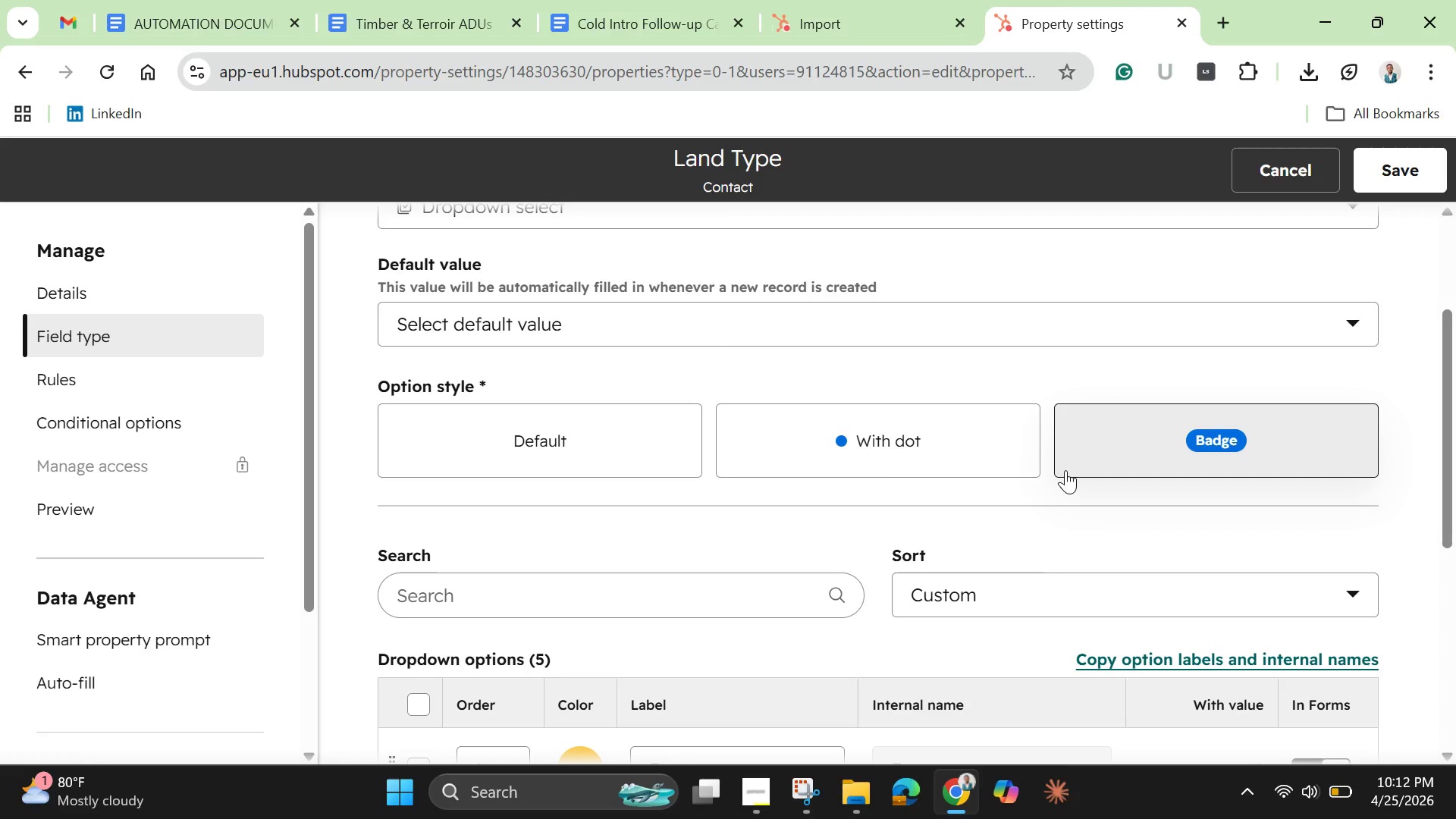 
scroll: coordinate [1025, 554], scroll_direction: down, amount: 4.0
 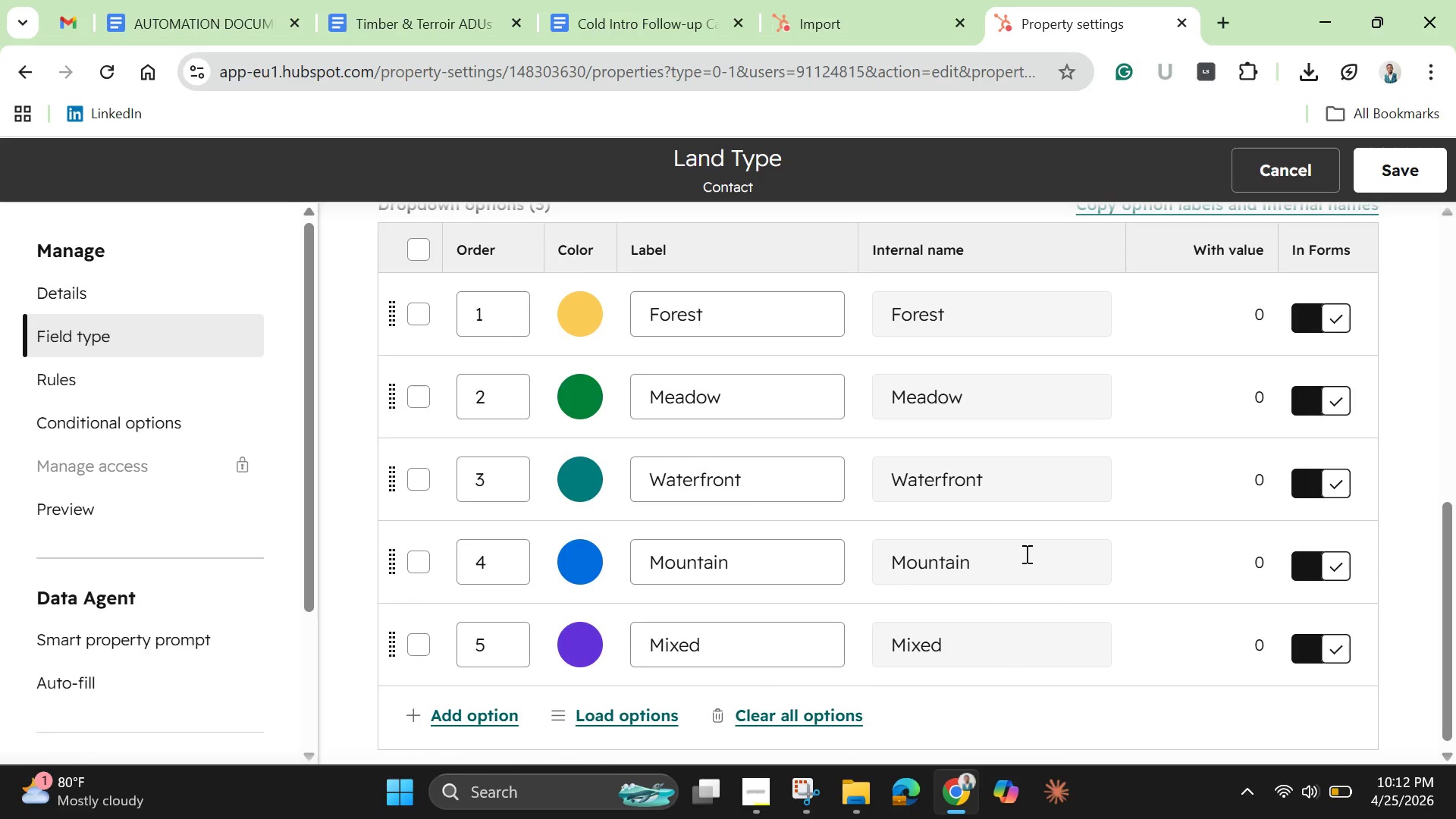 
scroll: coordinate [1051, 488], scroll_direction: up, amount: 8.0
 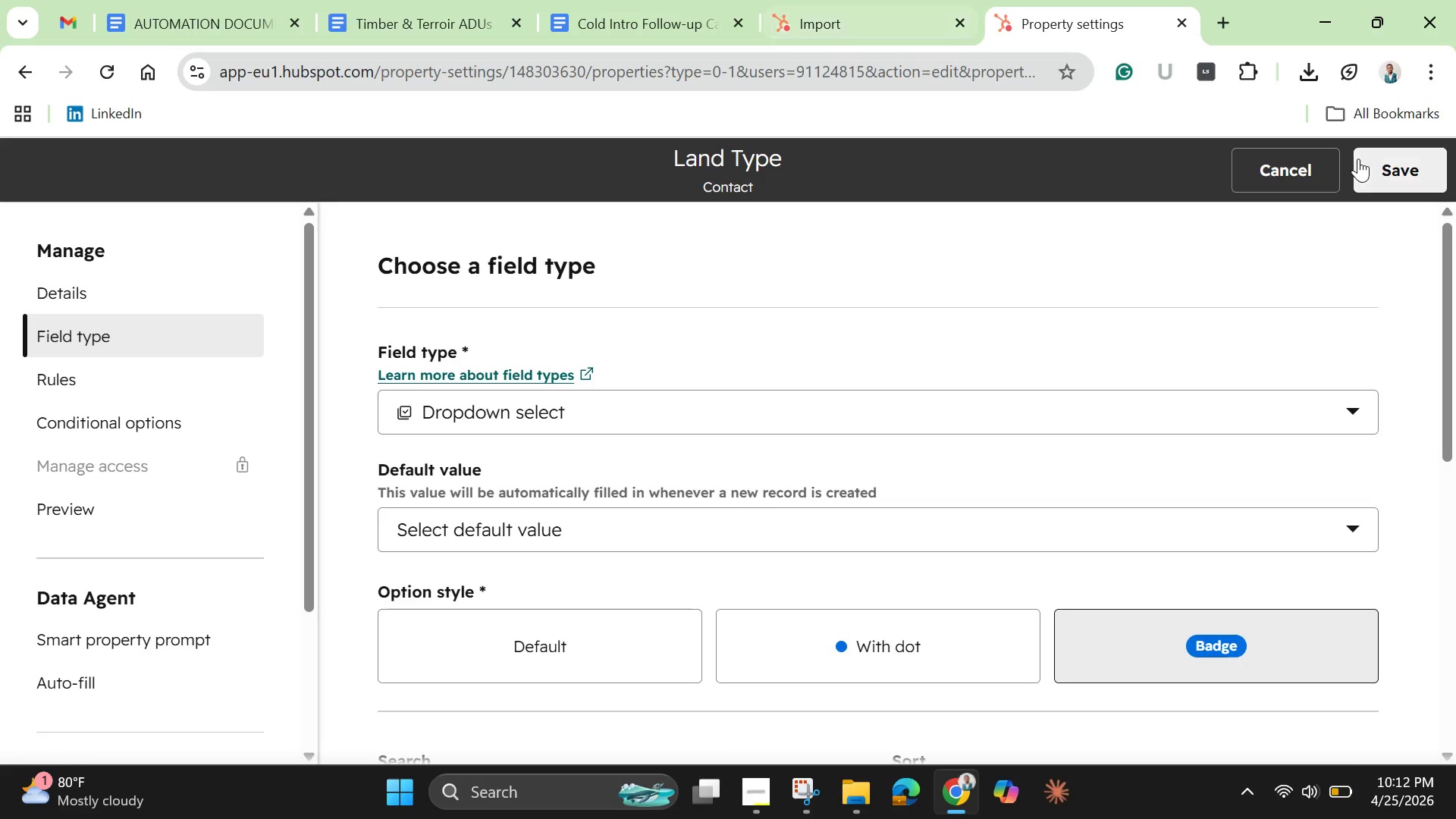 
left_click([1395, 164])
 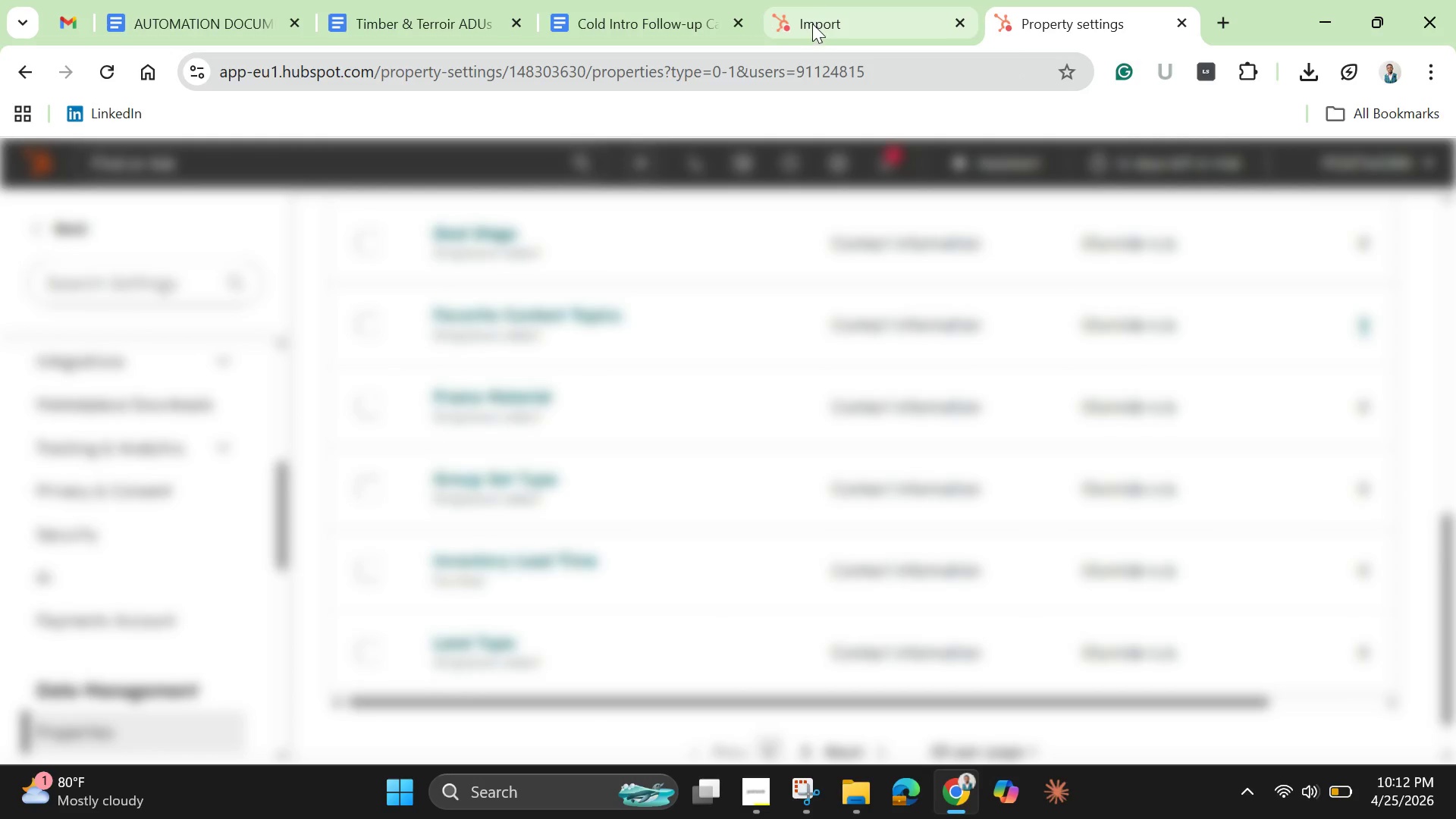 
left_click([812, 24])
 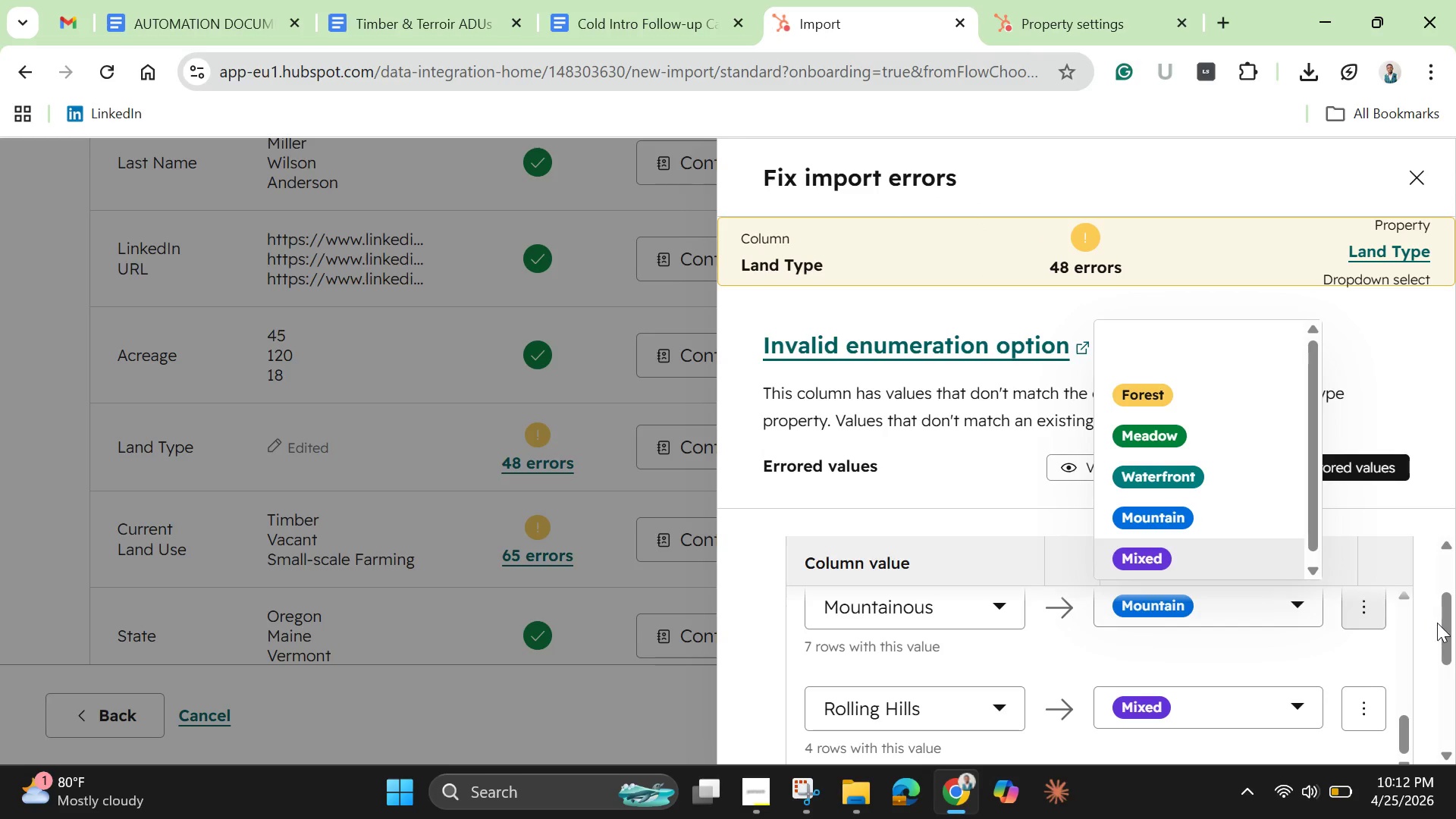 
wait(7.97)
 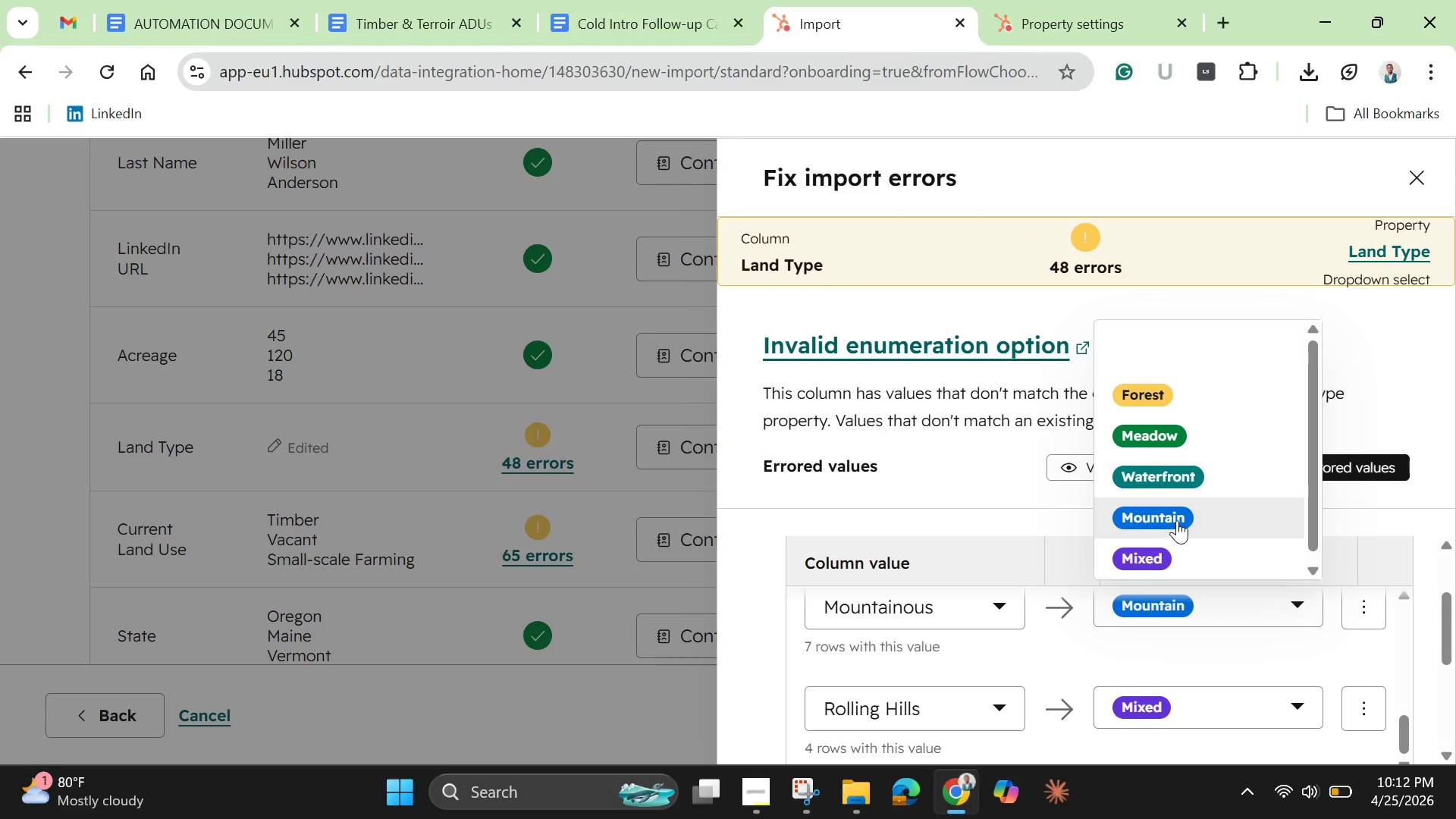 
left_click([1444, 636])
 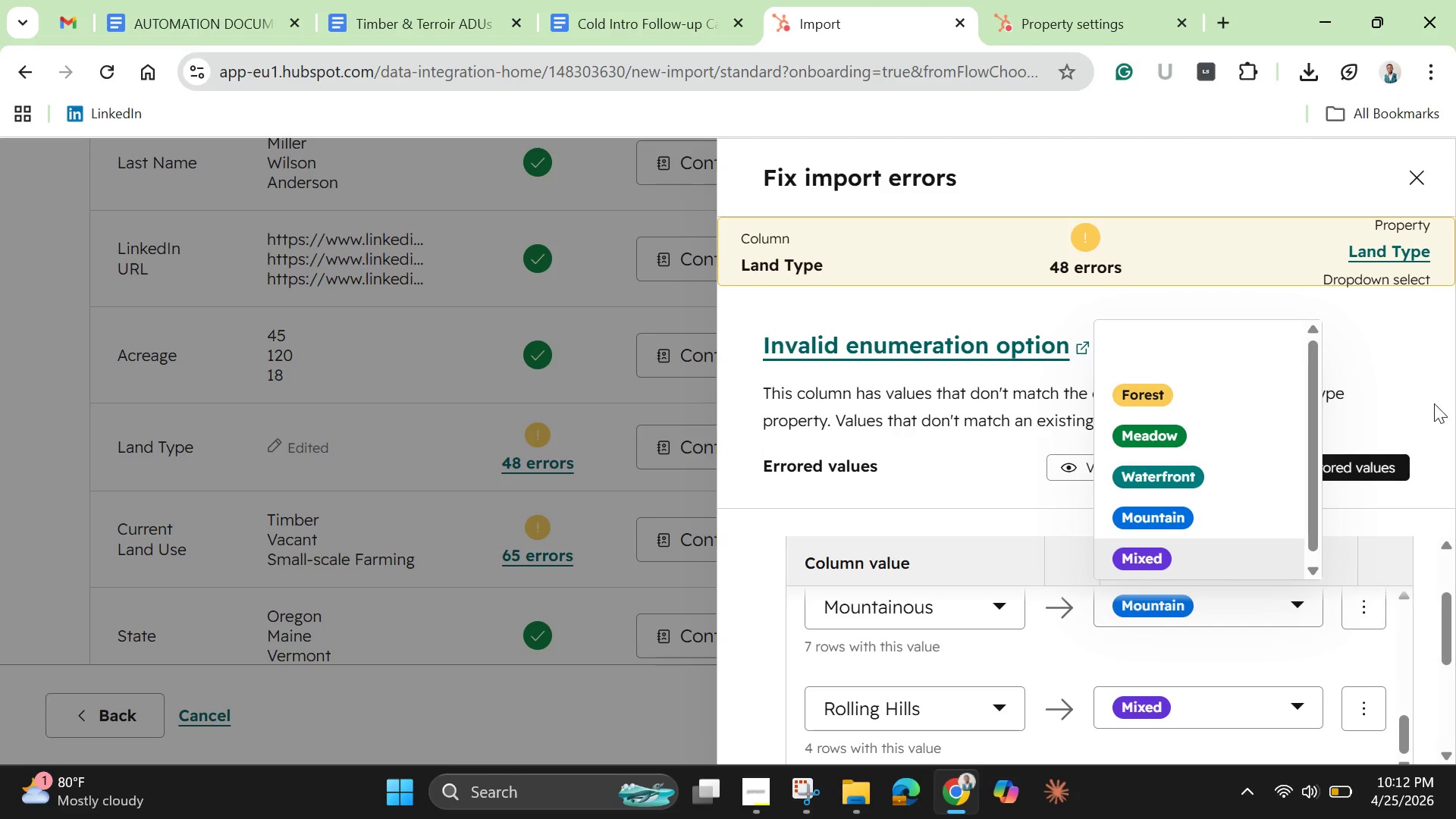 
left_click([1417, 386])
 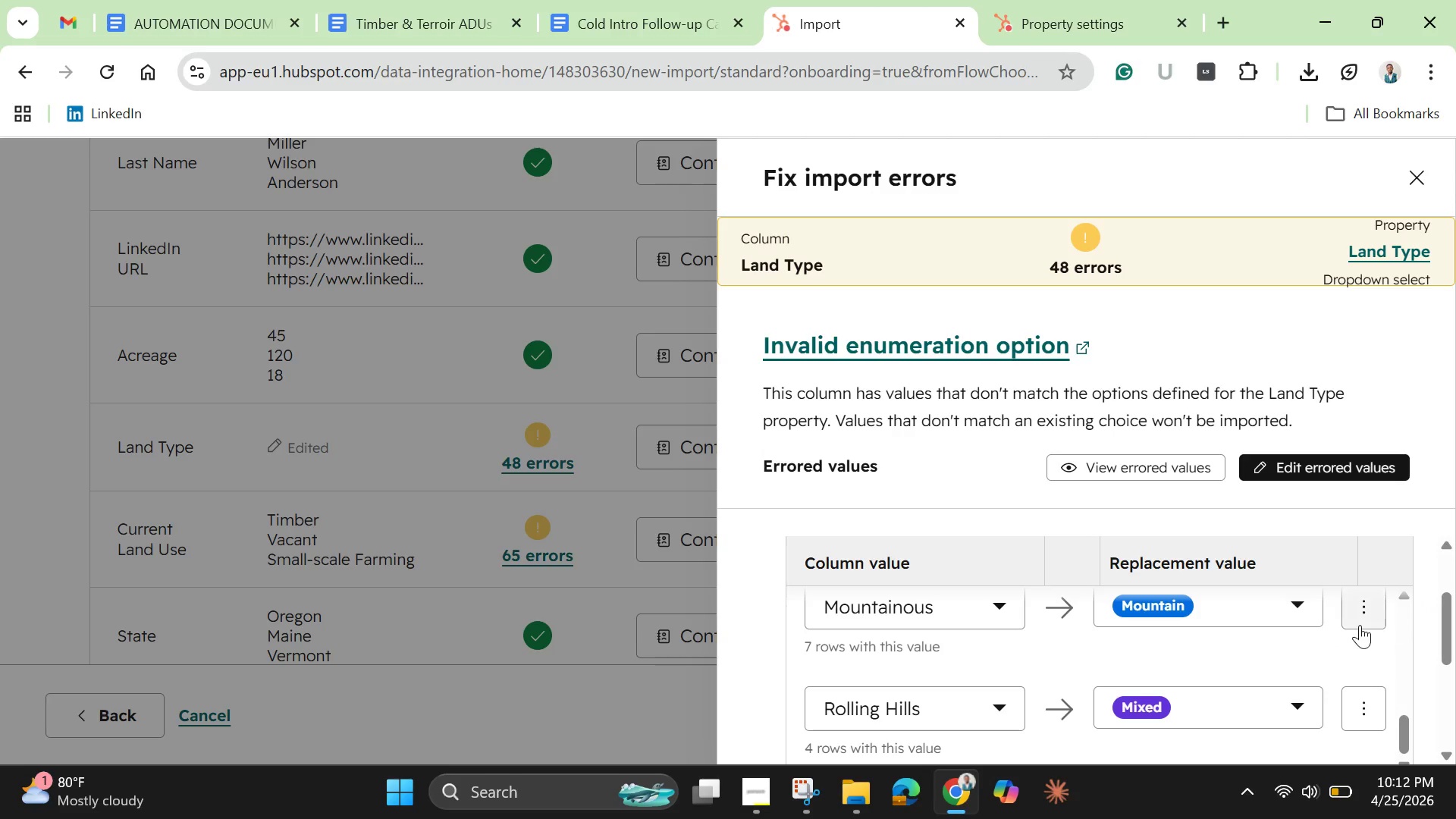 
scroll: coordinate [1358, 626], scroll_direction: down, amount: 1.0
 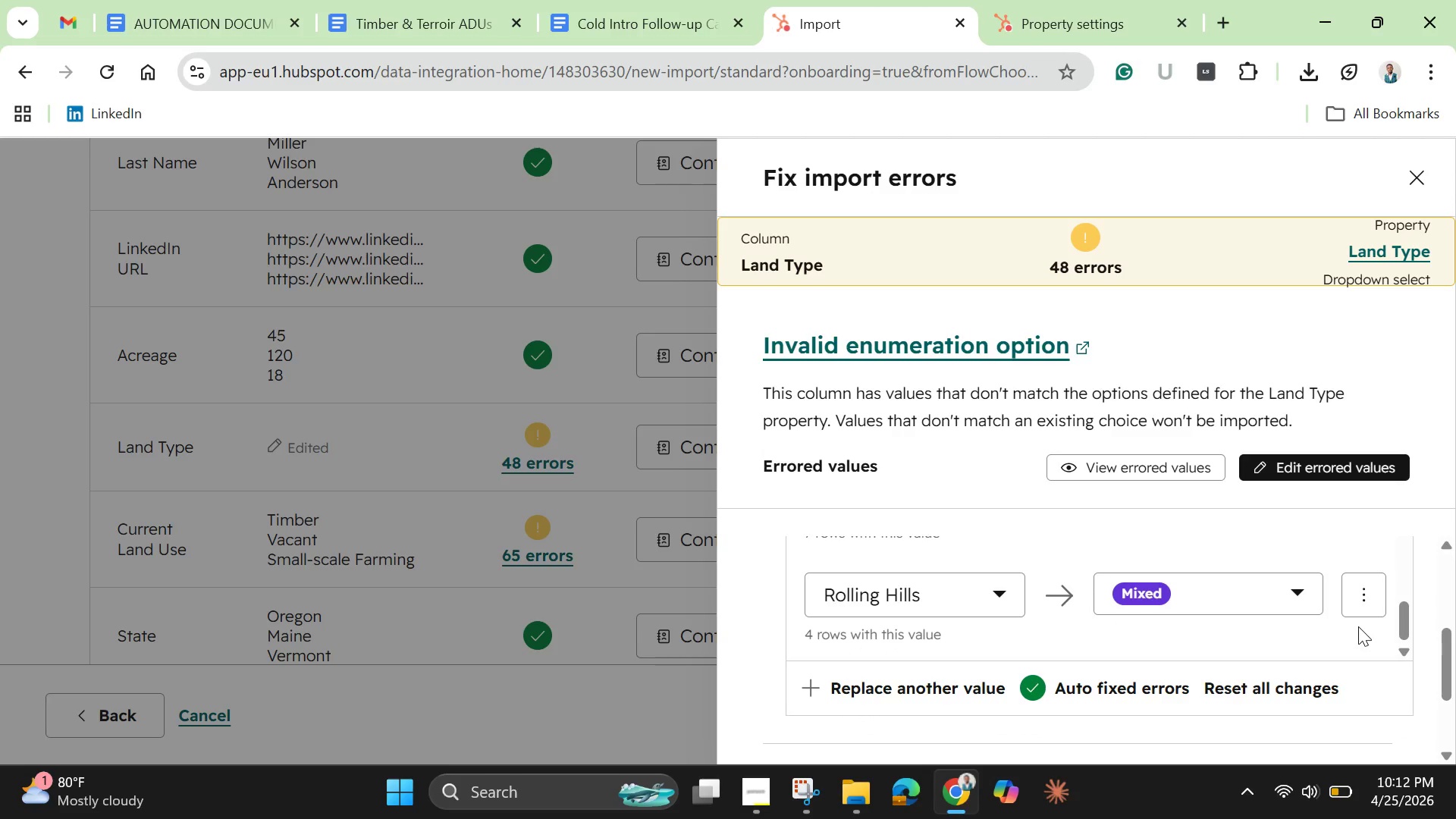 
scroll: coordinate [1358, 626], scroll_direction: up, amount: 2.0
 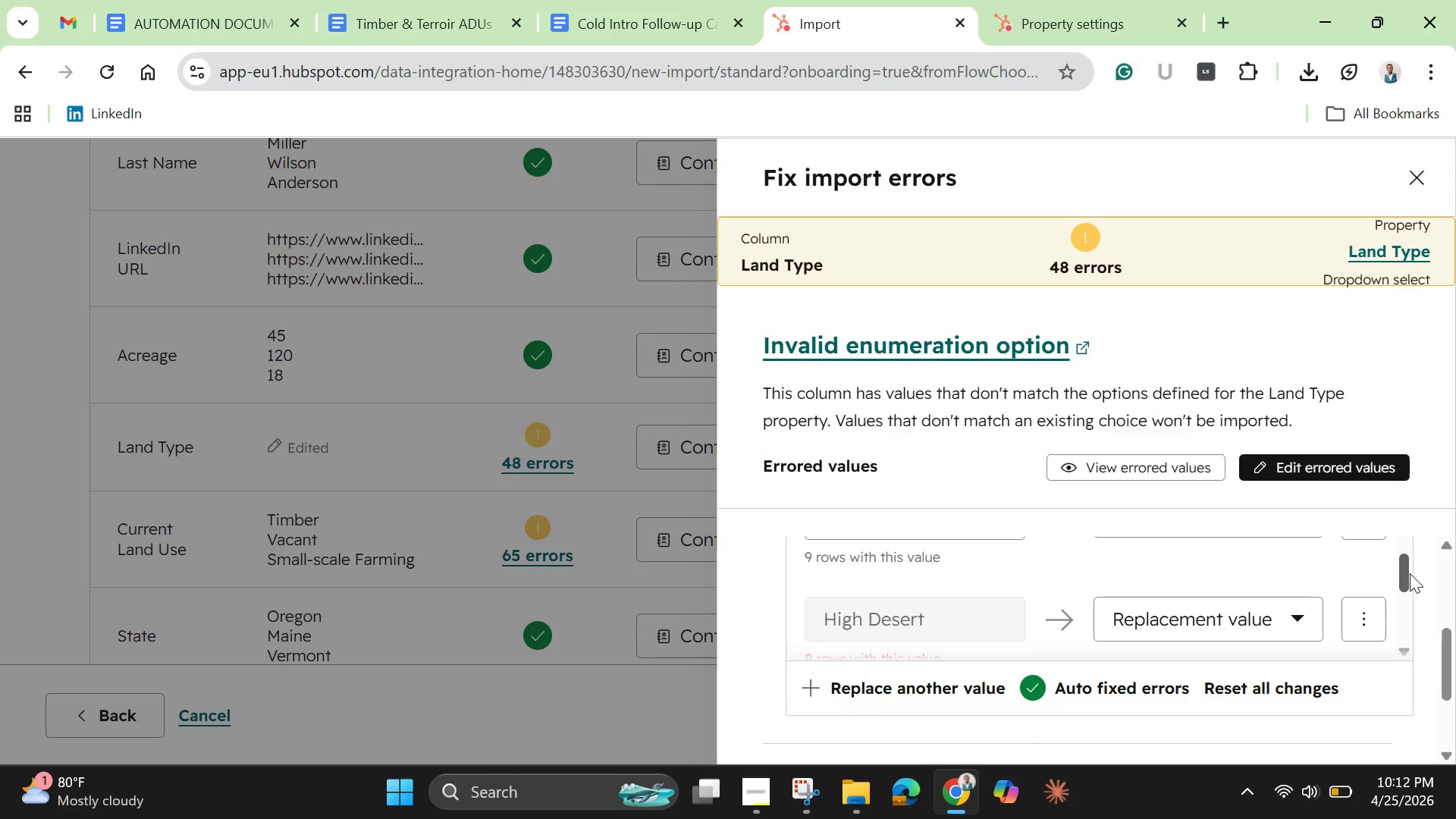 
left_click_drag(start_coordinate=[1404, 577], to_coordinate=[1378, 505])
 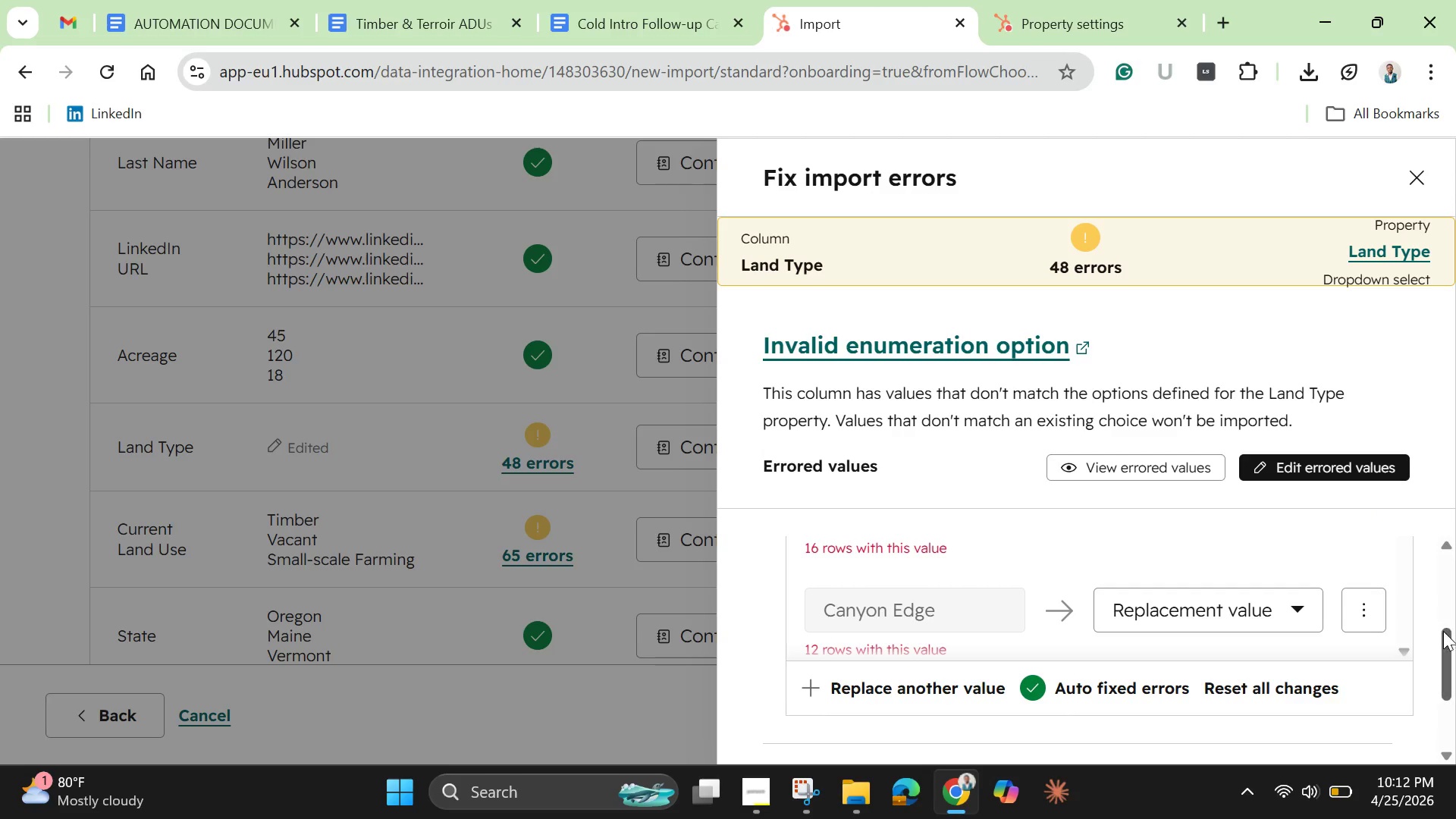 
left_click_drag(start_coordinate=[1444, 631], to_coordinate=[1442, 581])
 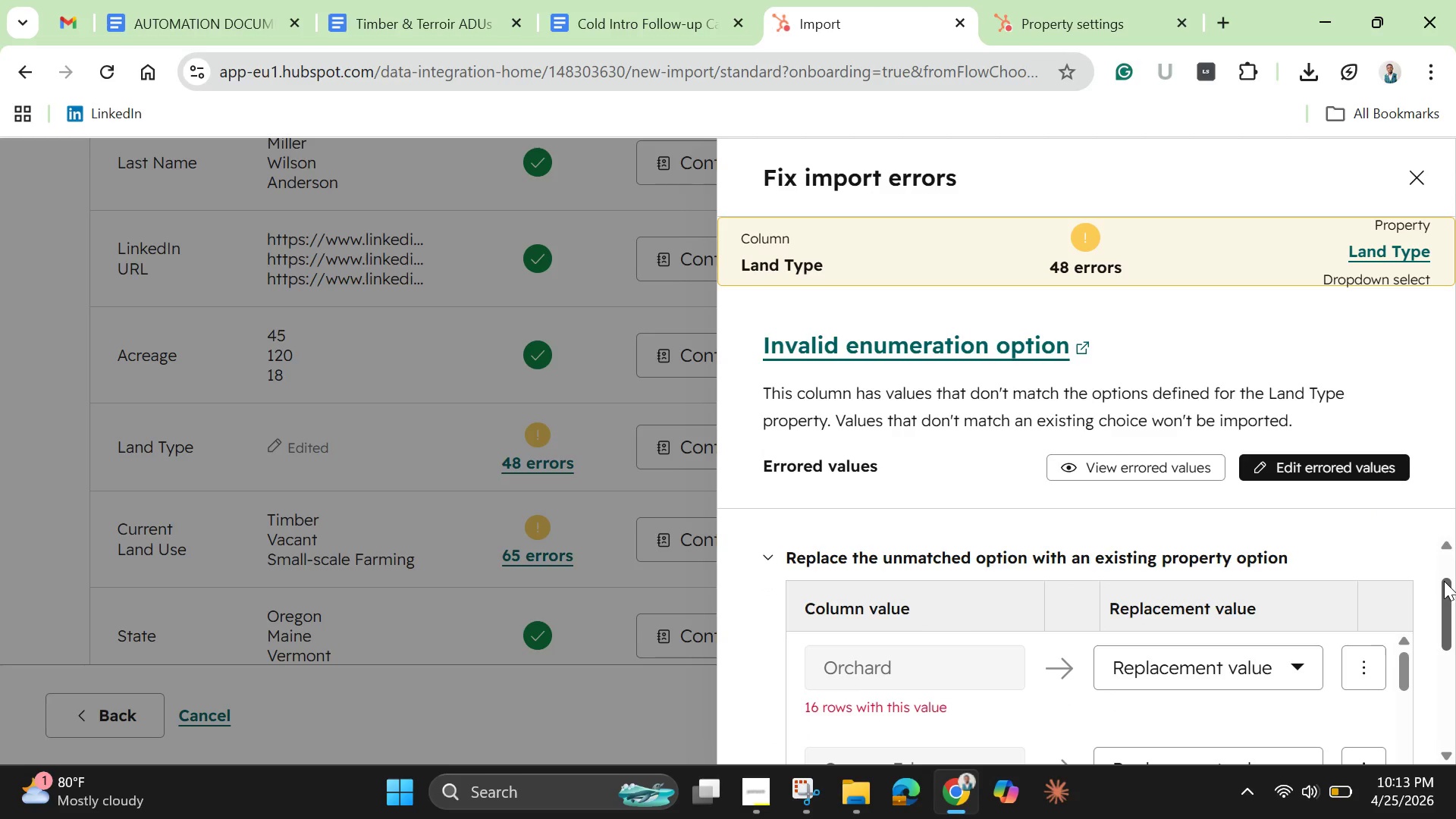 
wait(10.12)
 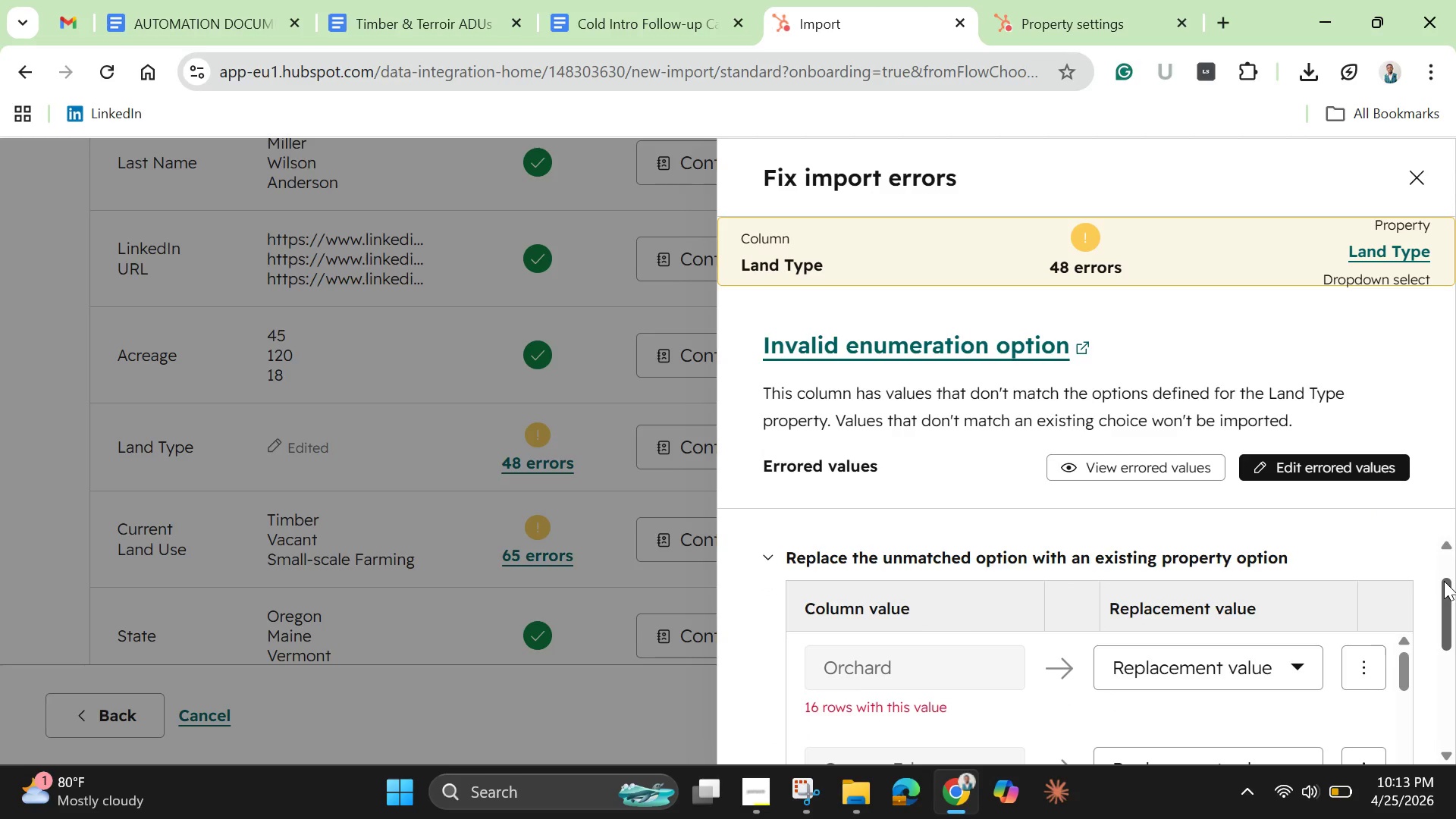 
left_click([1444, 599])
 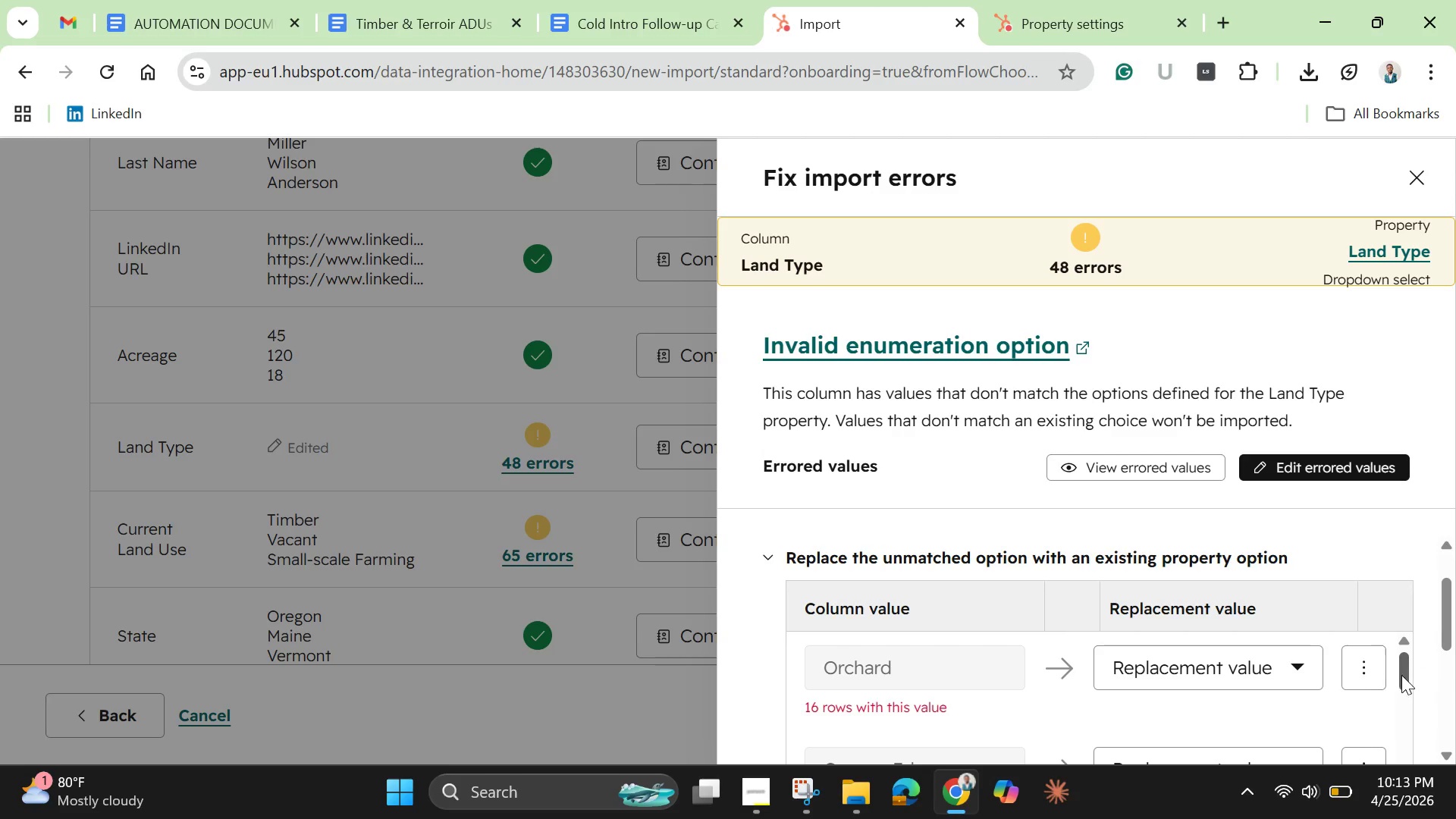 
left_click_drag(start_coordinate=[1401, 674], to_coordinate=[1392, 696])
 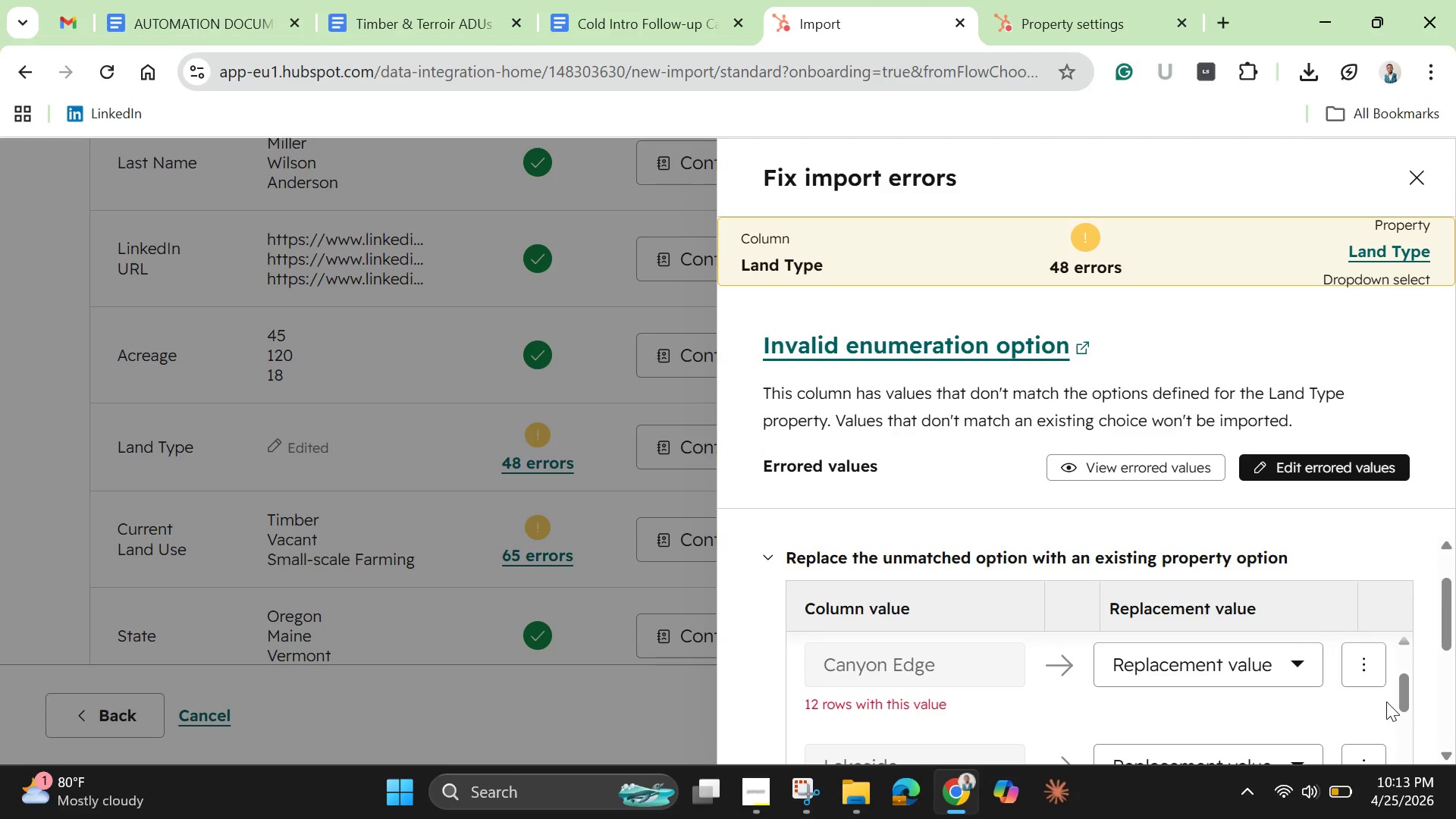 
wait(6.2)
 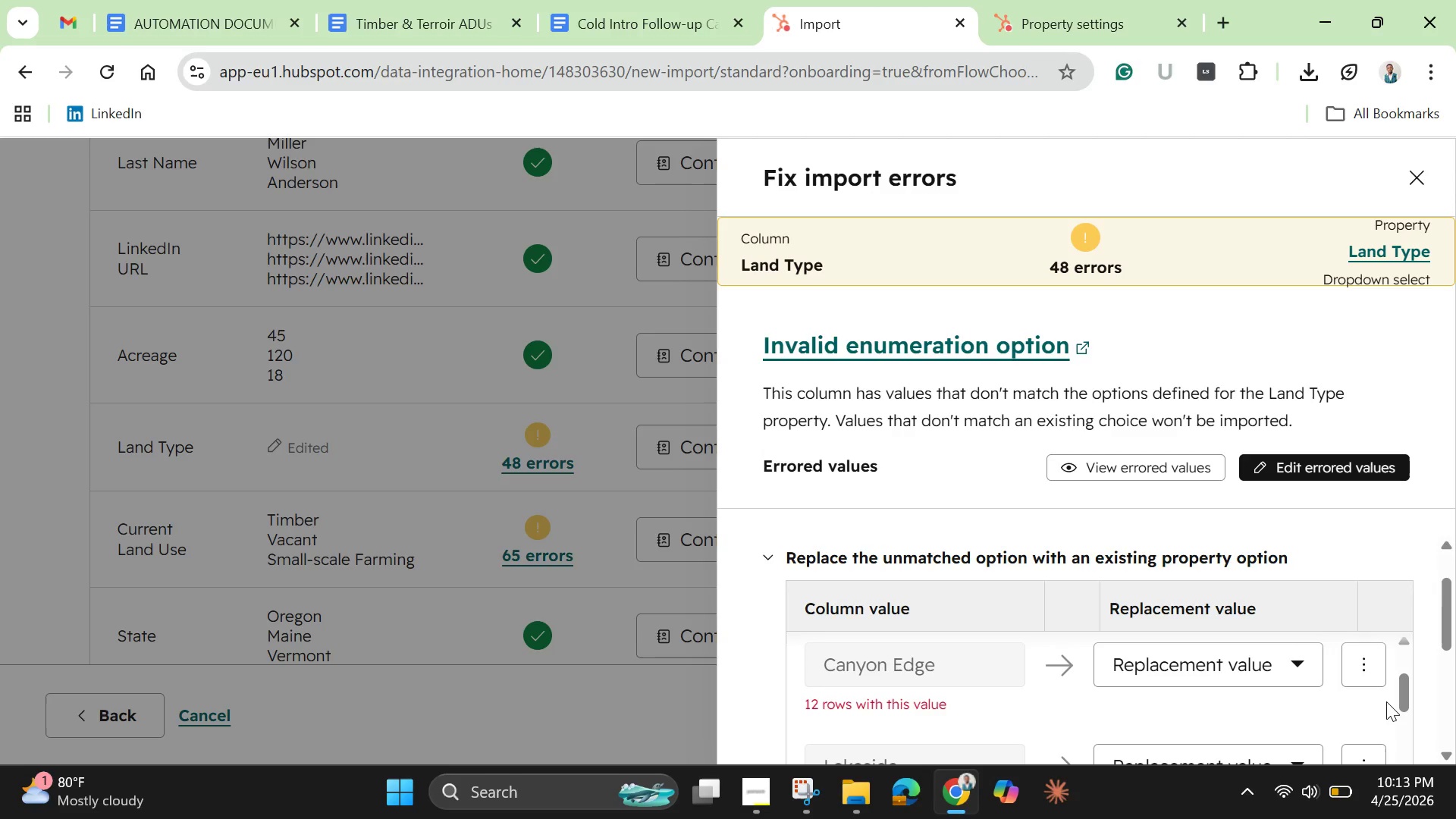 
left_click_drag(start_coordinate=[1403, 695], to_coordinate=[1396, 715])
 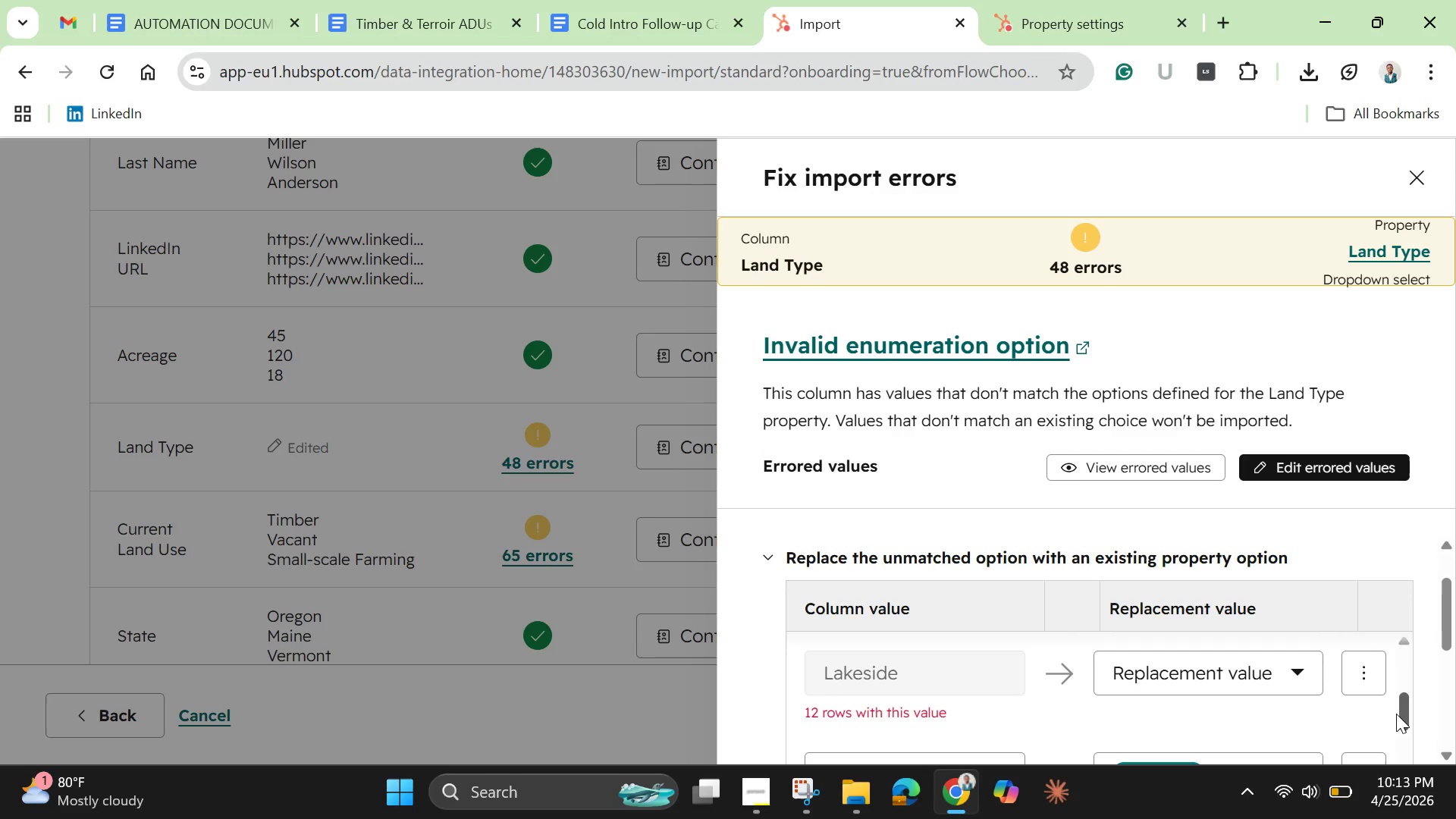 
wait(6.92)
 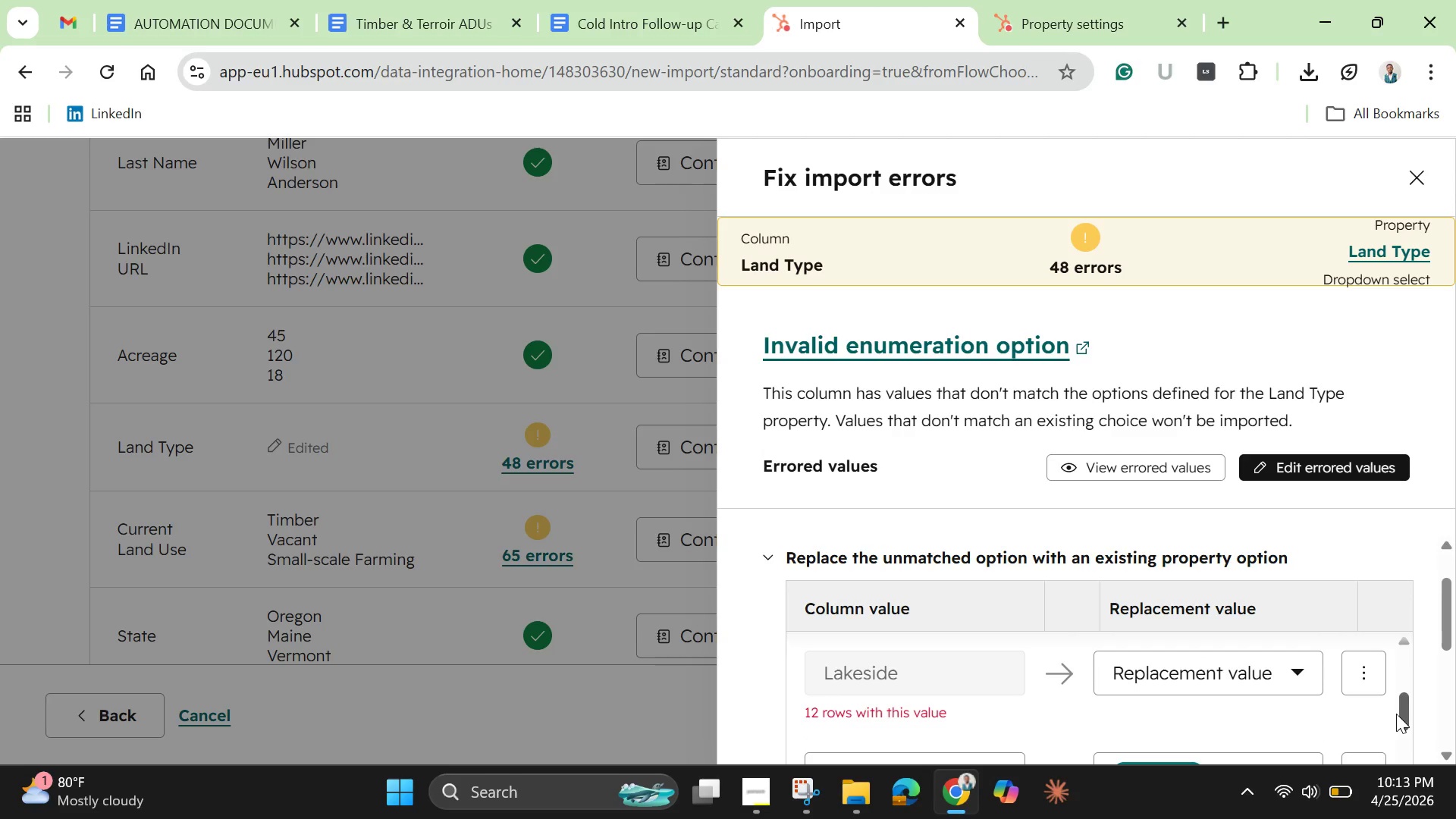 
left_click_drag(start_coordinate=[1409, 717], to_coordinate=[1415, 758])
 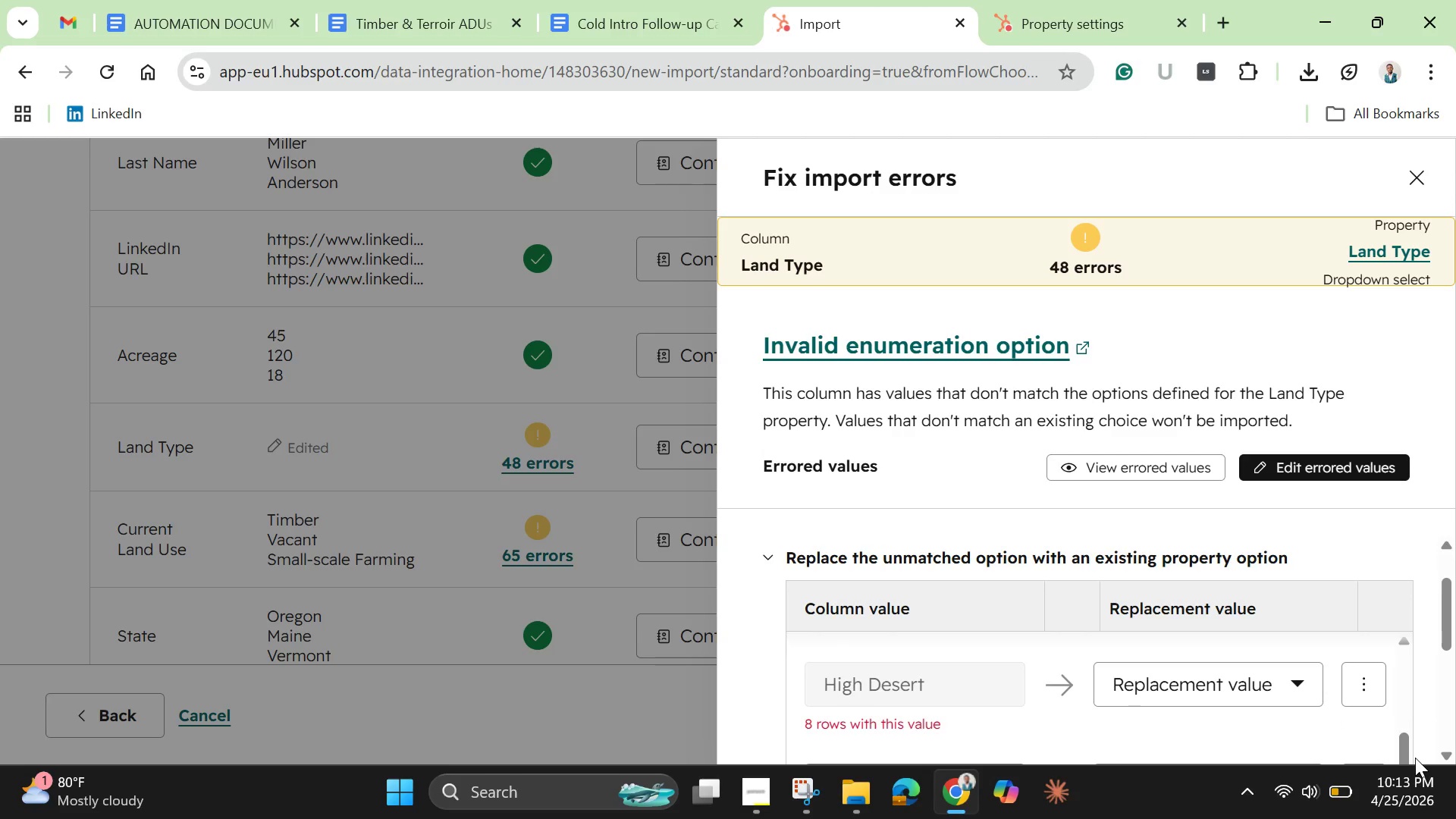 
wait(6.69)
 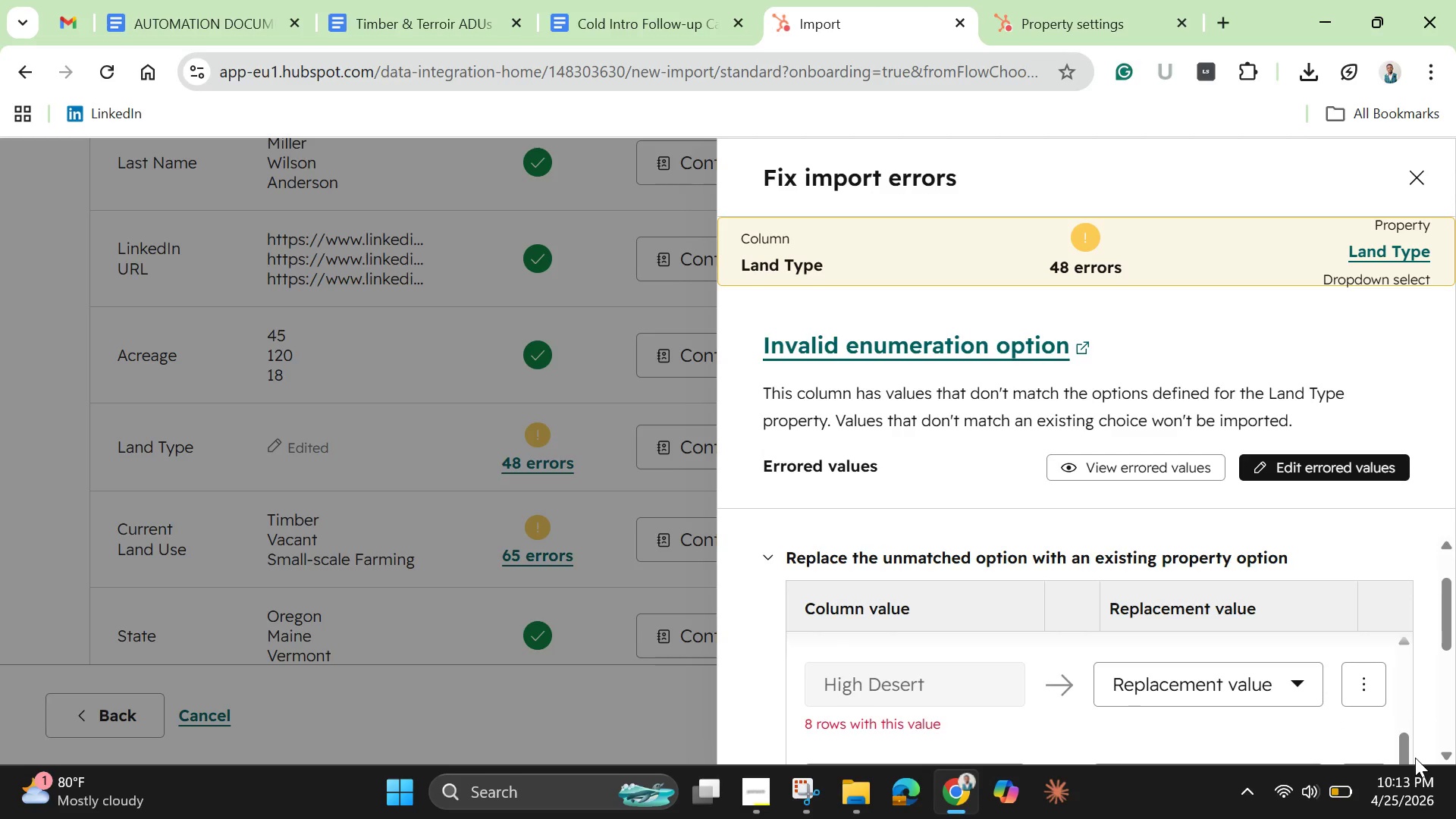 
left_click_drag(start_coordinate=[1402, 739], to_coordinate=[1423, 808])
 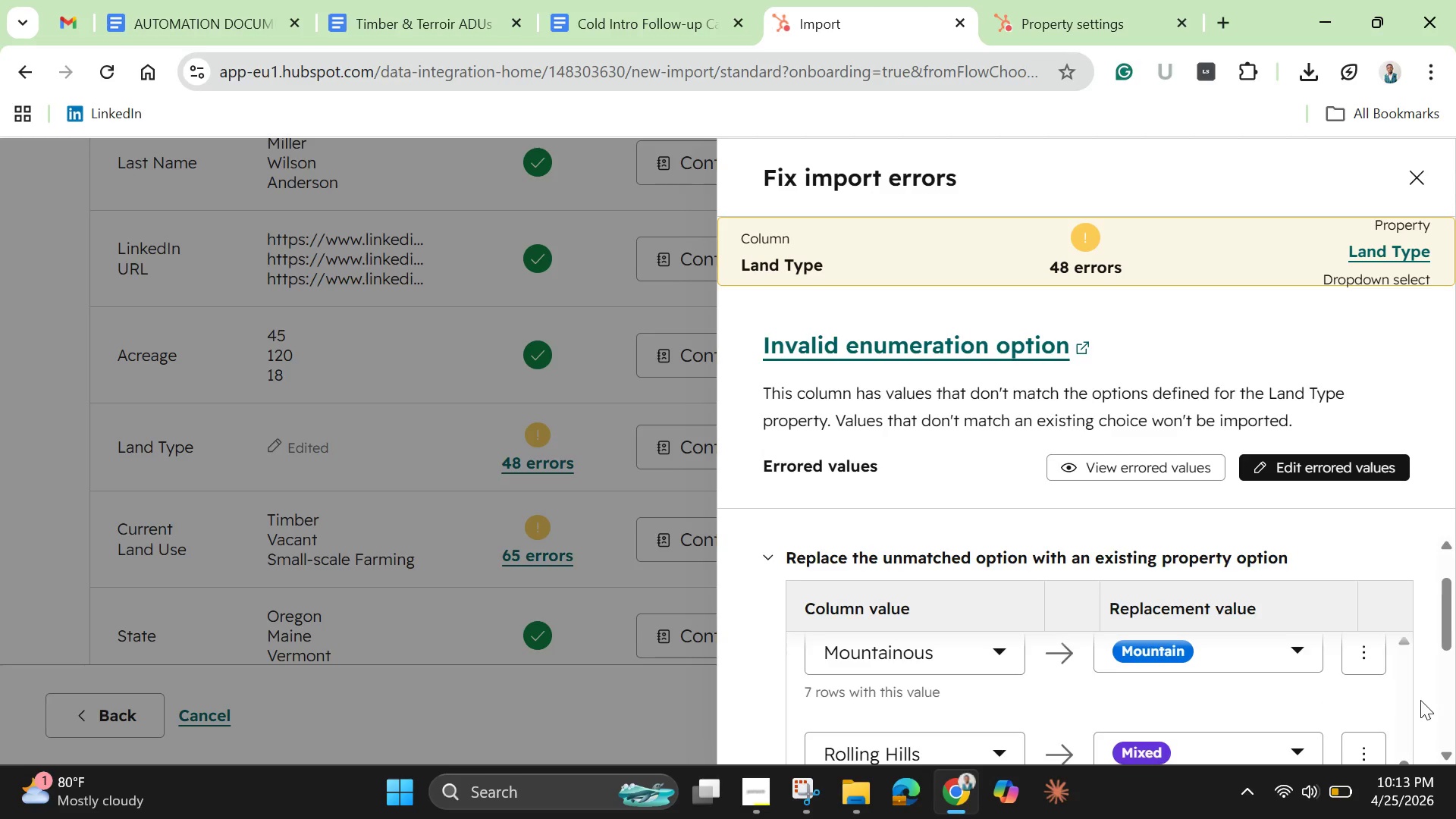 
scroll: coordinate [1417, 701], scroll_direction: down, amount: 3.0
 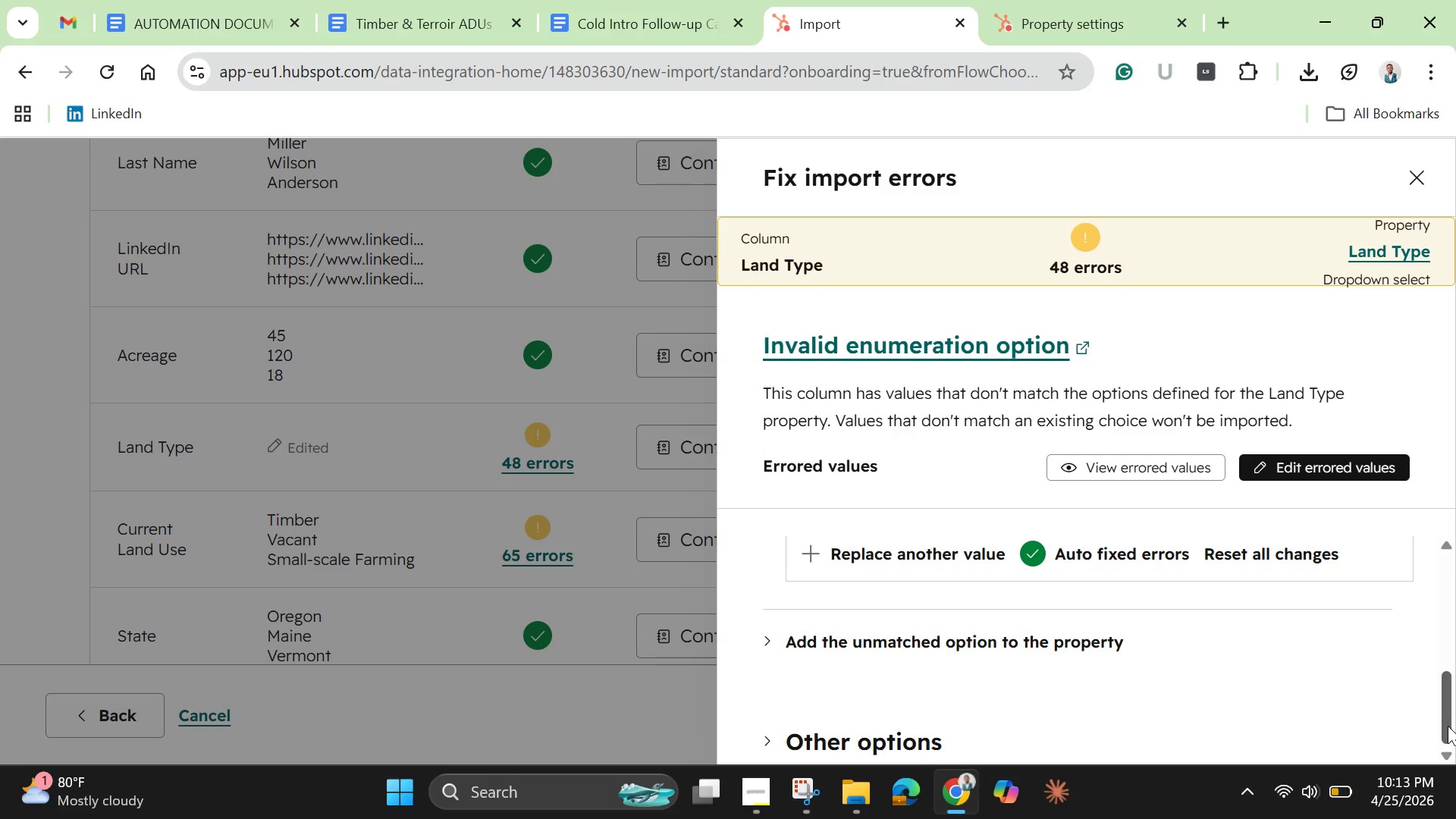 
wait(16.62)
 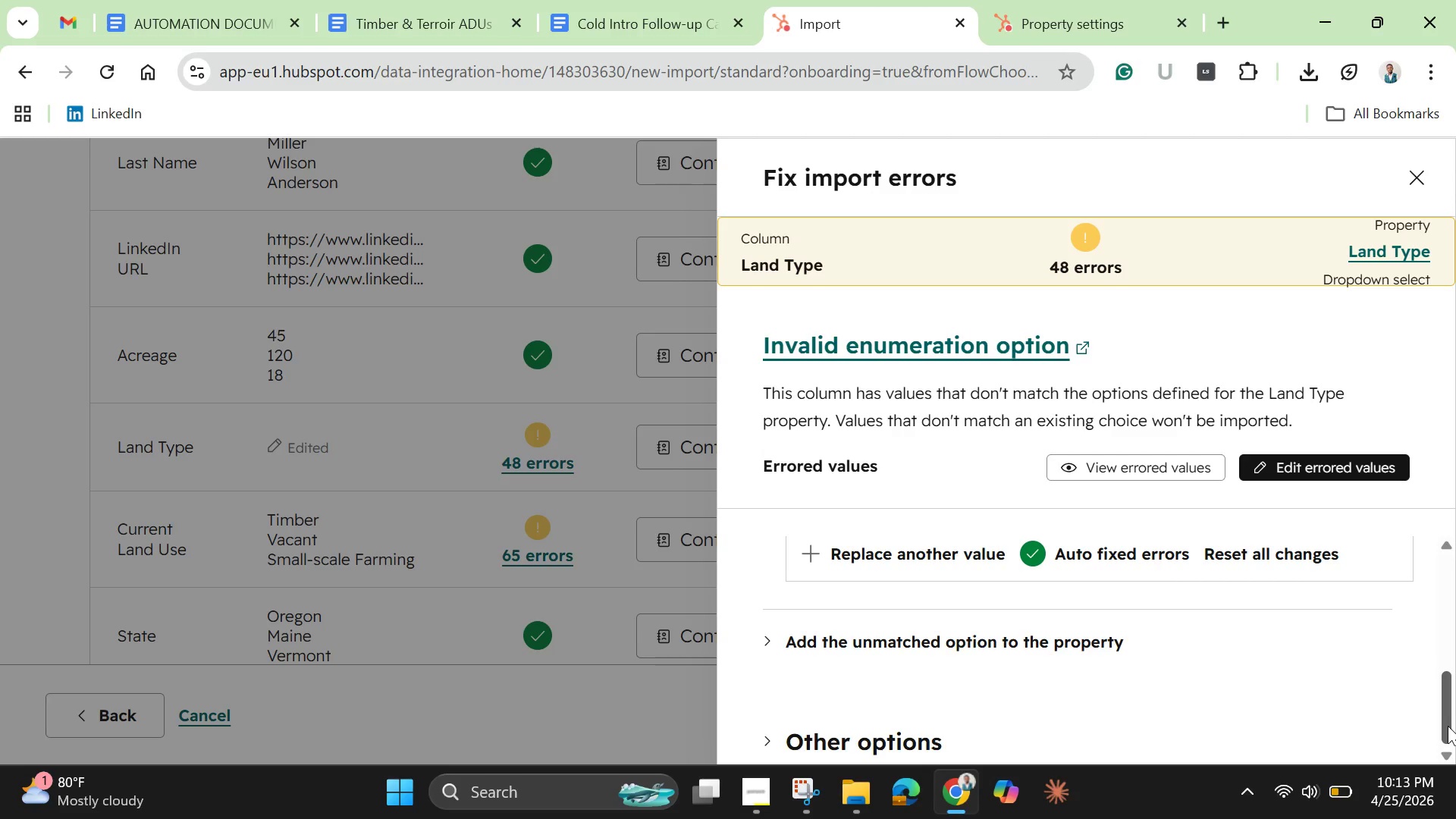 
scroll: coordinate [1363, 630], scroll_direction: up, amount: 5.0
 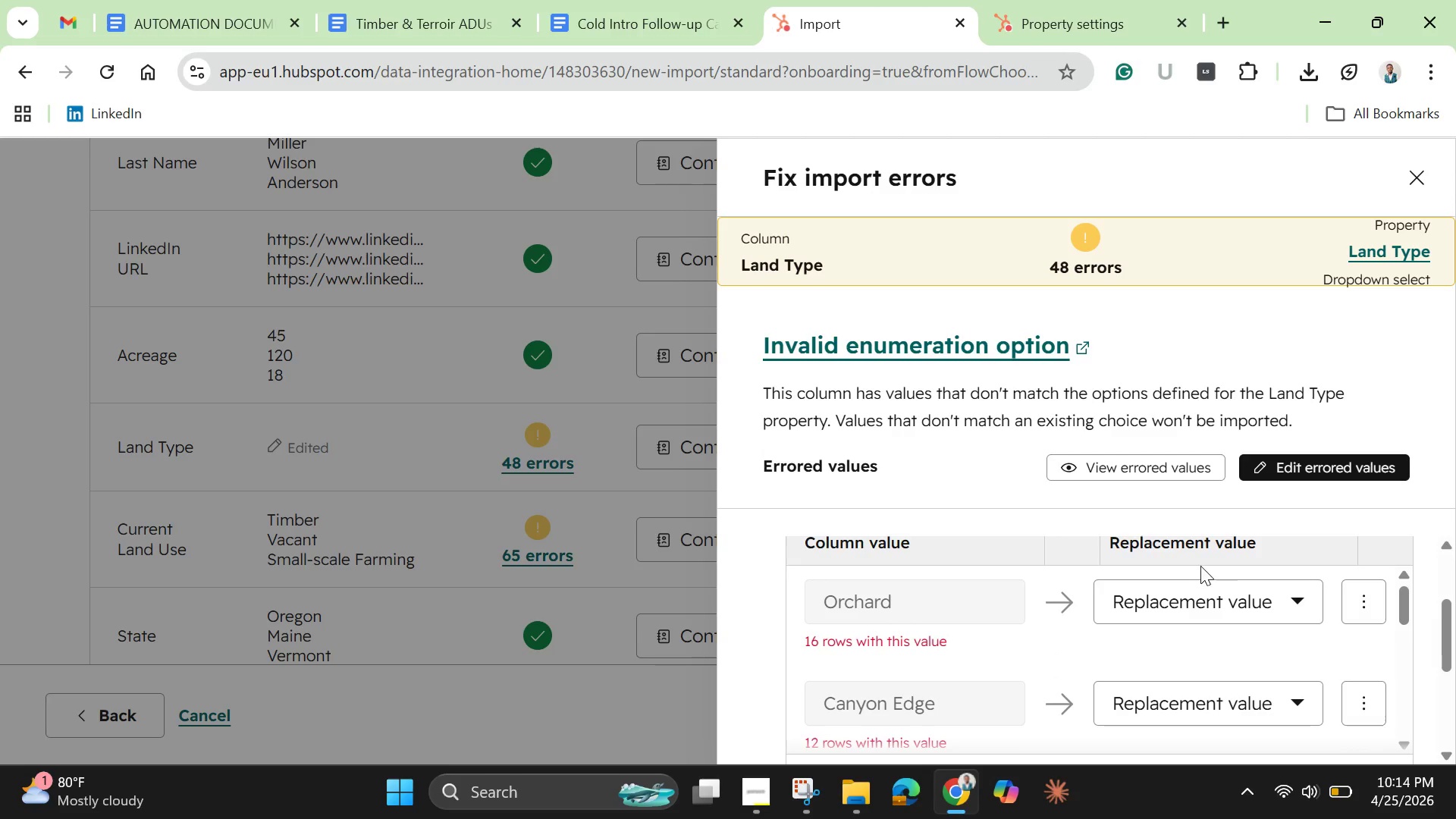 
left_click([1216, 601])
 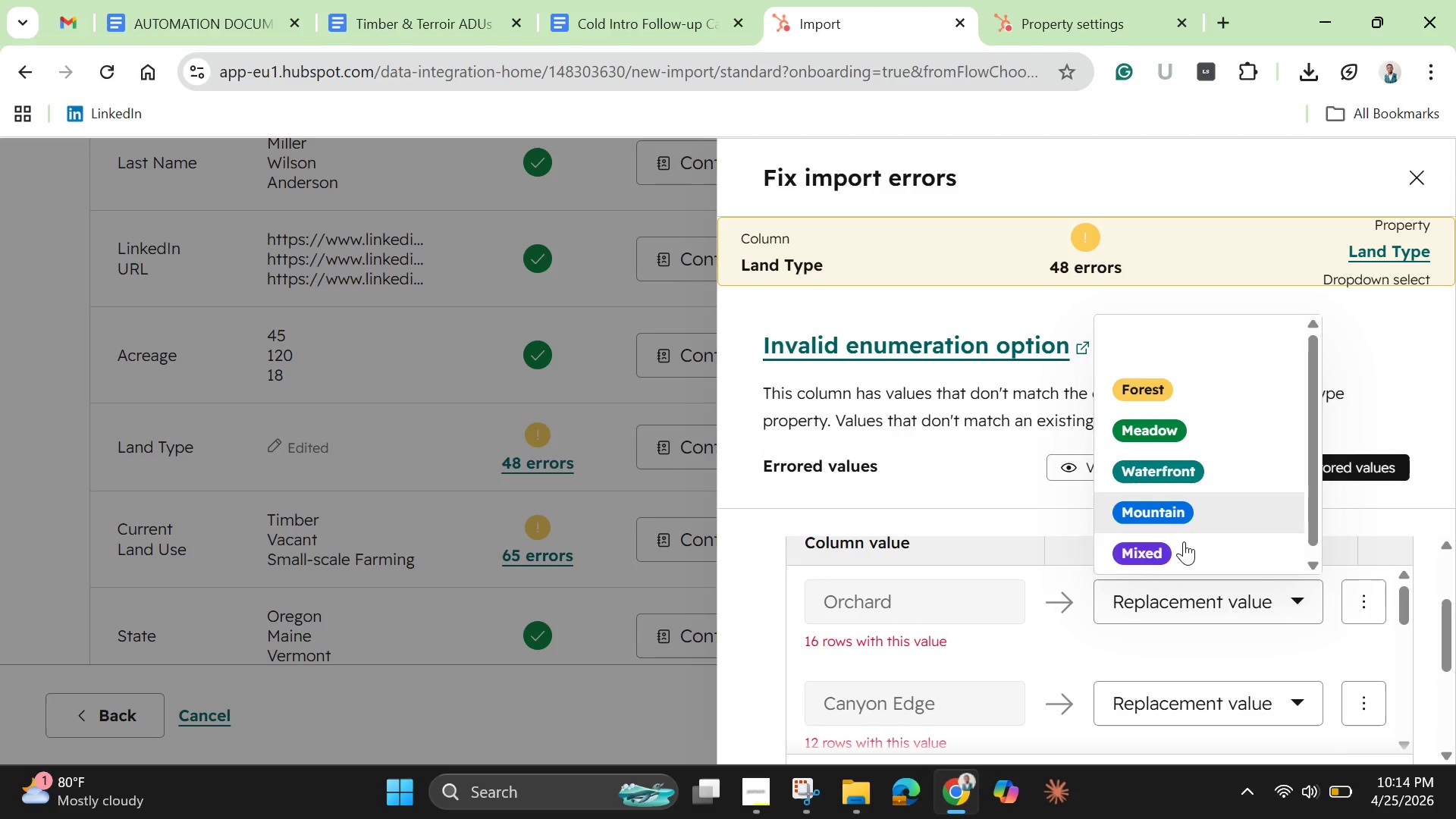 
wait(5.73)
 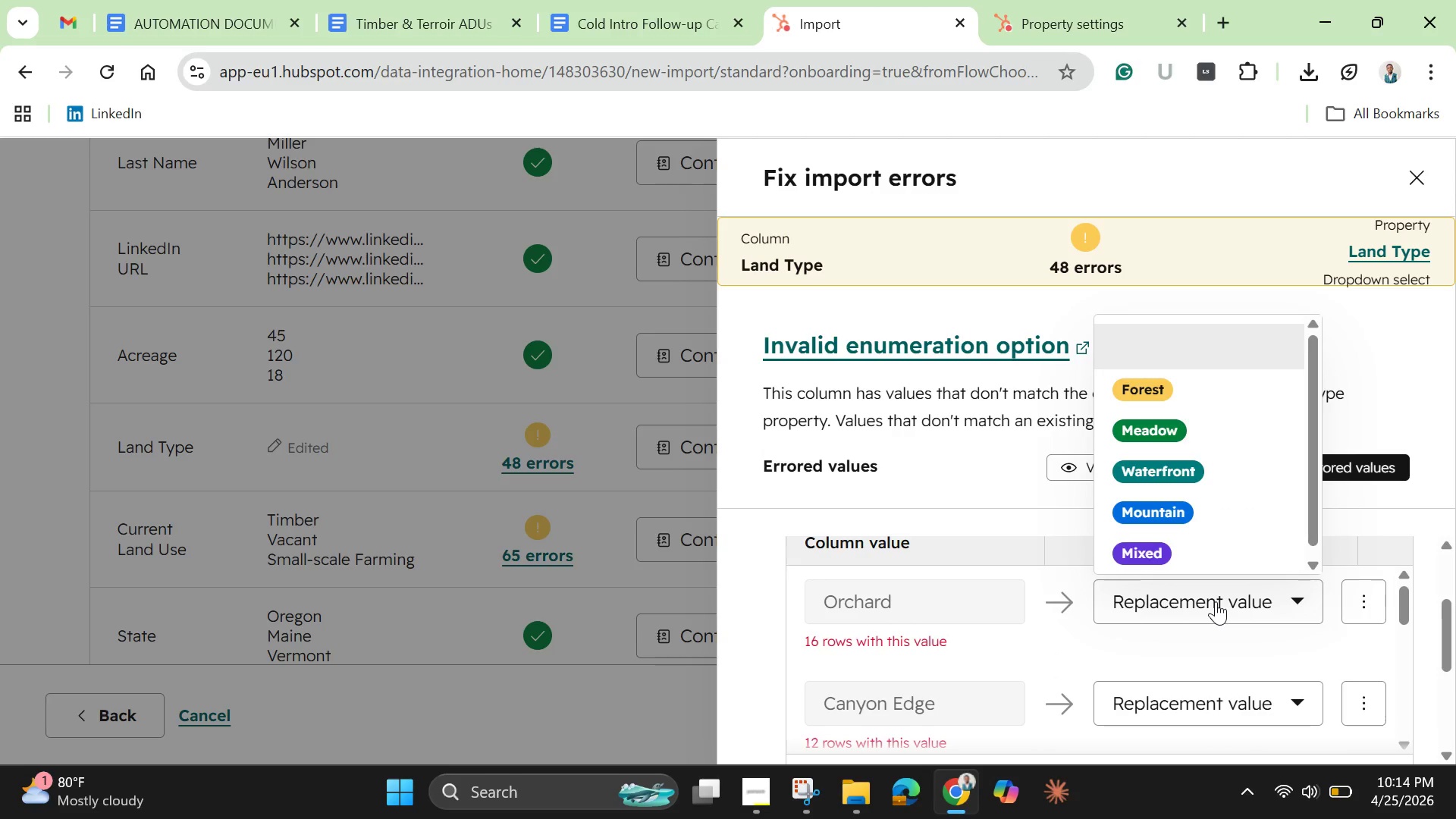 
left_click([1161, 425])
 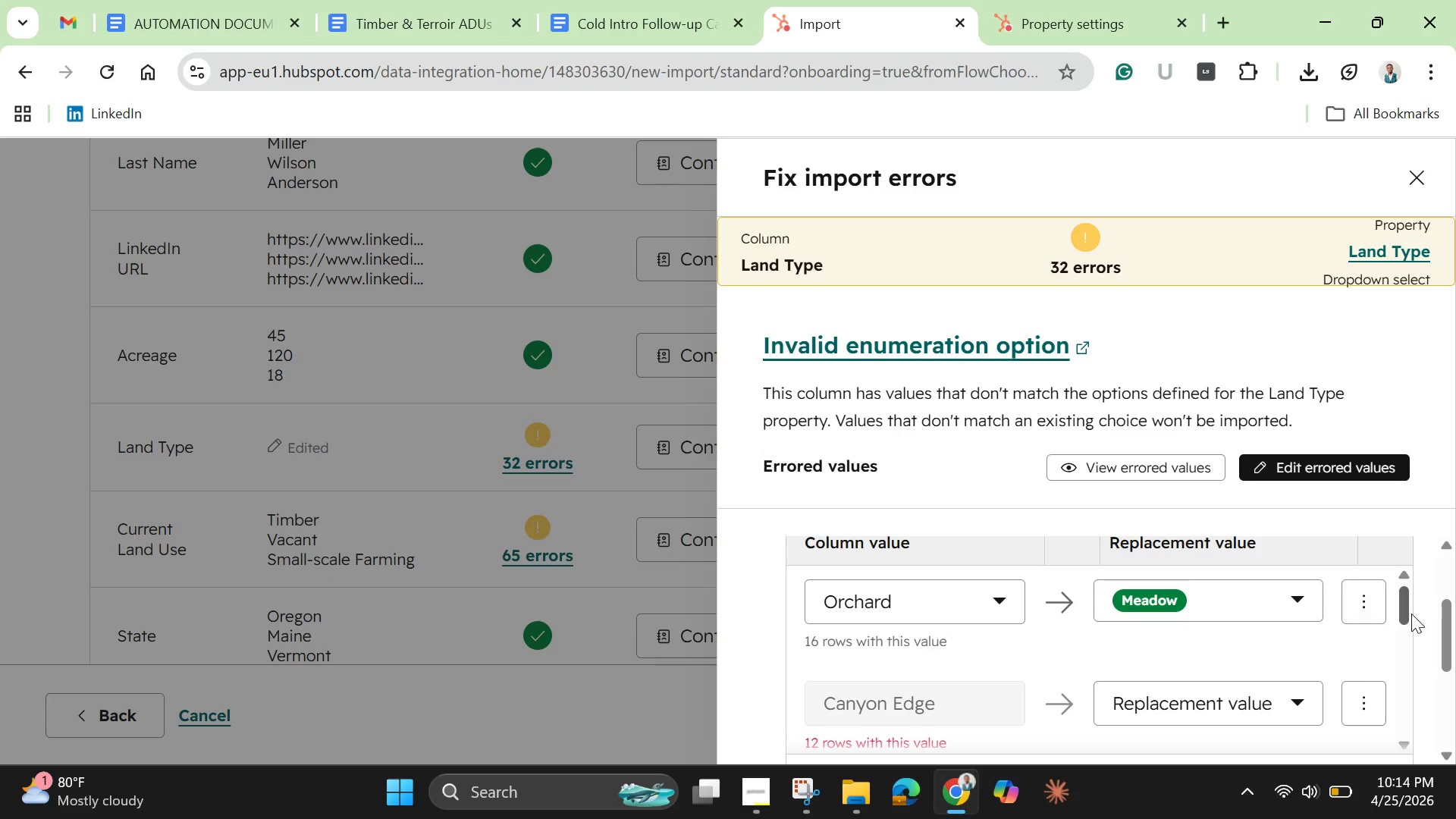 
wait(5.41)
 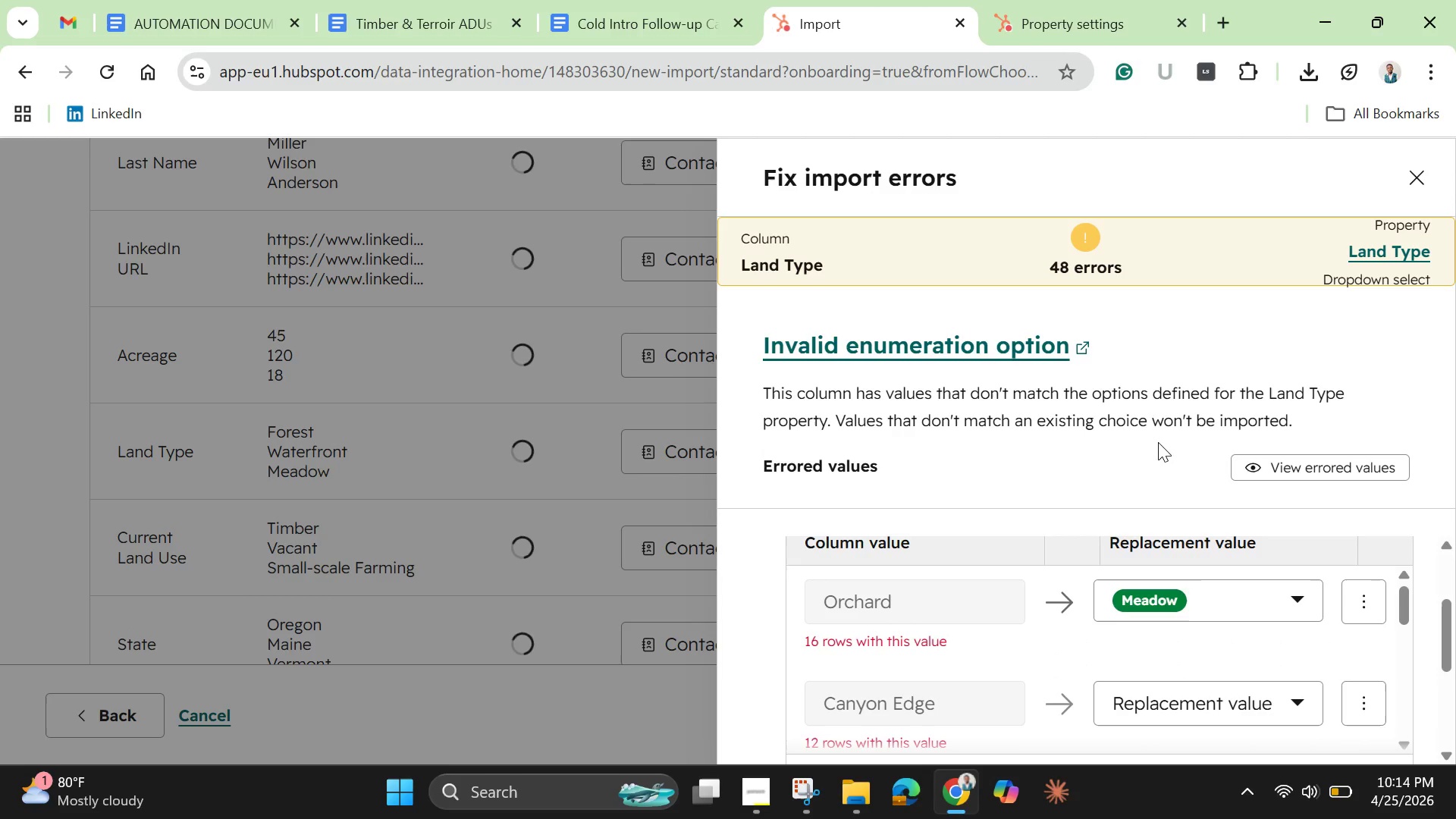 
left_click_drag(start_coordinate=[1407, 610], to_coordinate=[1407, 630])
 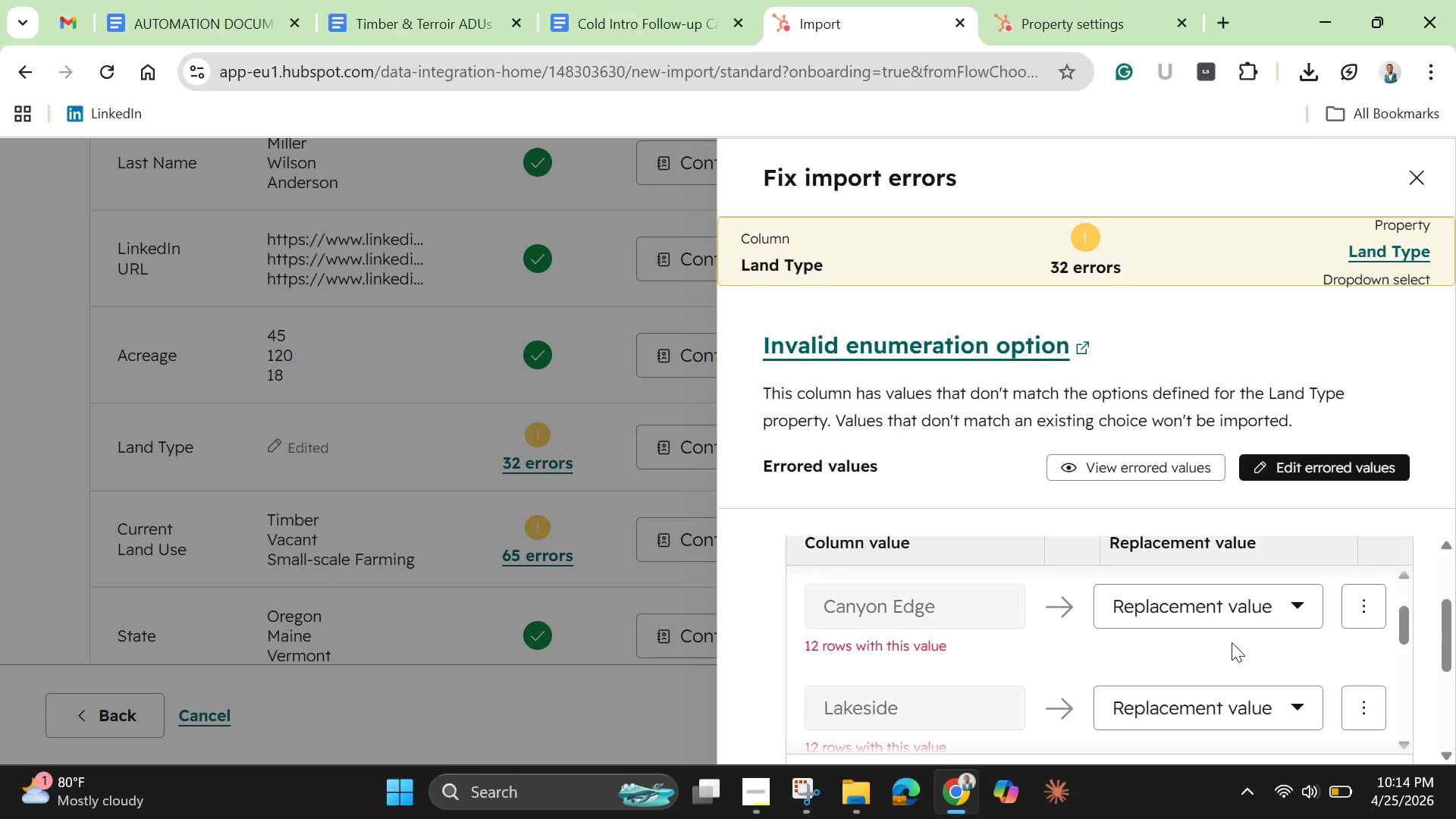 
left_click([1225, 603])
 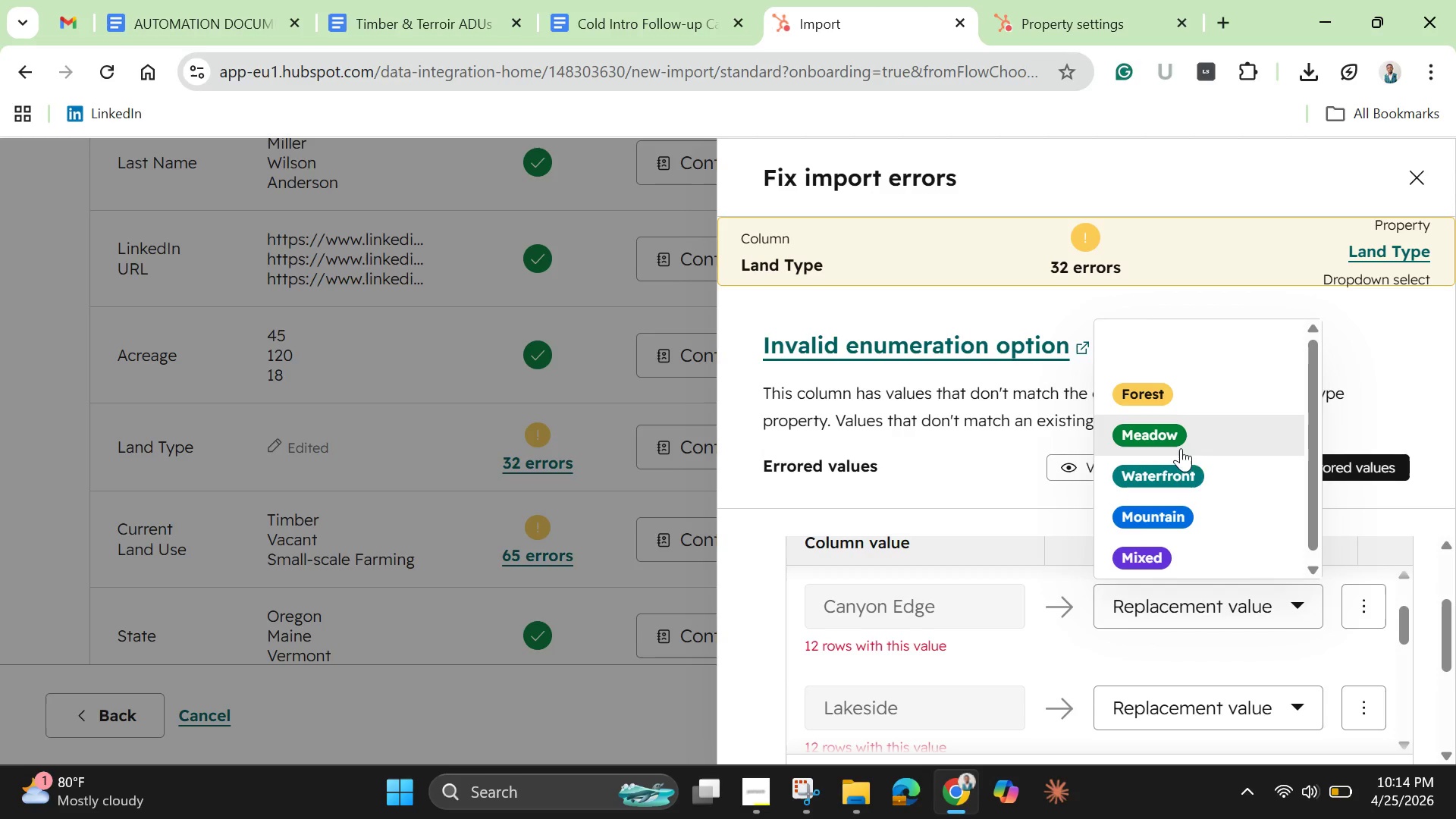 
left_click([1175, 516])
 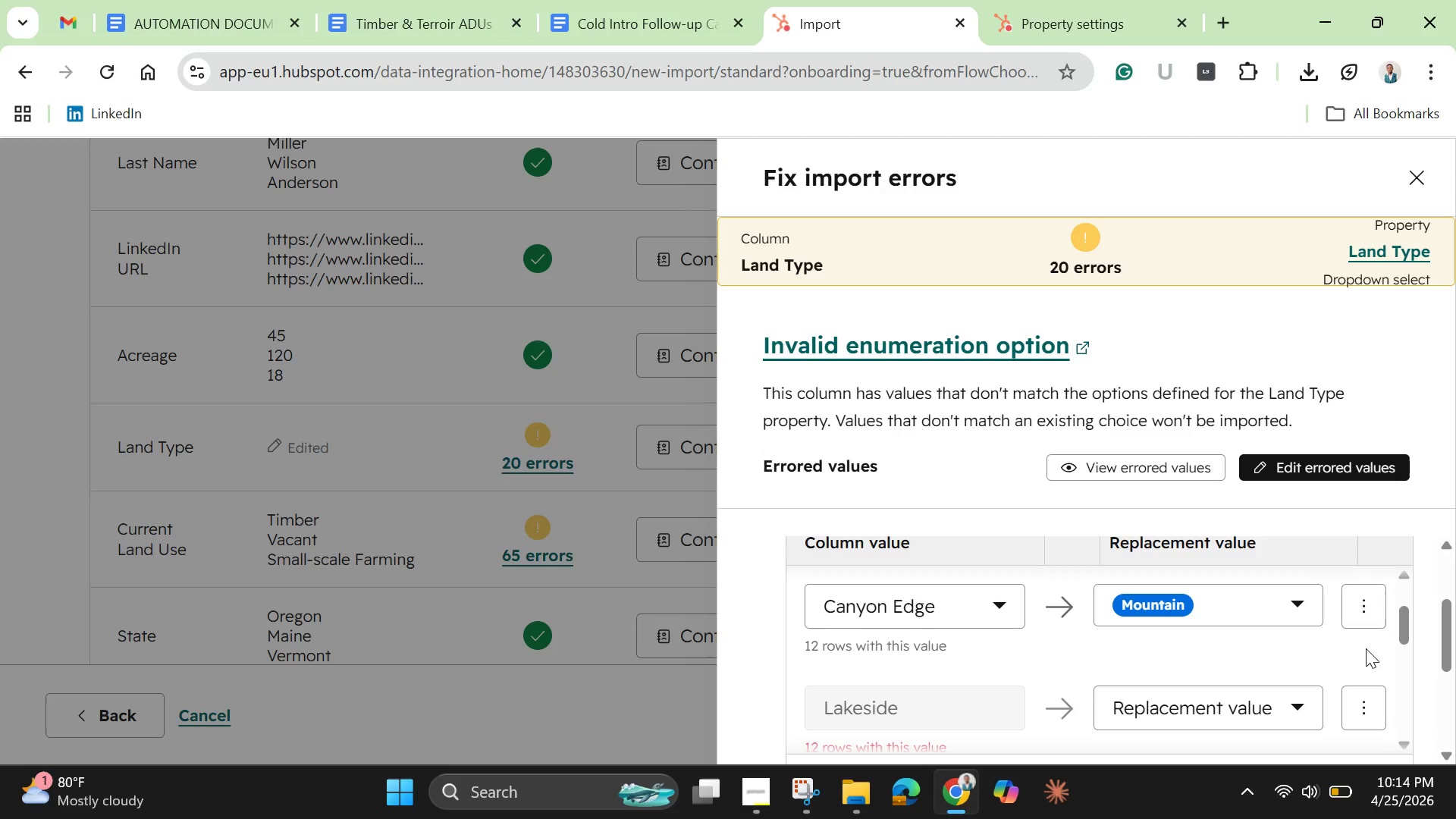 
wait(9.02)
 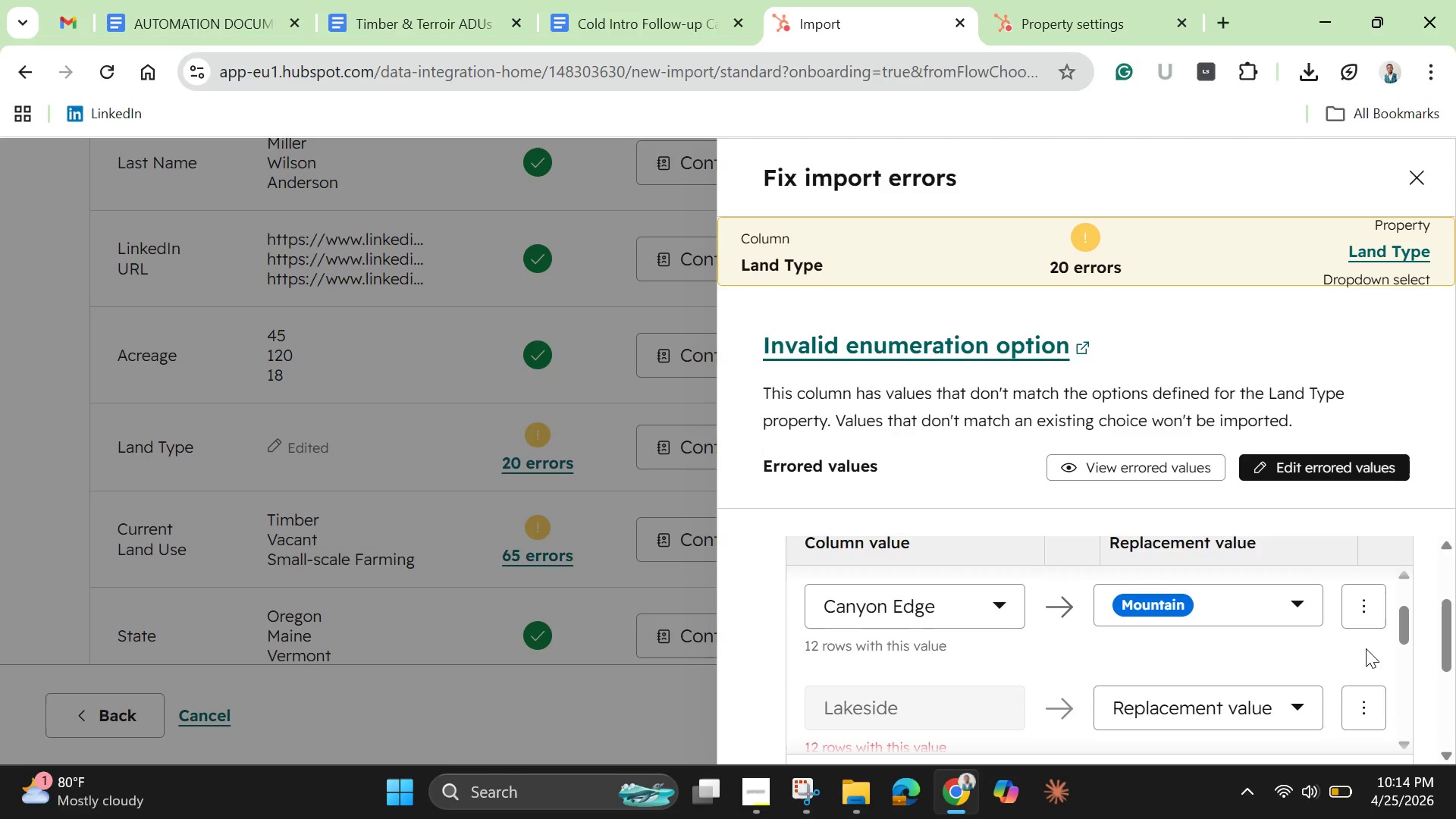 
left_click_drag(start_coordinate=[1404, 632], to_coordinate=[1405, 649])
 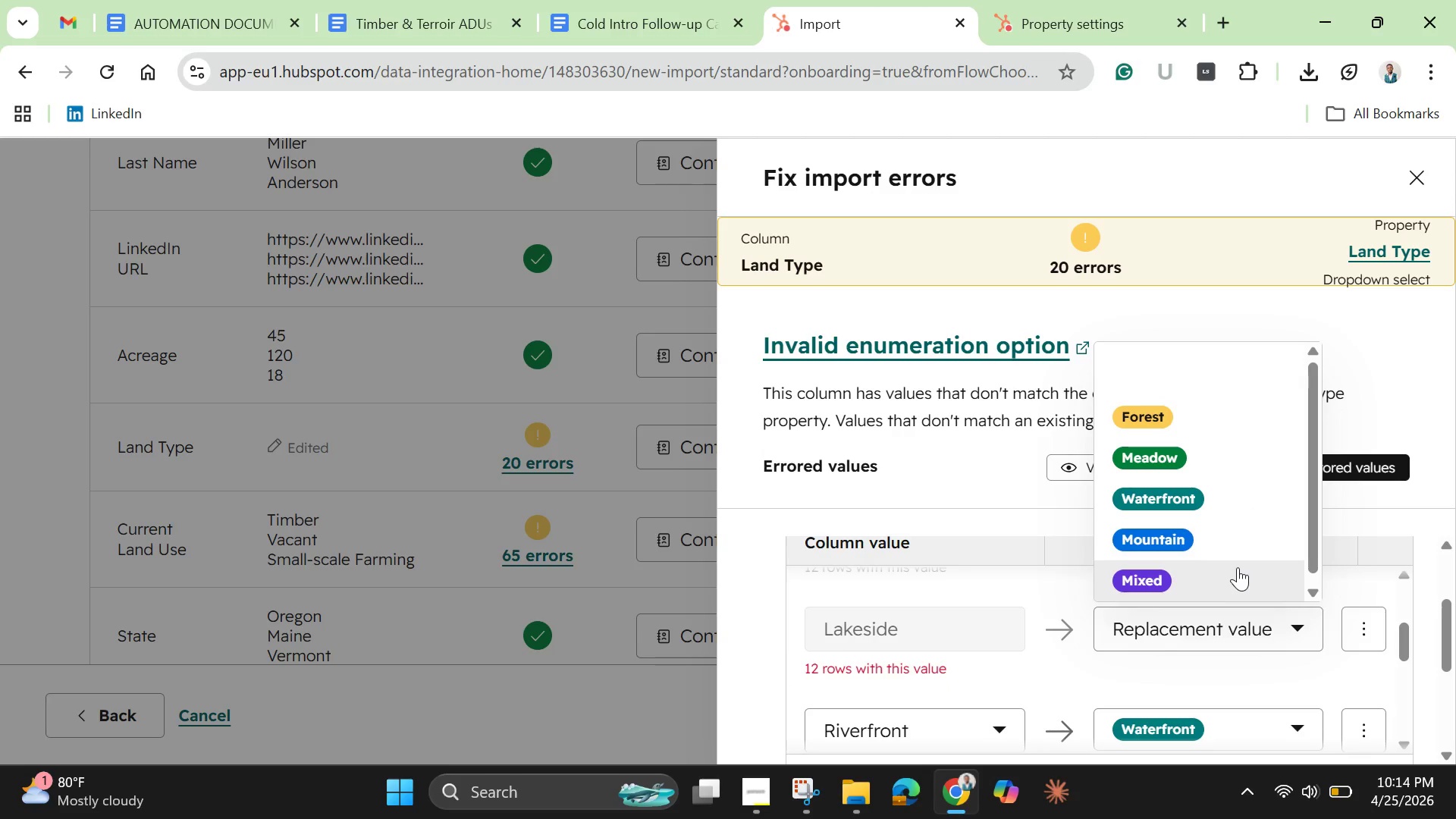 
left_click([1163, 492])
 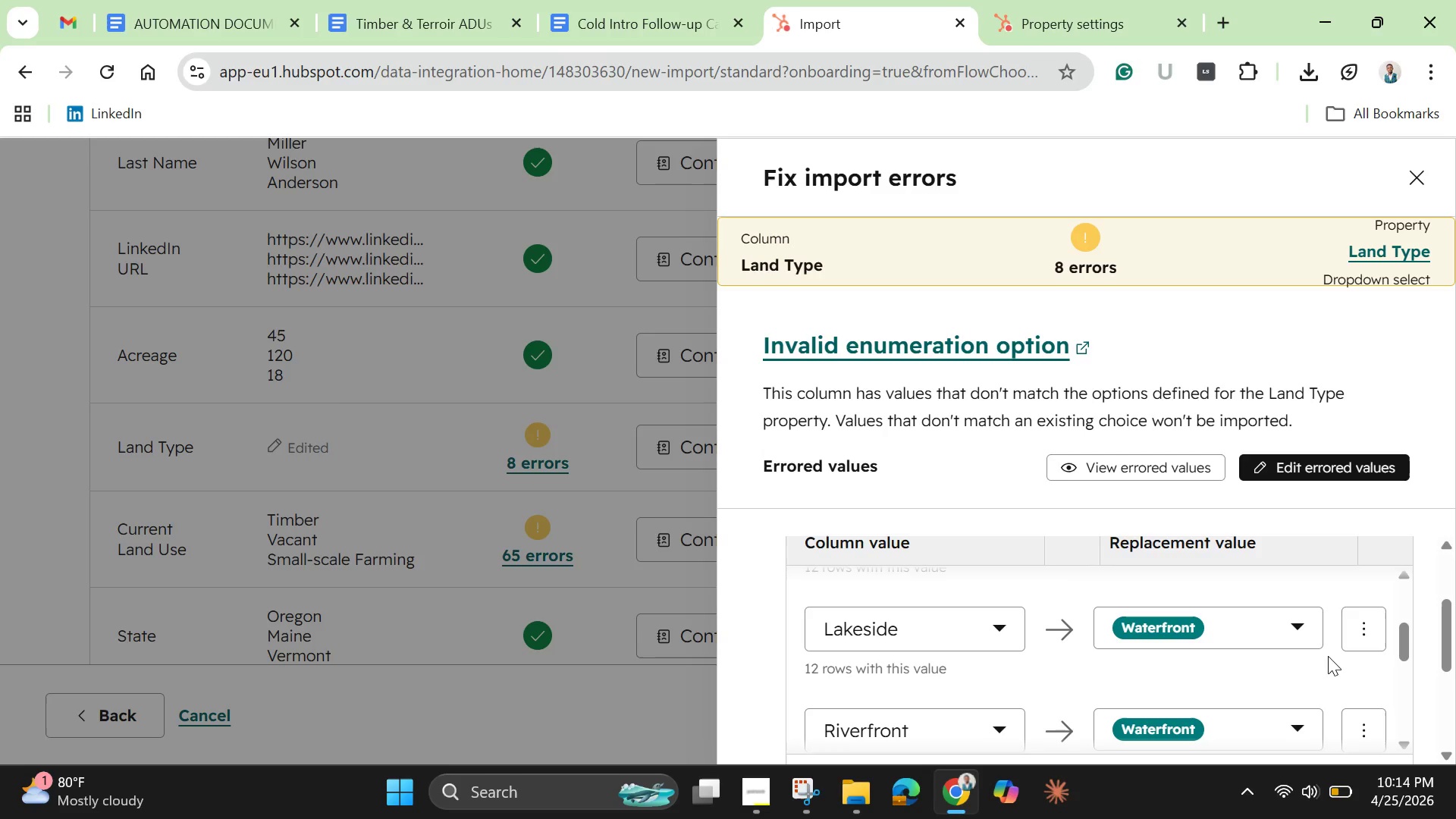 
wait(6.73)
 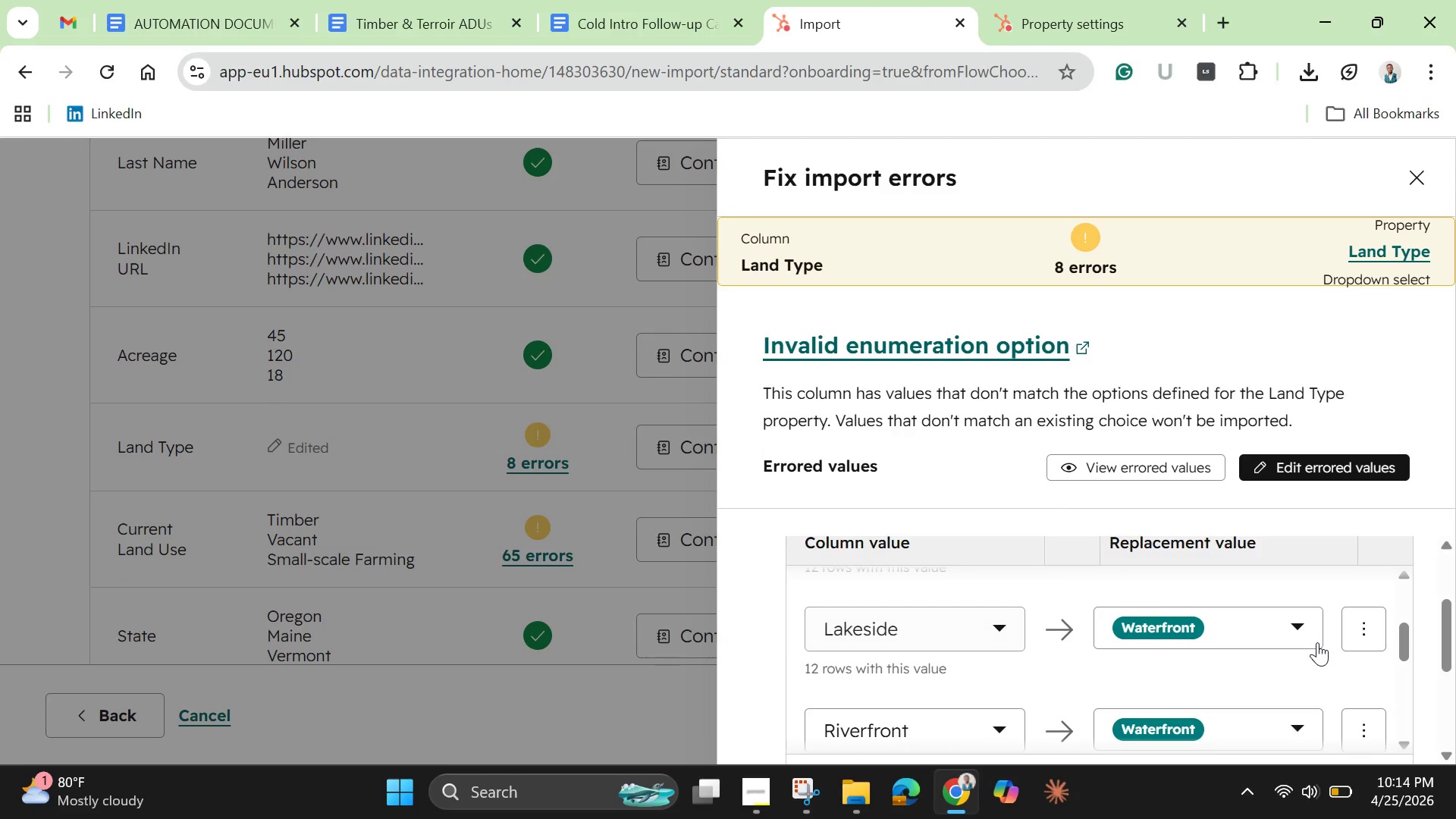 
left_click_drag(start_coordinate=[1403, 634], to_coordinate=[1404, 682])
 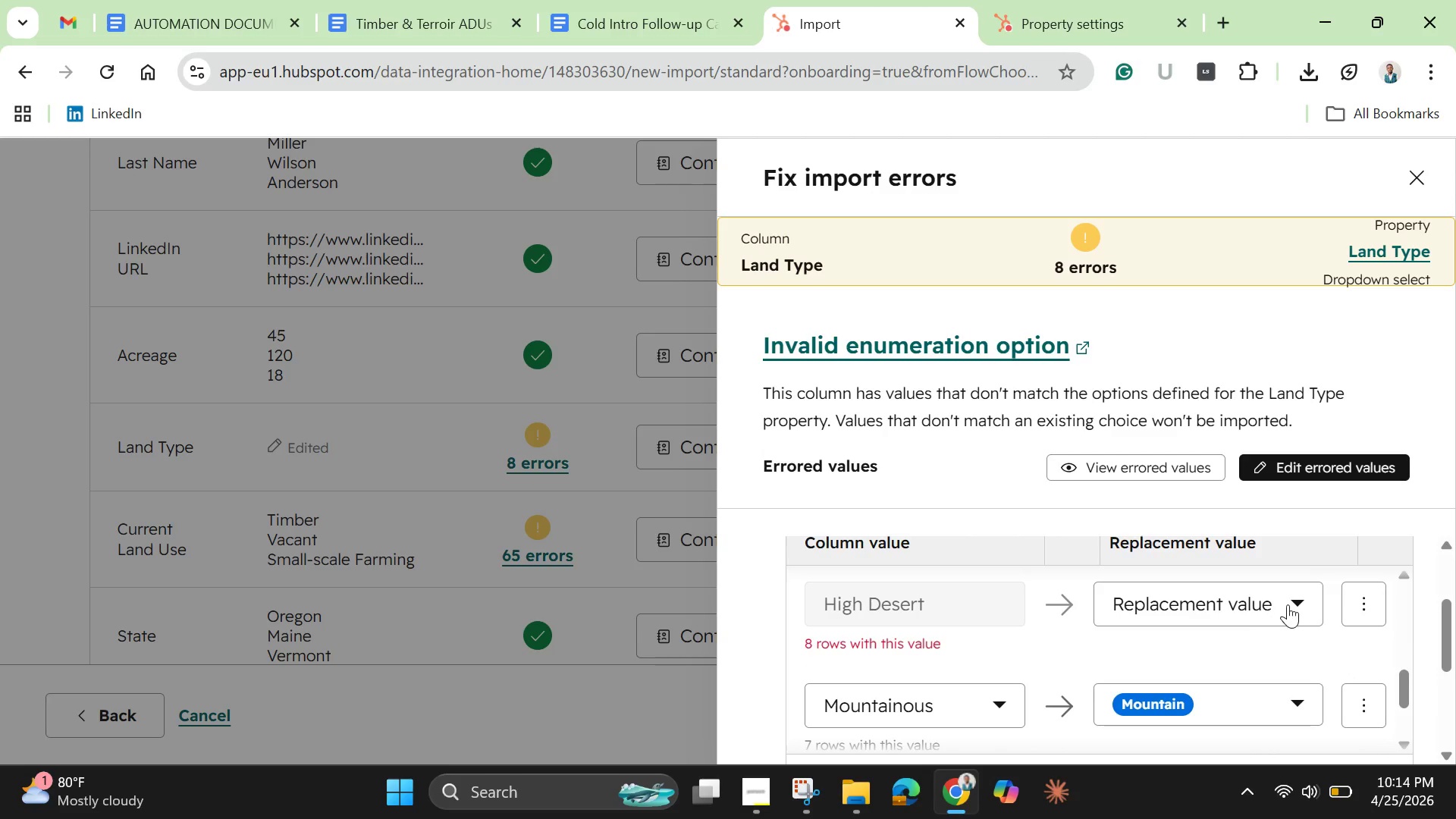 
left_click([1289, 604])
 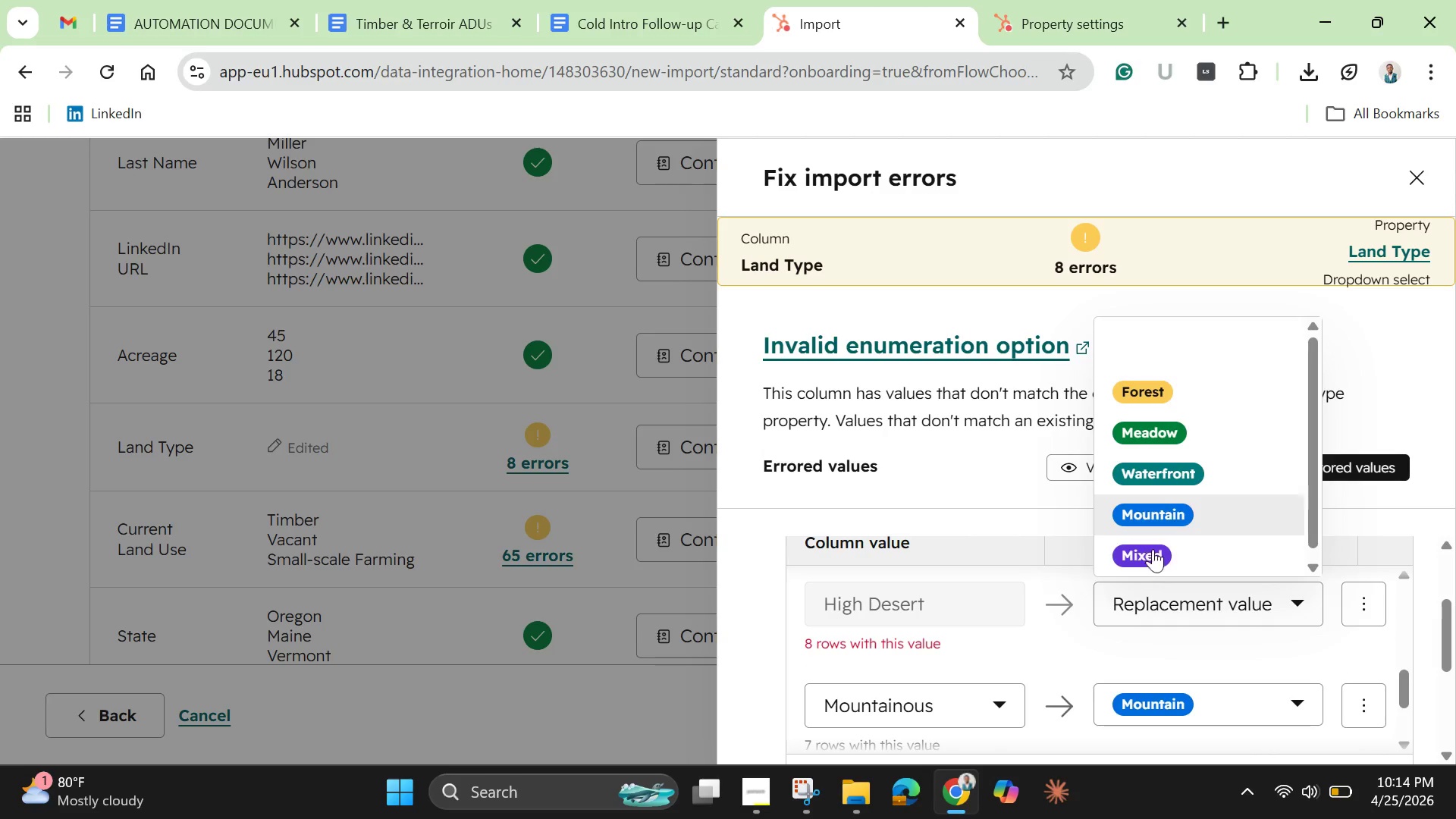 
left_click([1155, 557])
 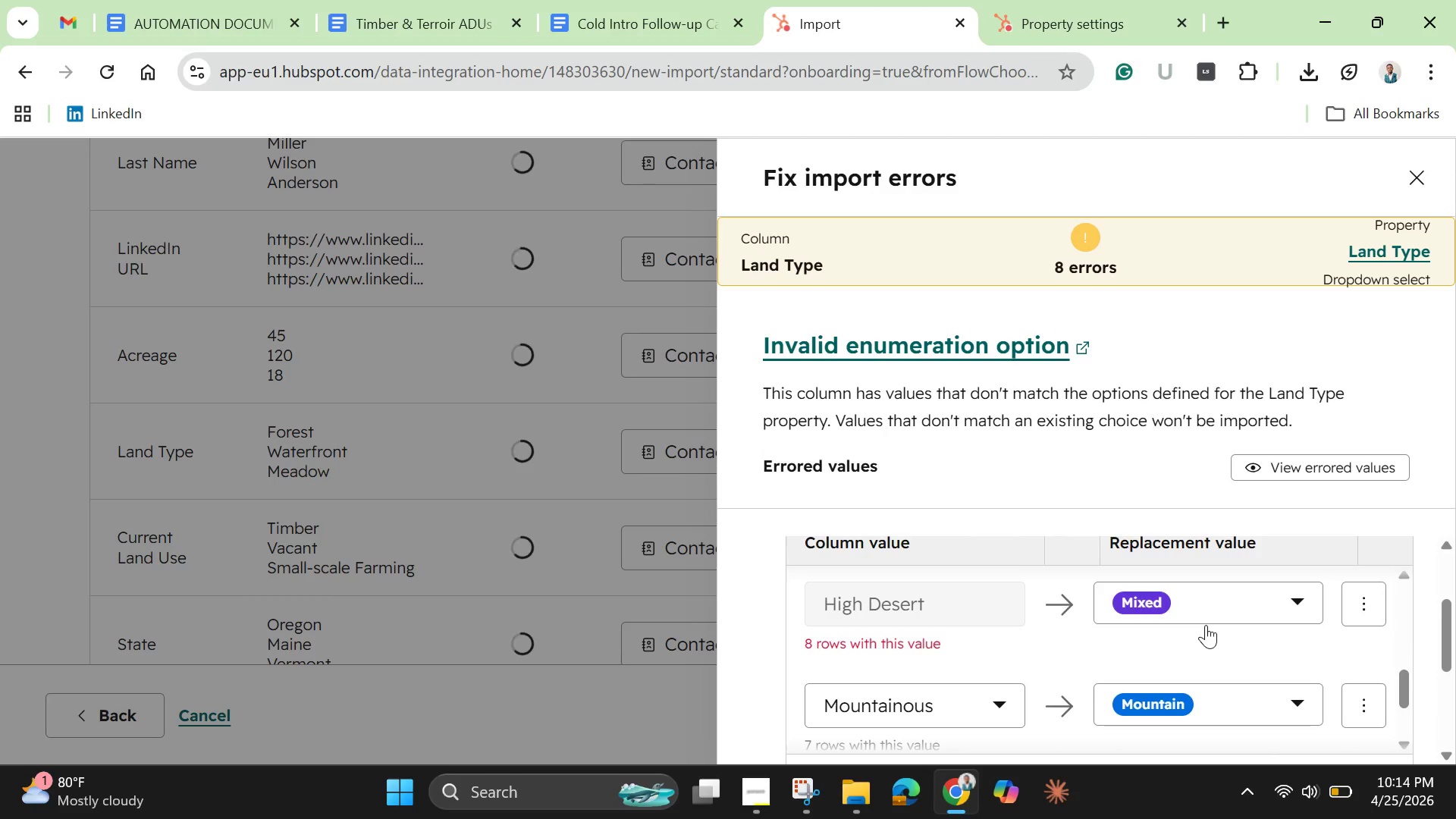 
scroll: coordinate [1211, 639], scroll_direction: down, amount: 4.0
 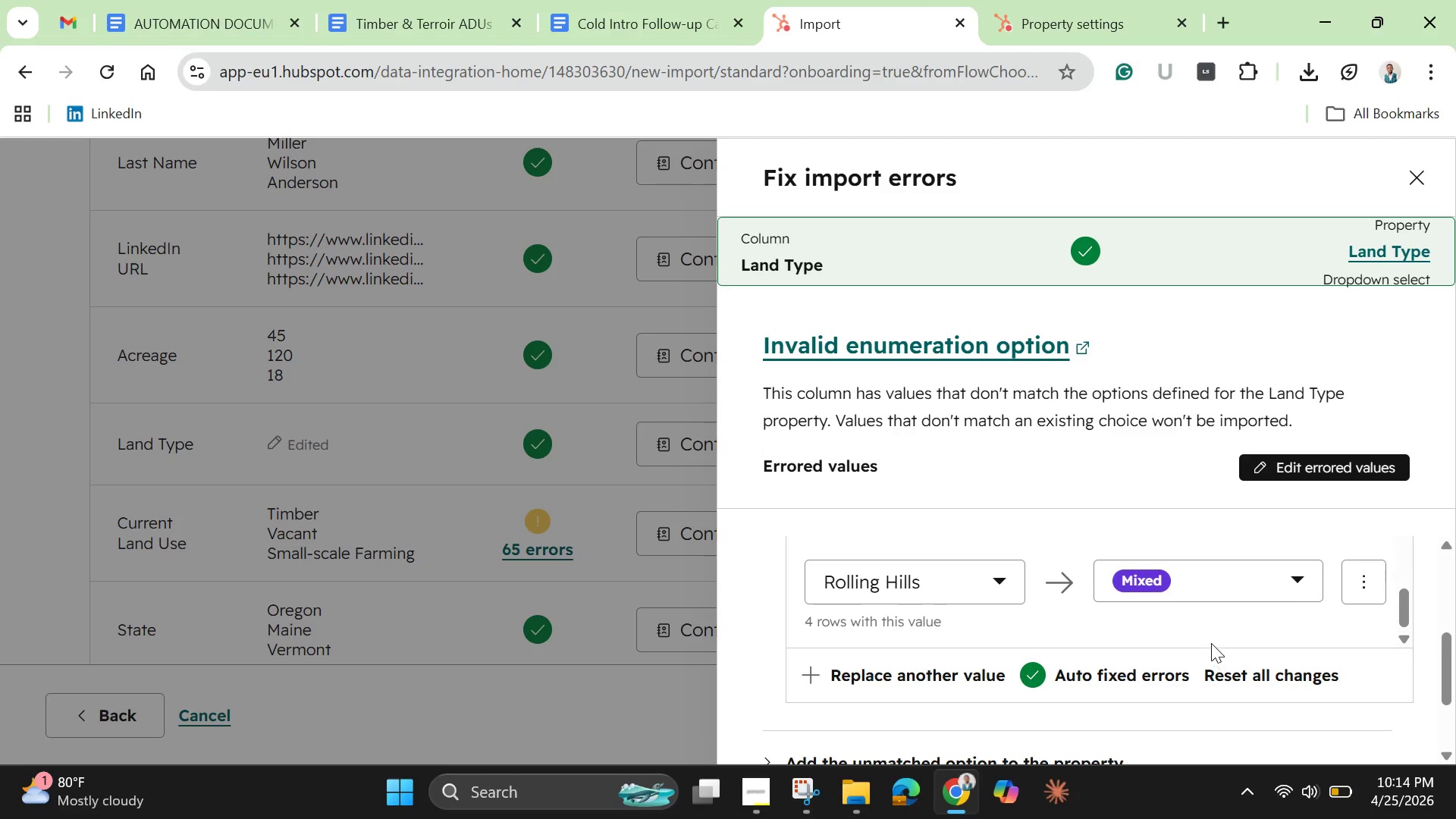 
scroll: coordinate [1211, 643], scroll_direction: up, amount: 1.0
 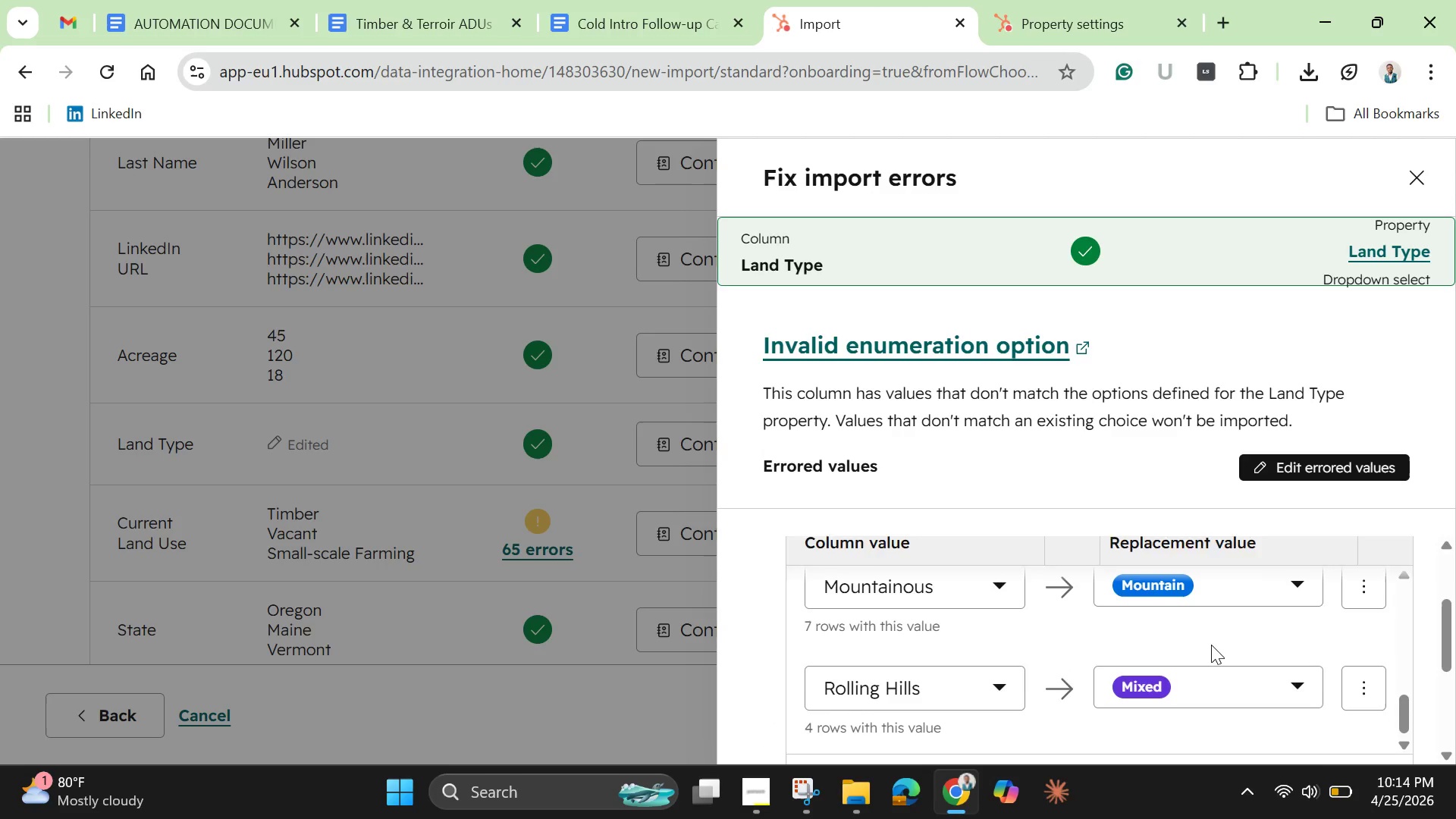 
scroll: coordinate [1213, 648], scroll_direction: down, amount: 5.0
 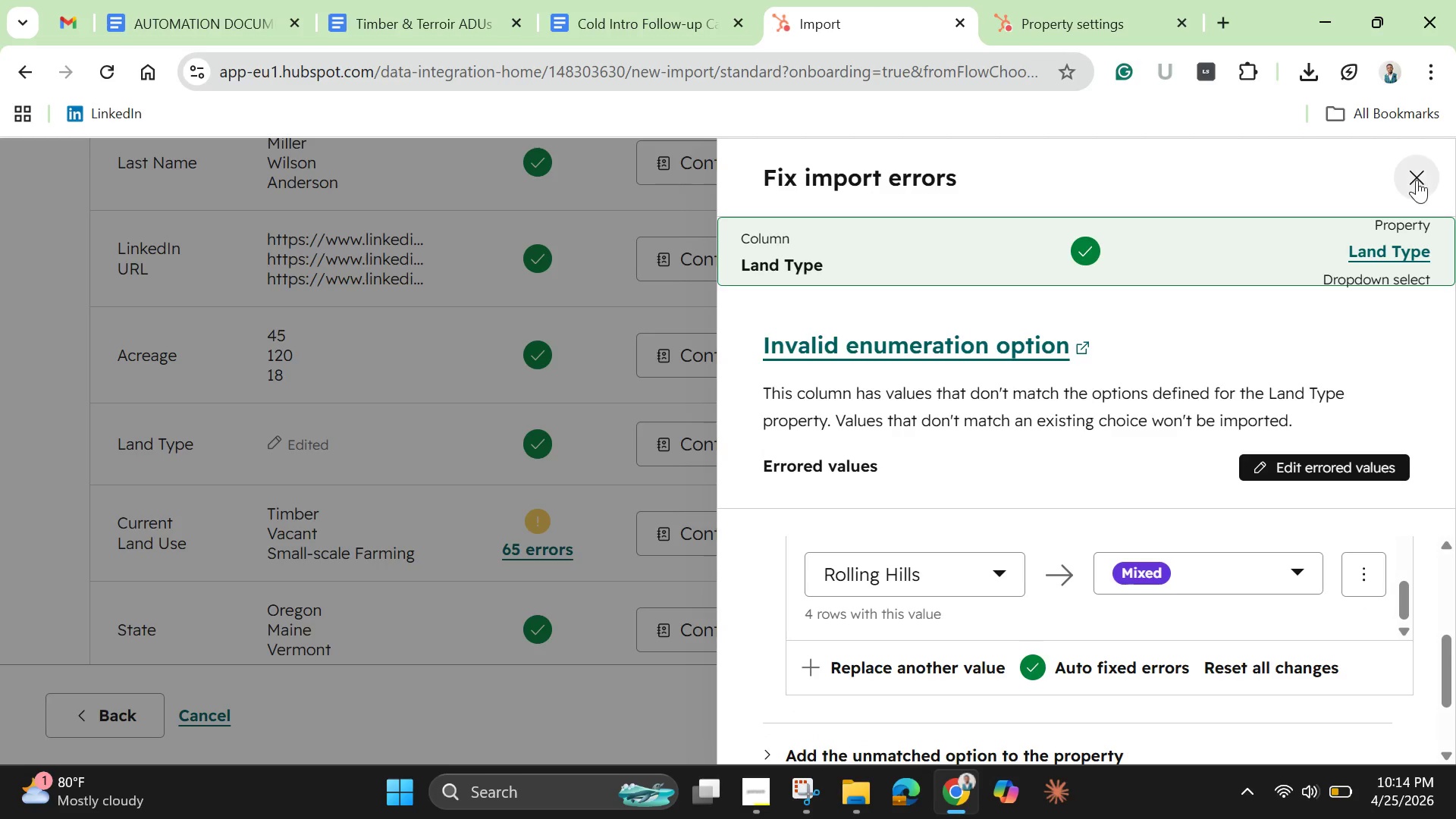 
left_click([1417, 180])
 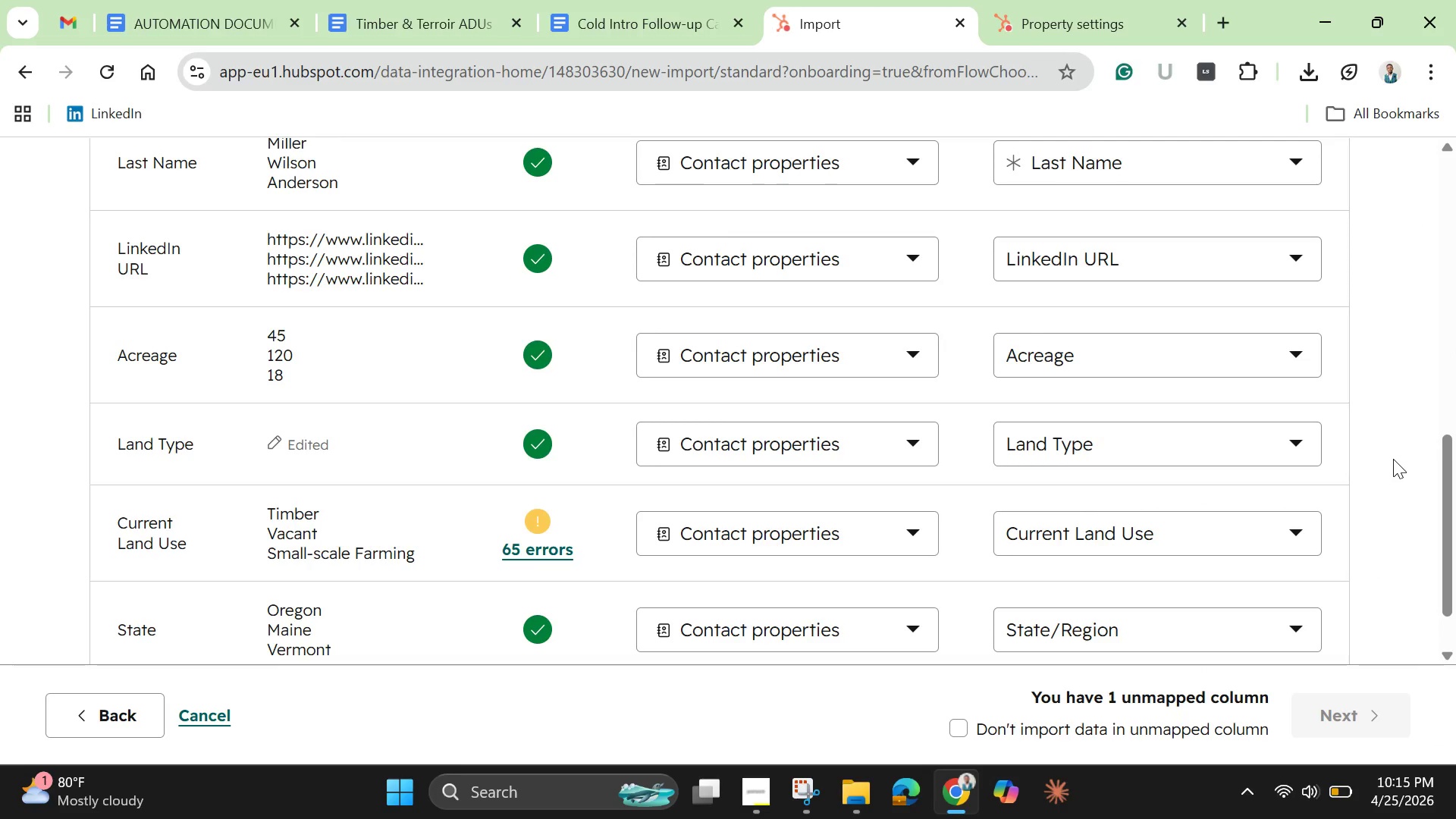 
wait(22.61)
 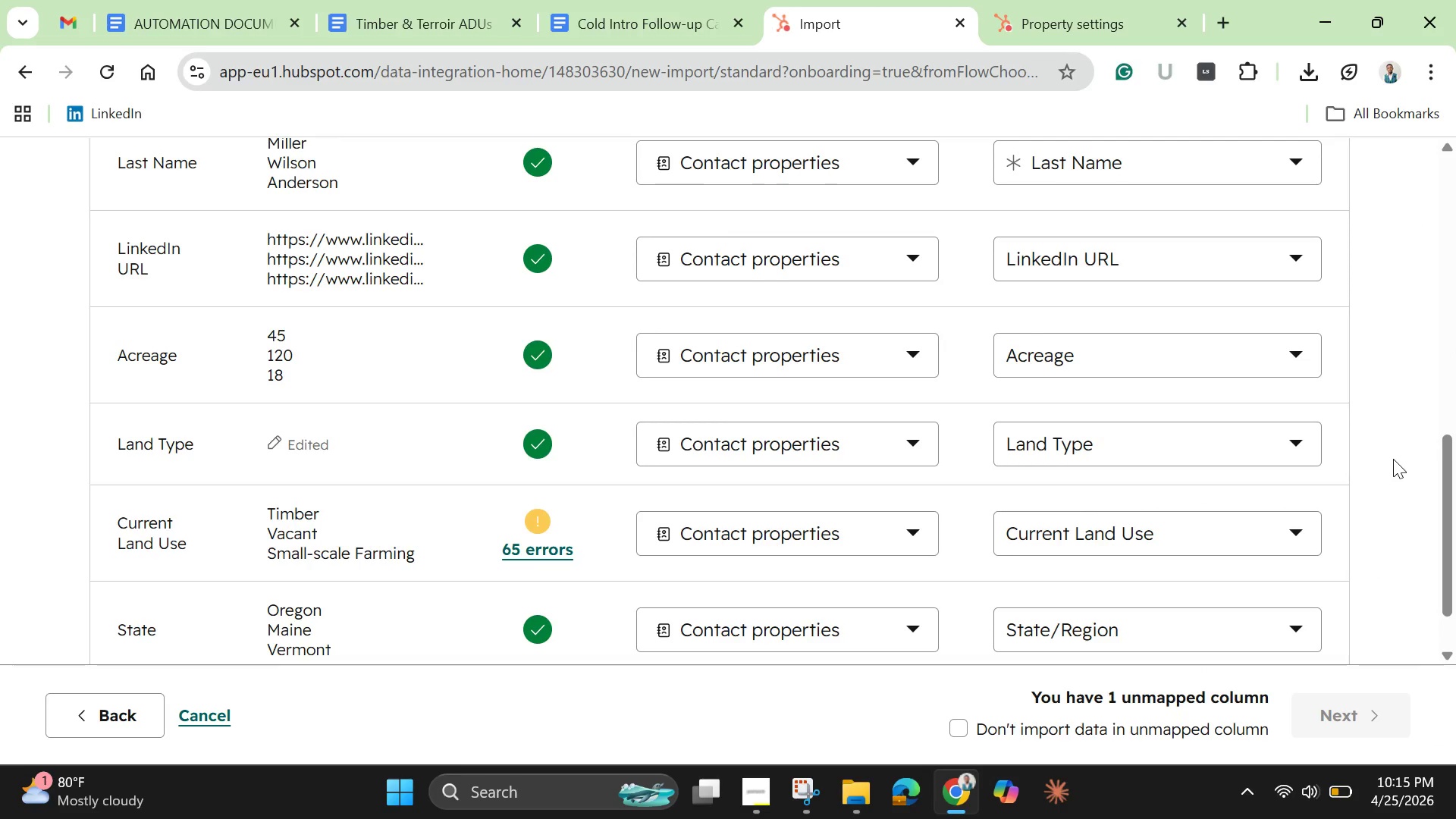 
left_click_drag(start_coordinate=[1445, 513], to_coordinate=[1455, 551])
 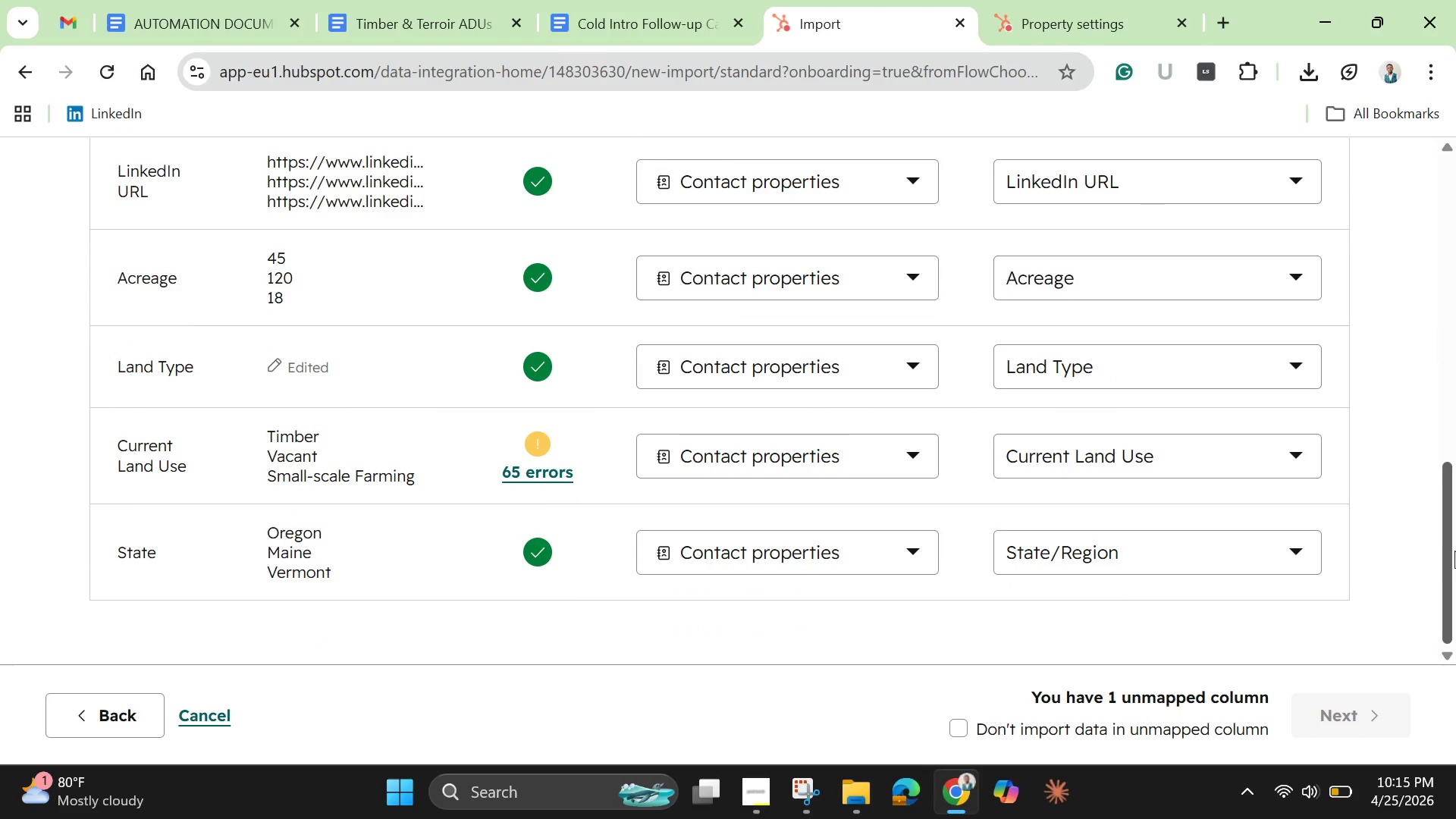 
left_click_drag(start_coordinate=[1448, 547], to_coordinate=[1436, 418])
 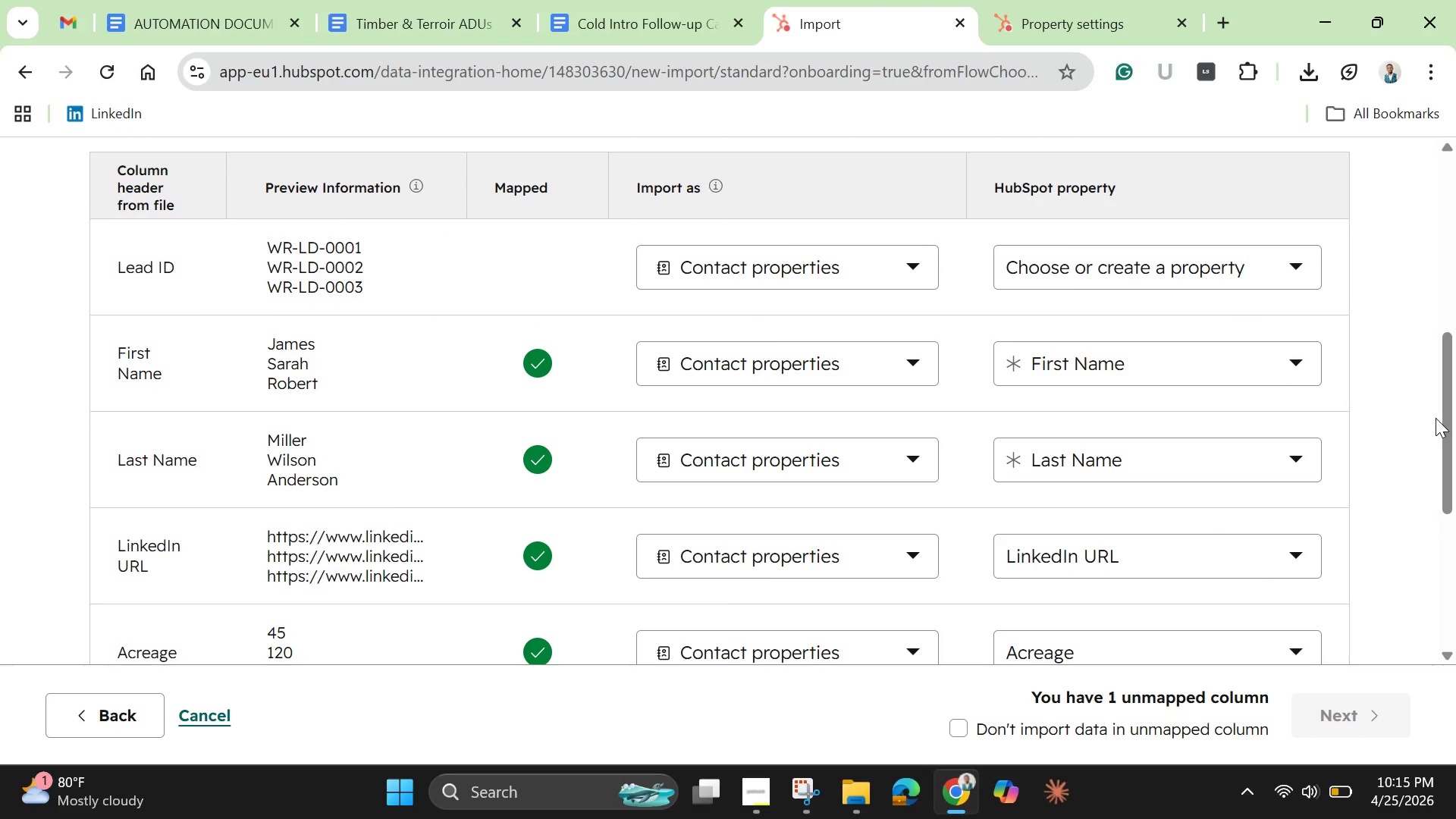 
wait(11.72)
 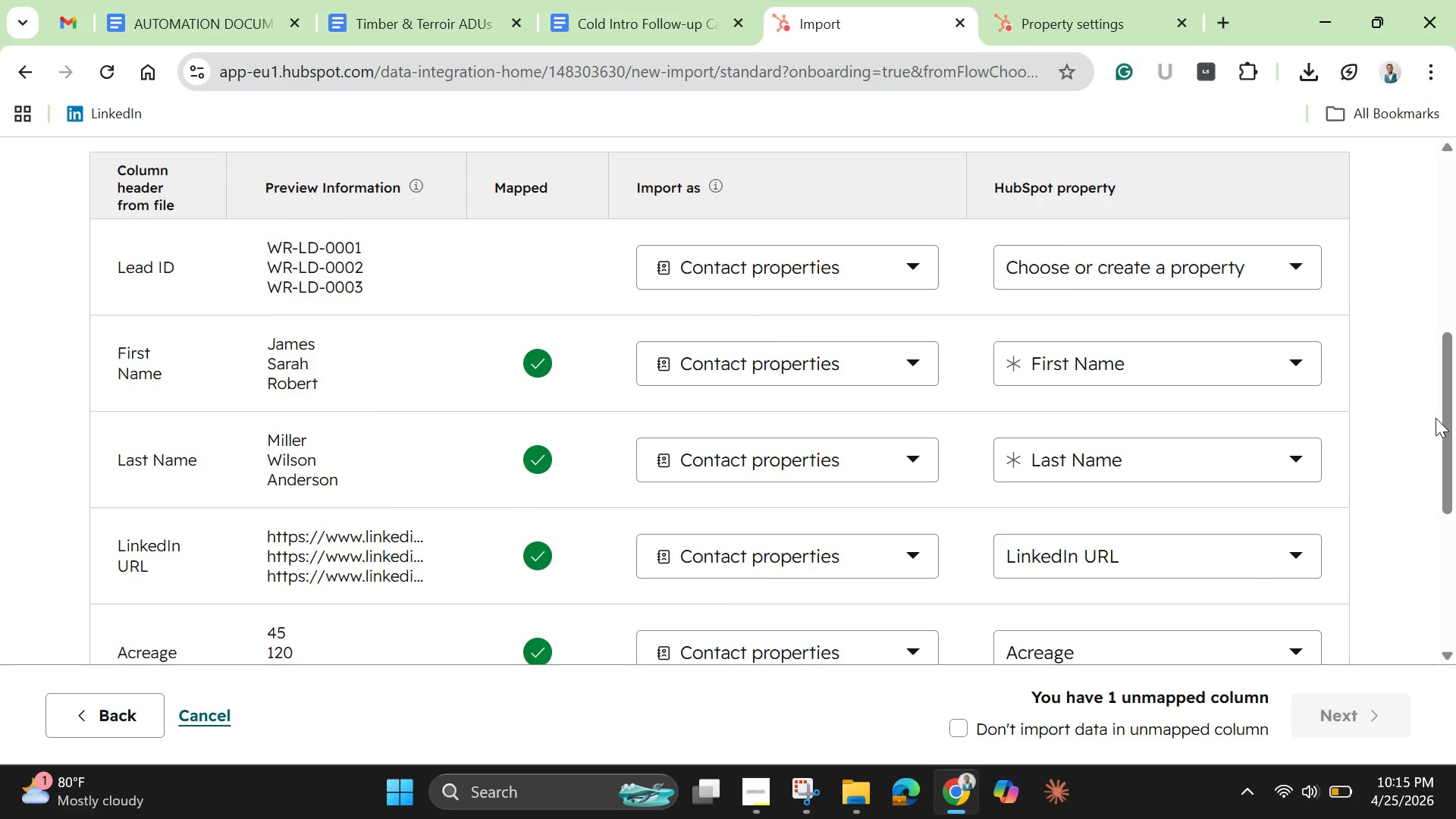 
scroll: coordinate [1449, 441], scroll_direction: down, amount: 2.0
 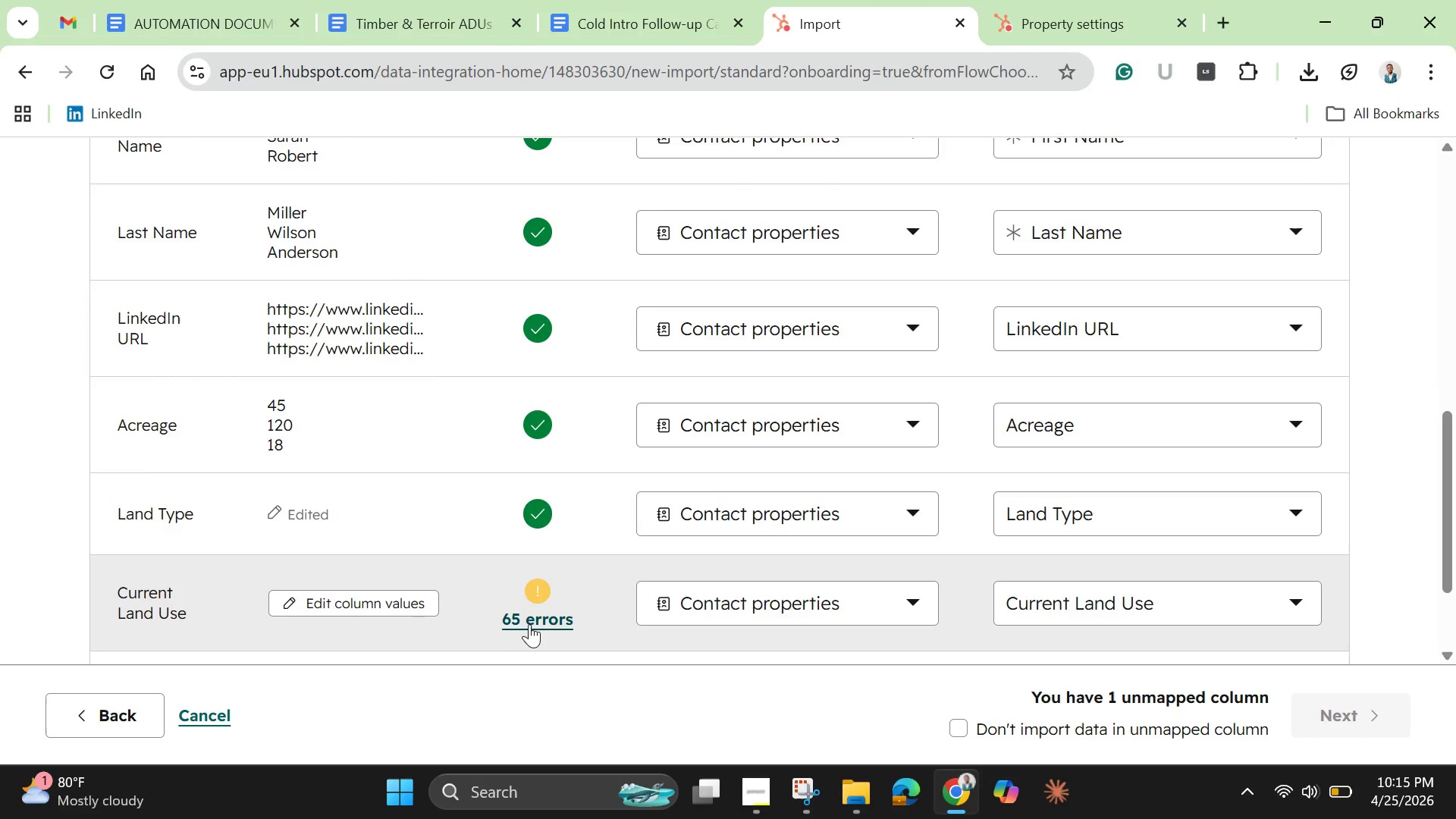 
left_click([532, 626])
 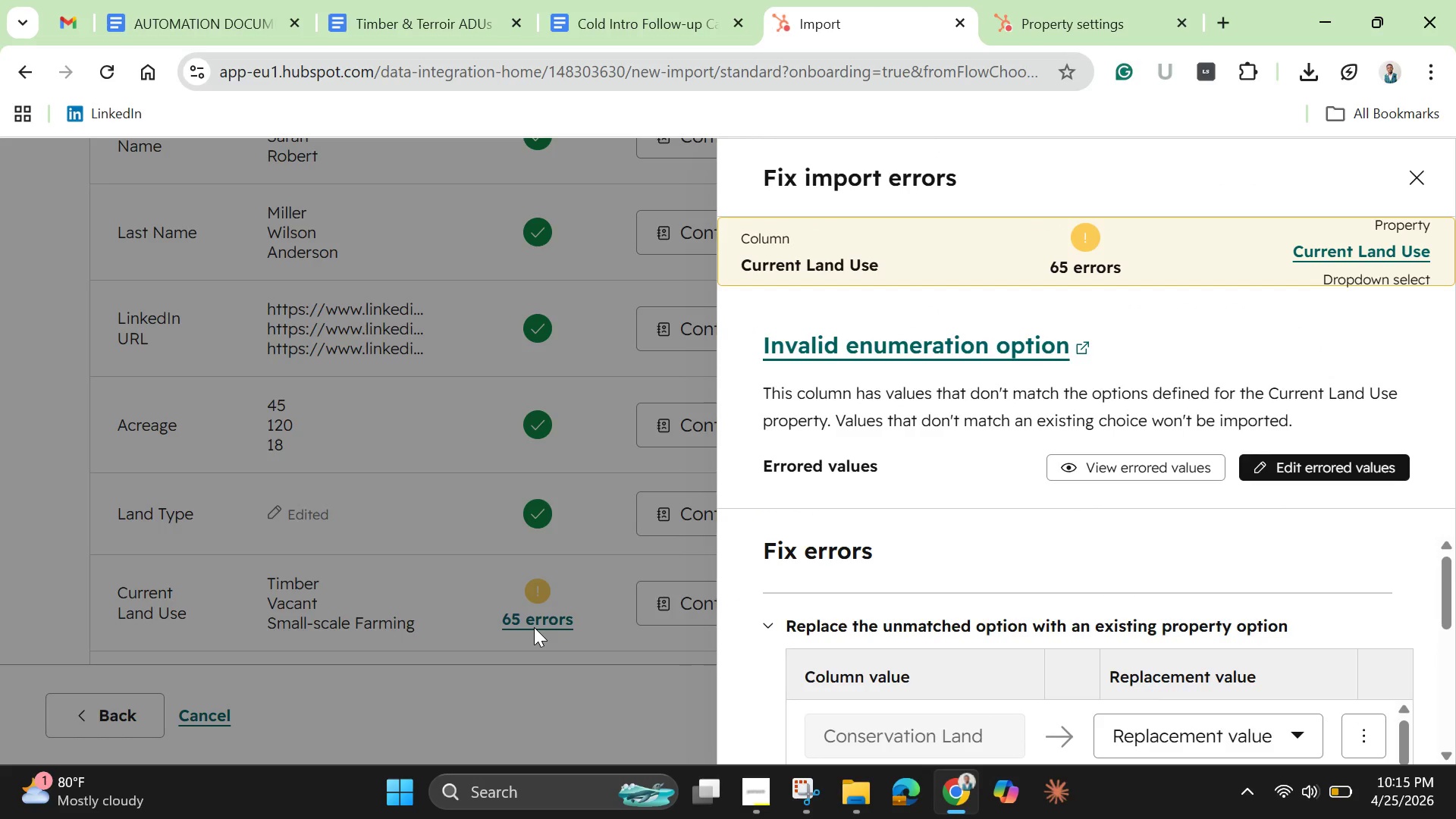 
wait(11.44)
 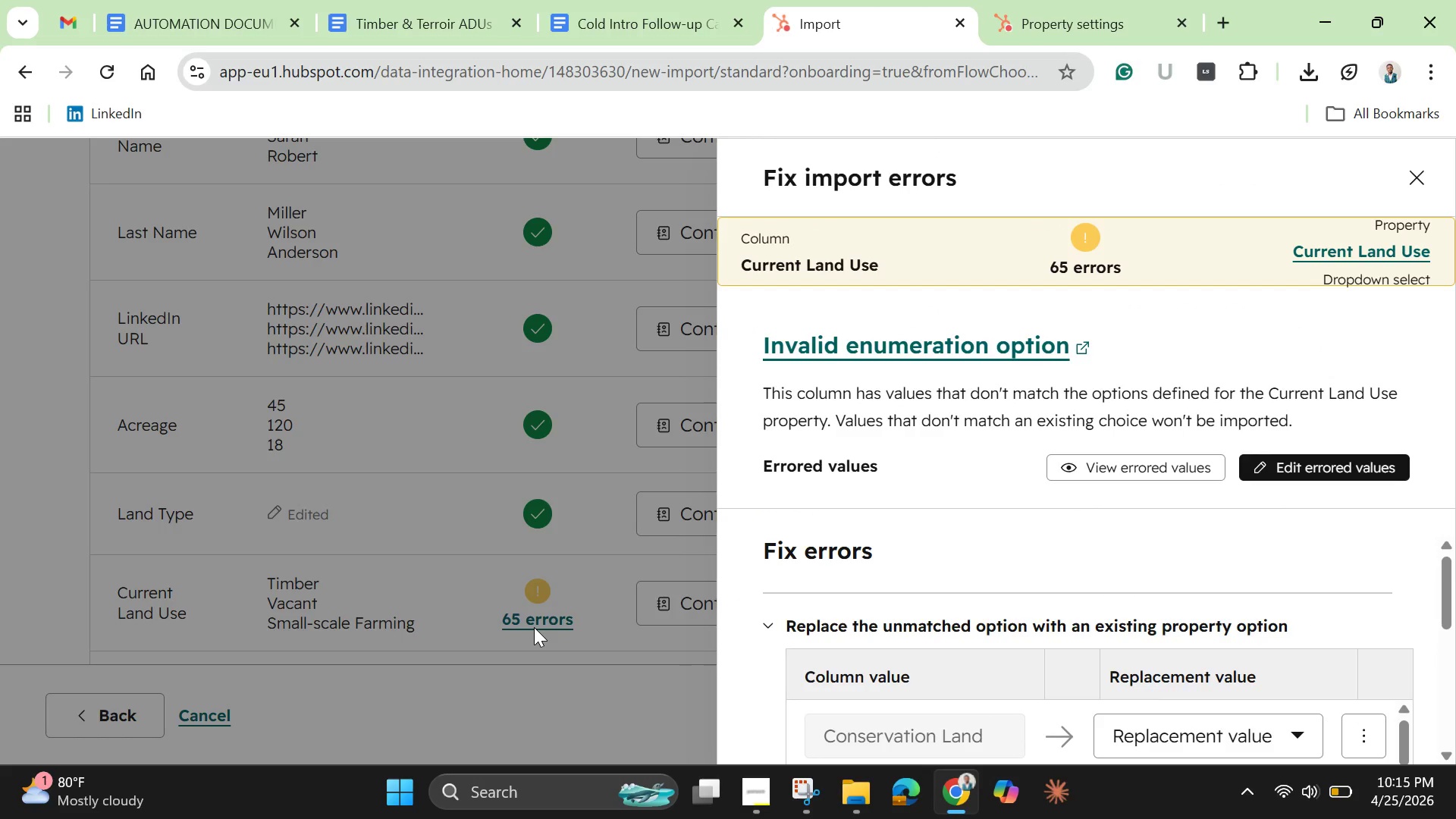 
left_click_drag(start_coordinate=[1442, 578], to_coordinate=[1454, 722])
 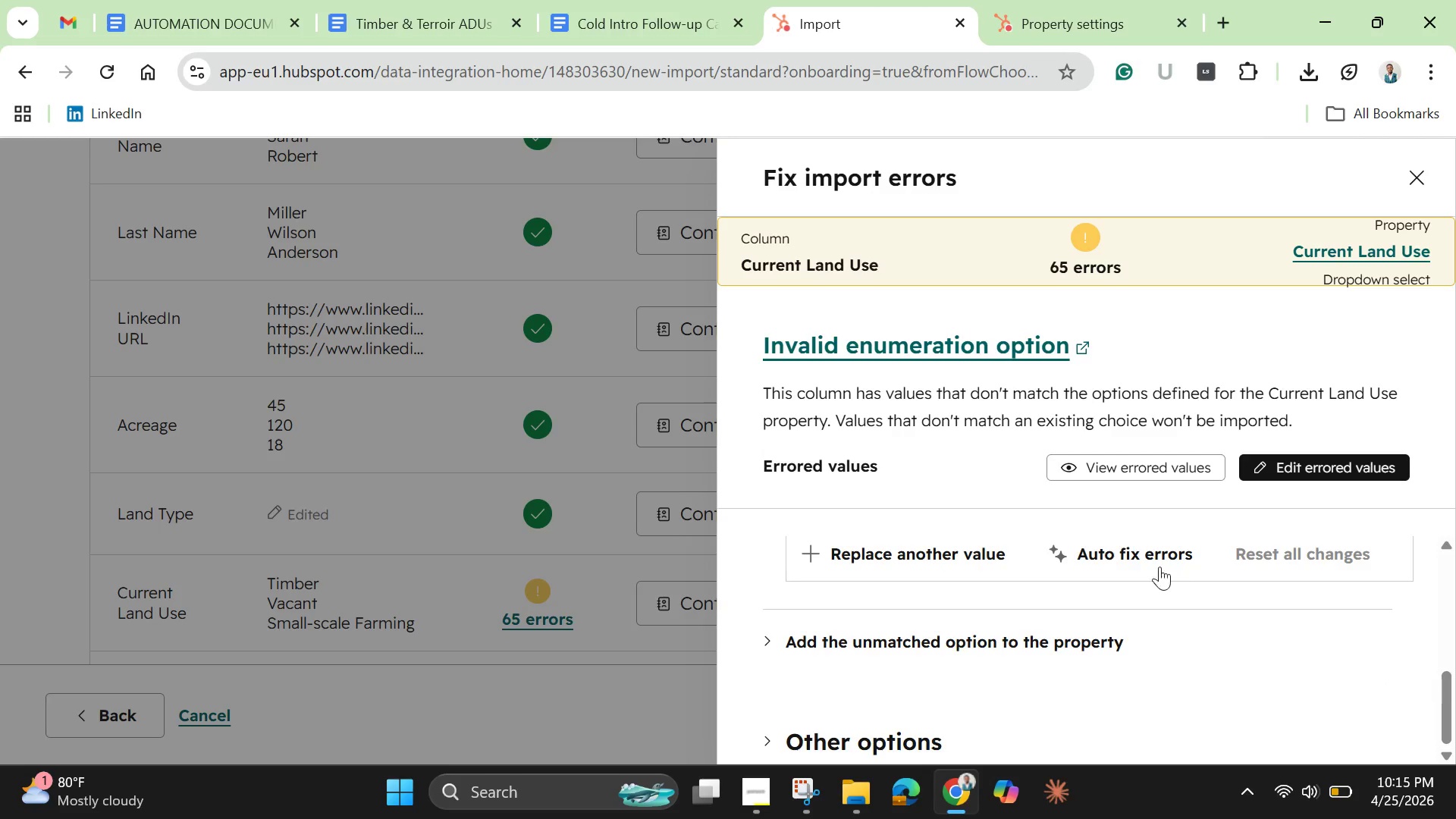 
left_click([1143, 557])
 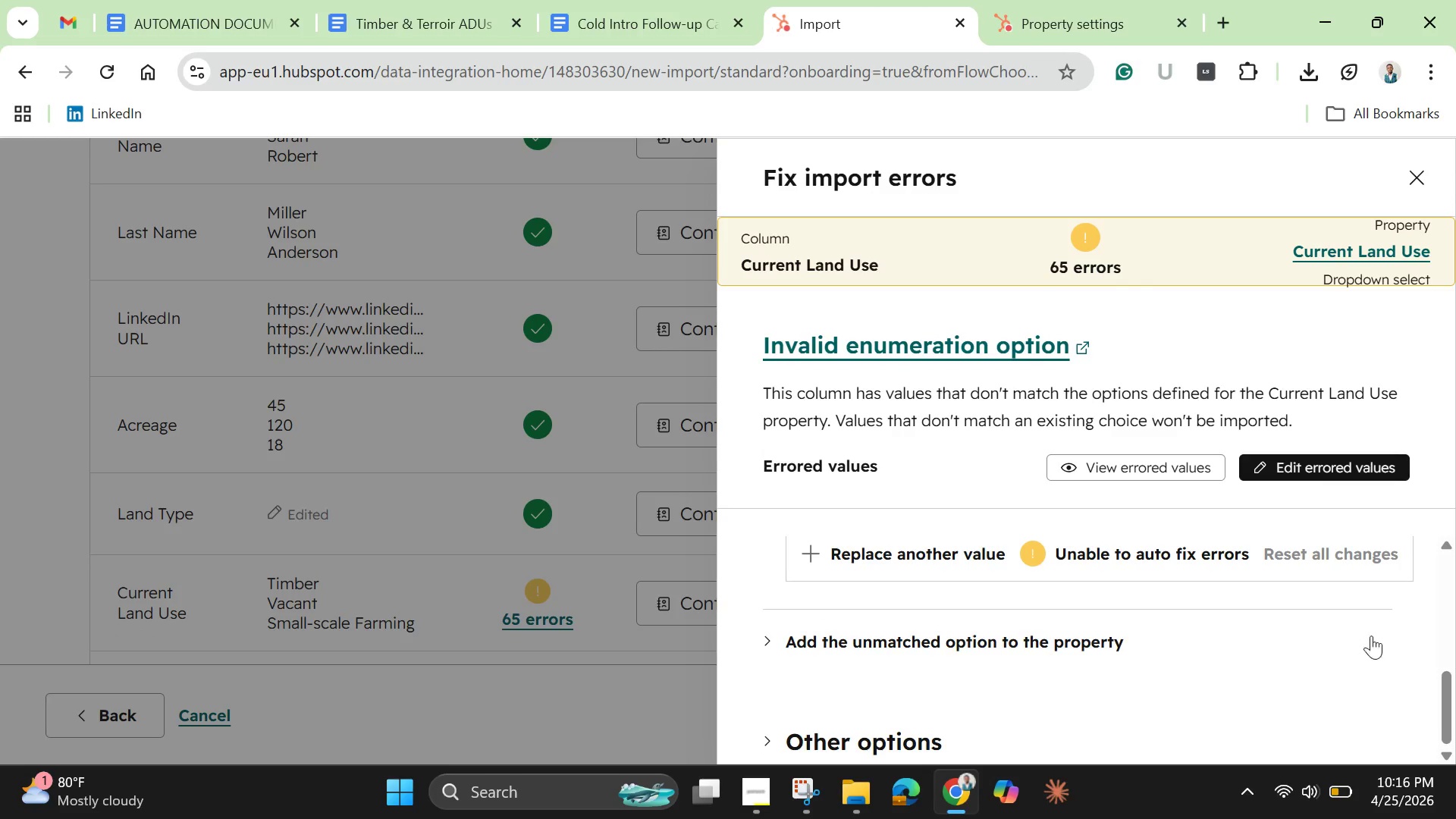 
wait(5.41)
 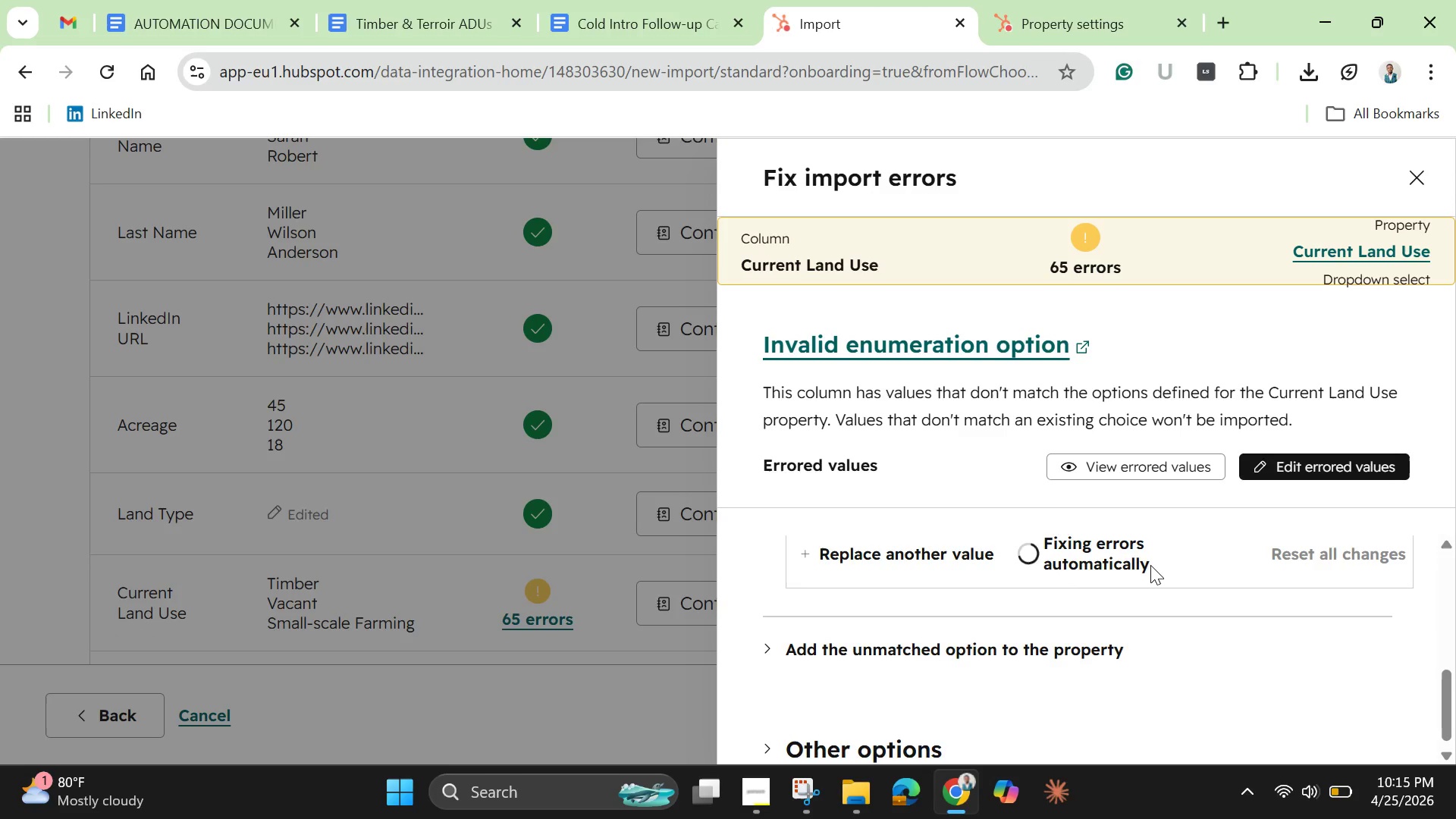 
left_click_drag(start_coordinate=[1448, 694], to_coordinate=[1413, 603])
 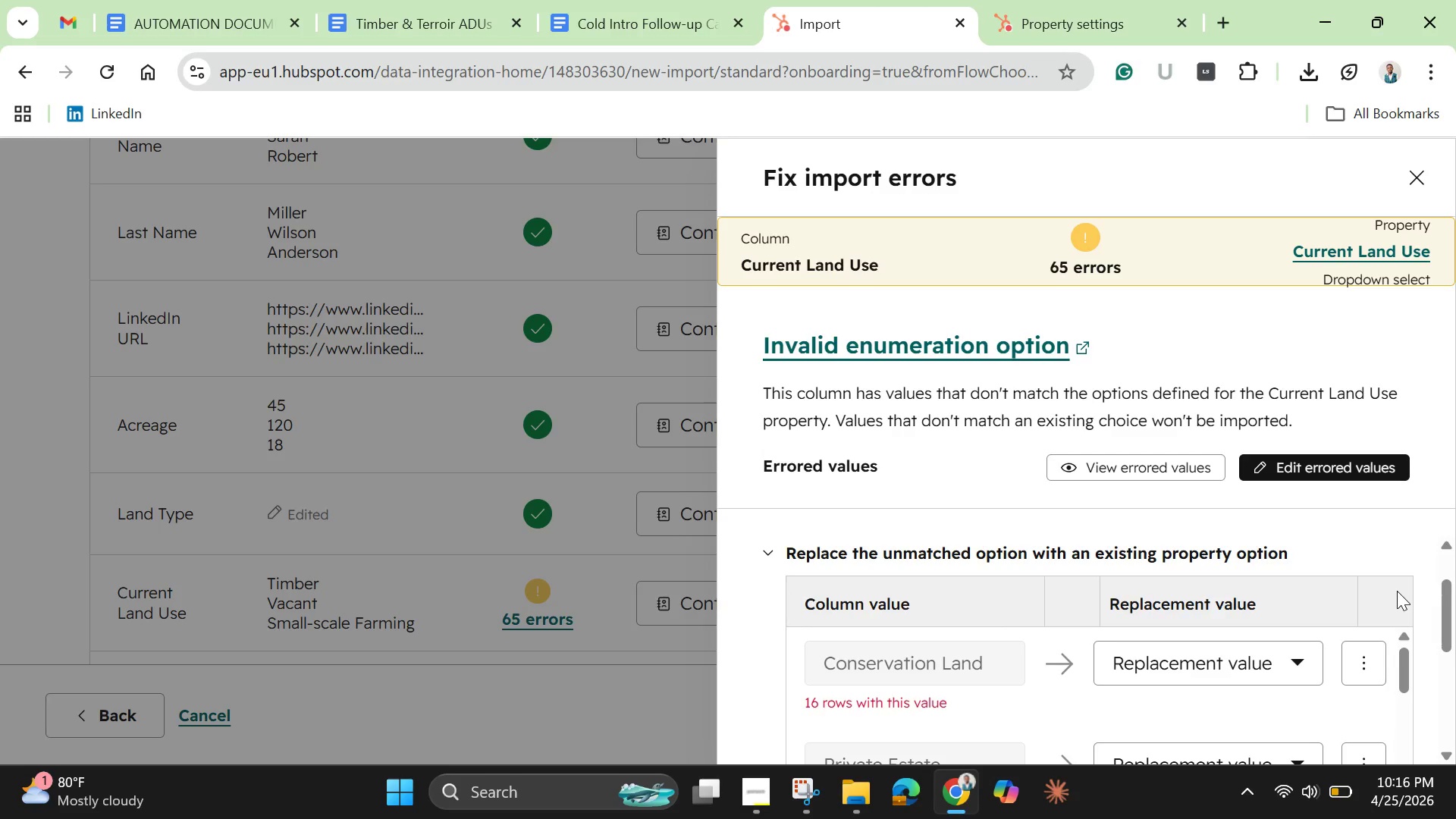 
wait(17.49)
 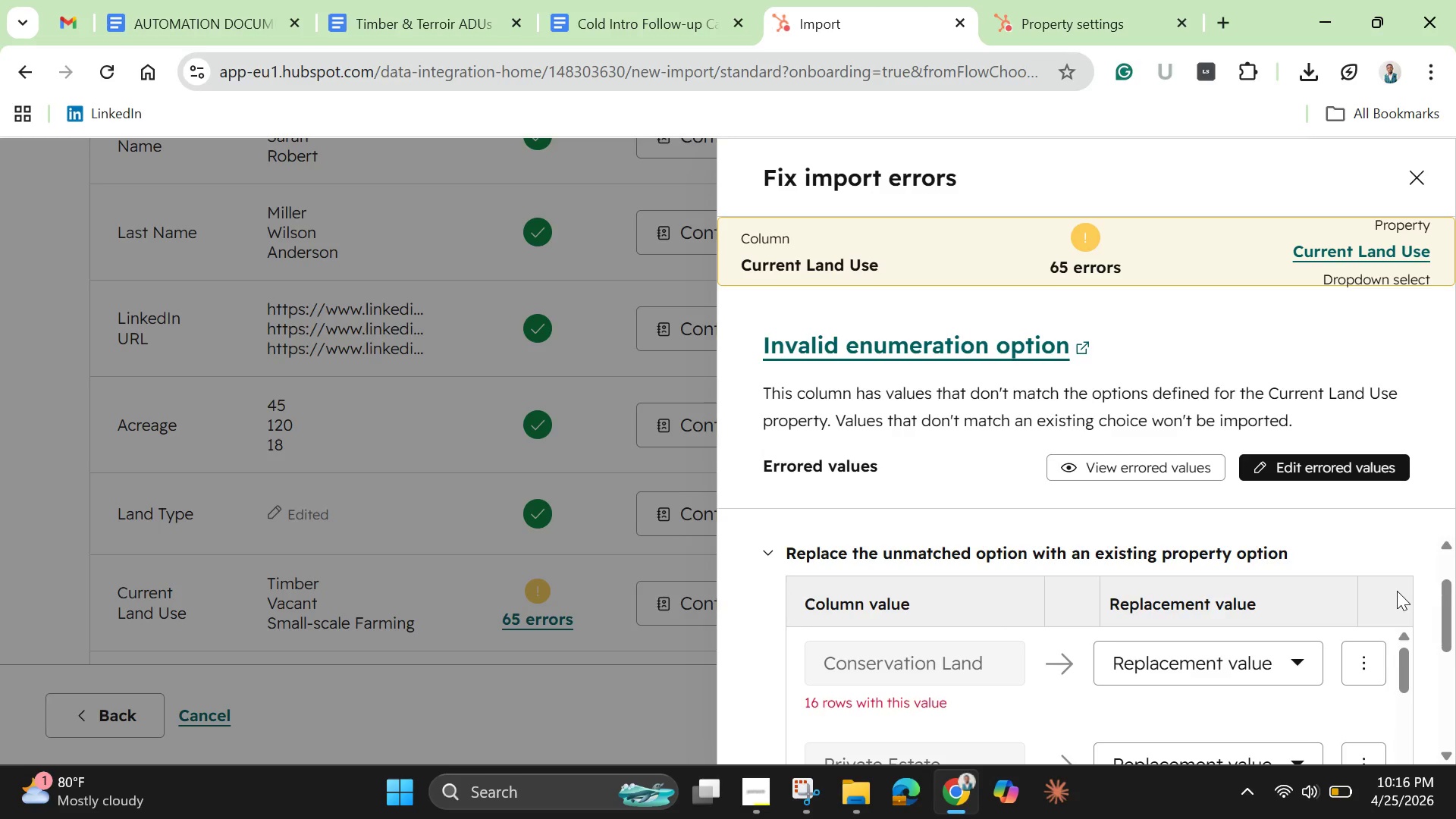 
left_click_drag(start_coordinate=[1404, 656], to_coordinate=[1398, 650])
 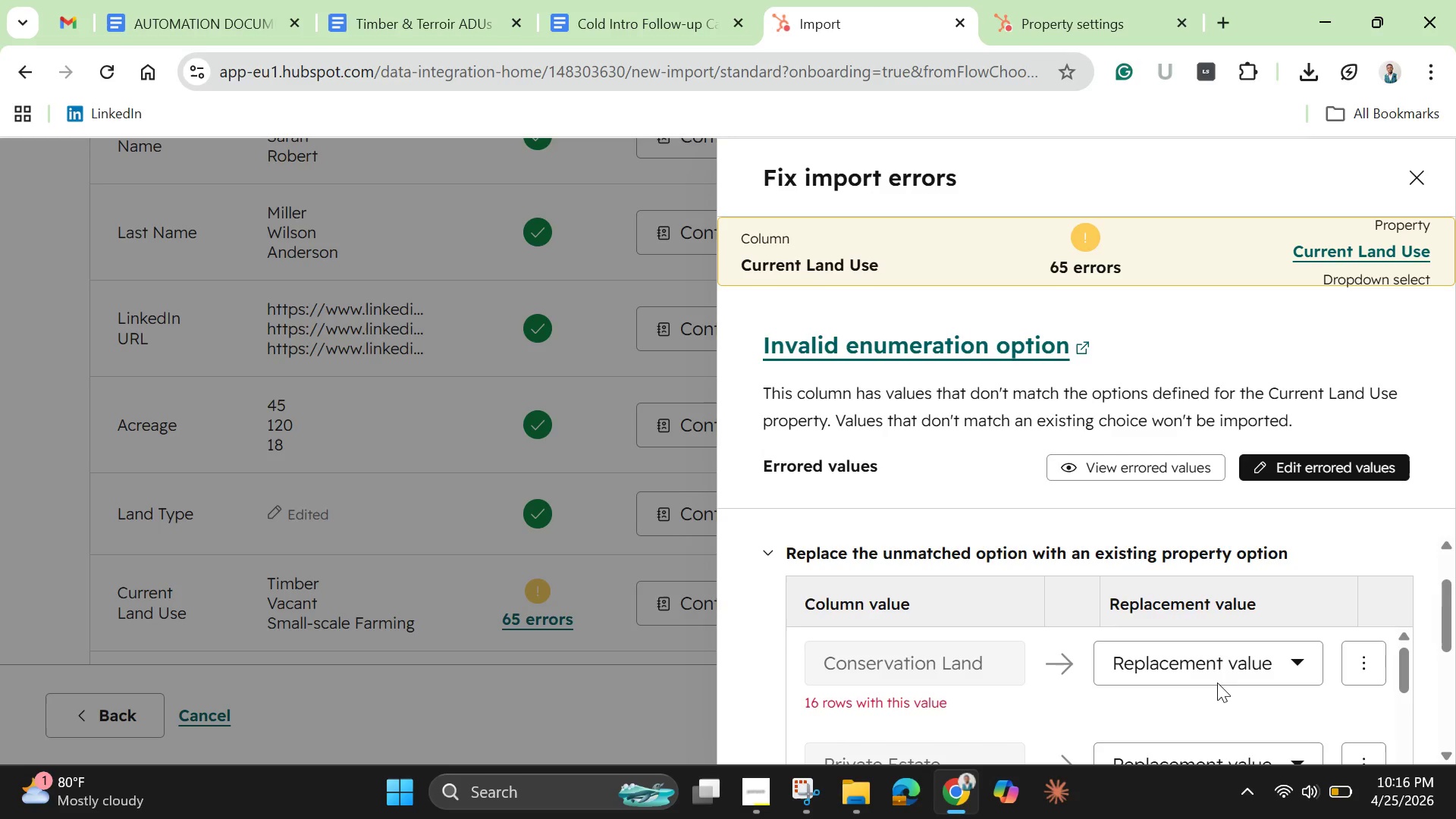 
left_click([1235, 669])
 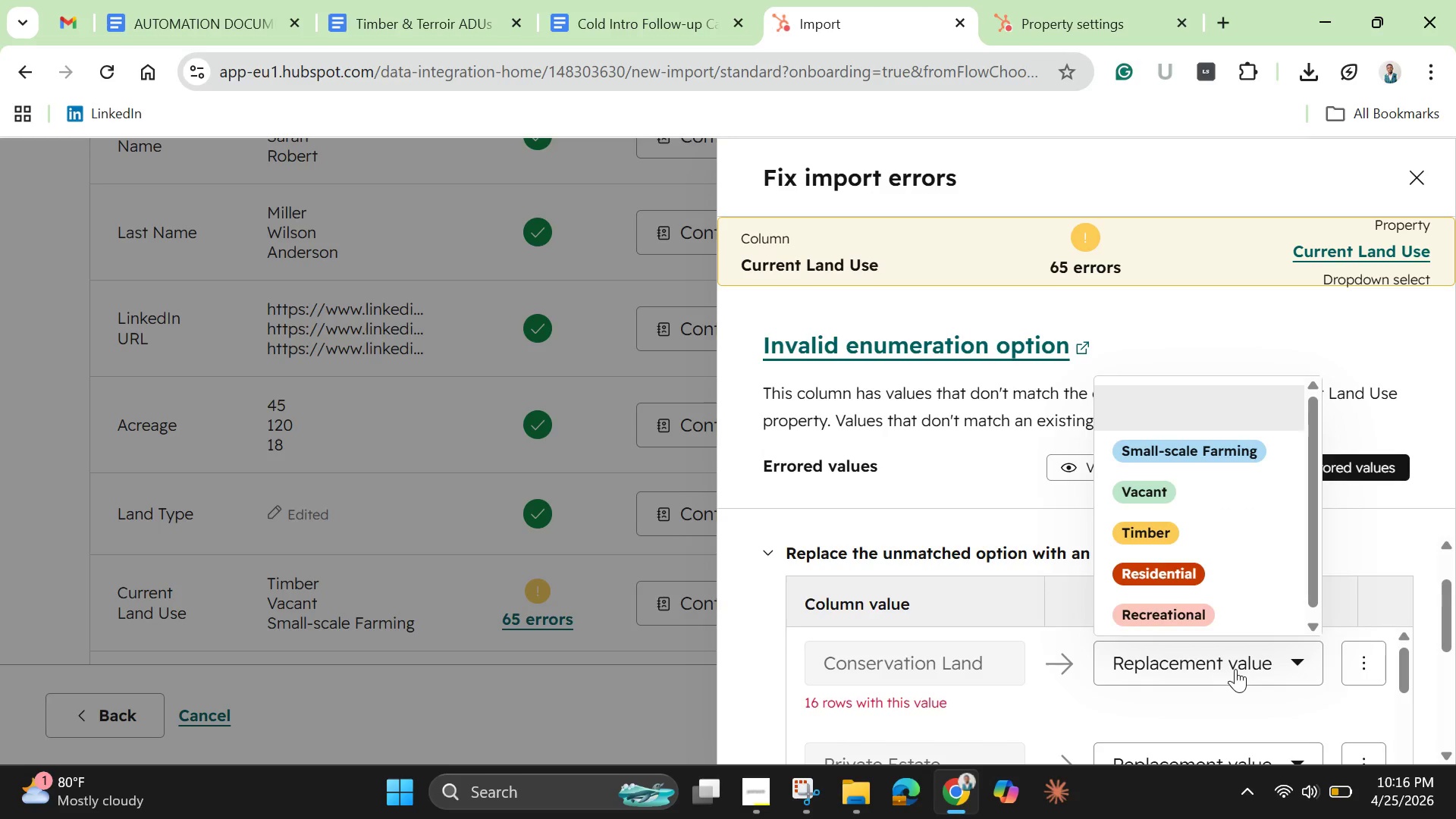 
wait(10.16)
 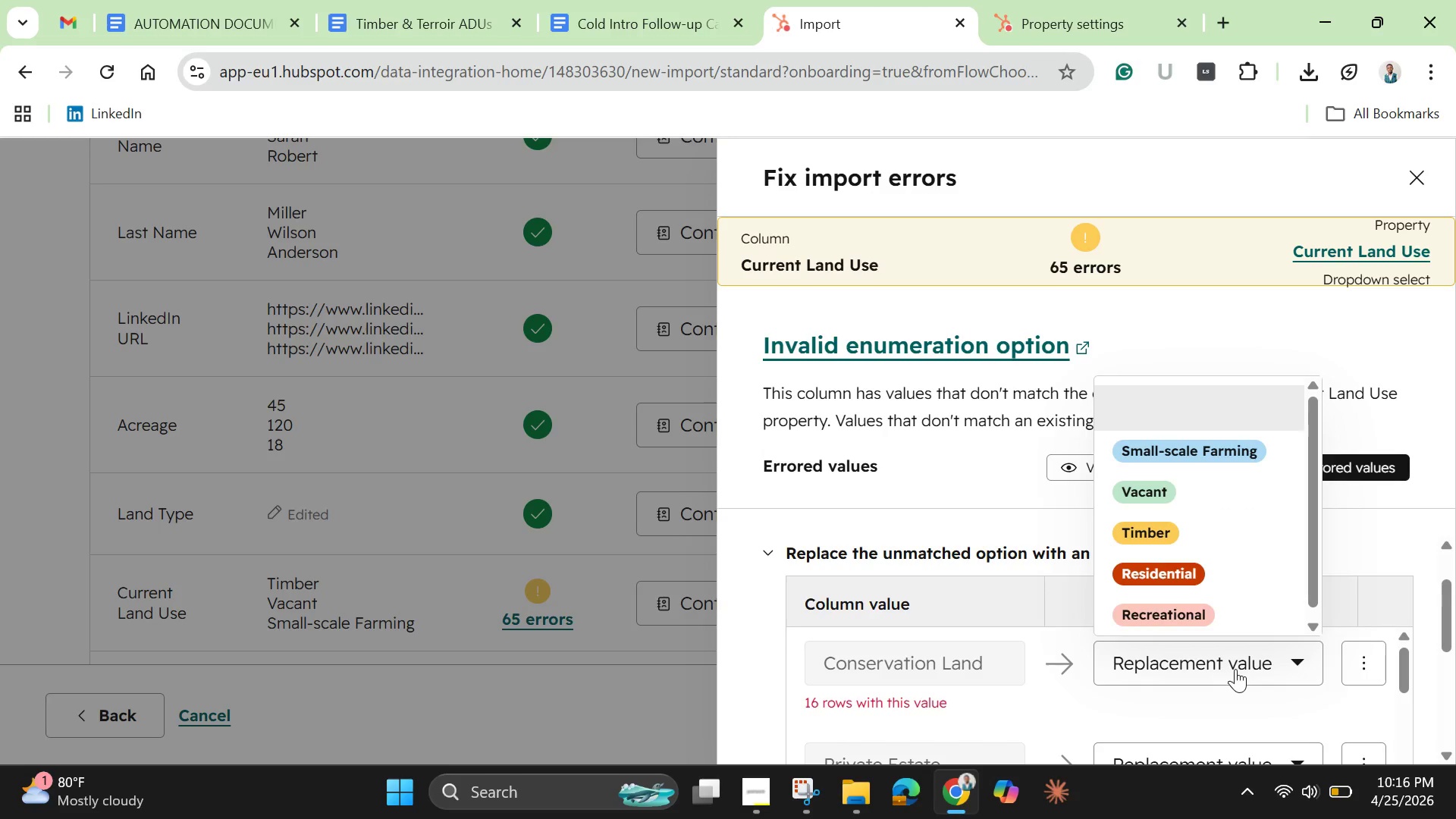 
left_click([1393, 525])
 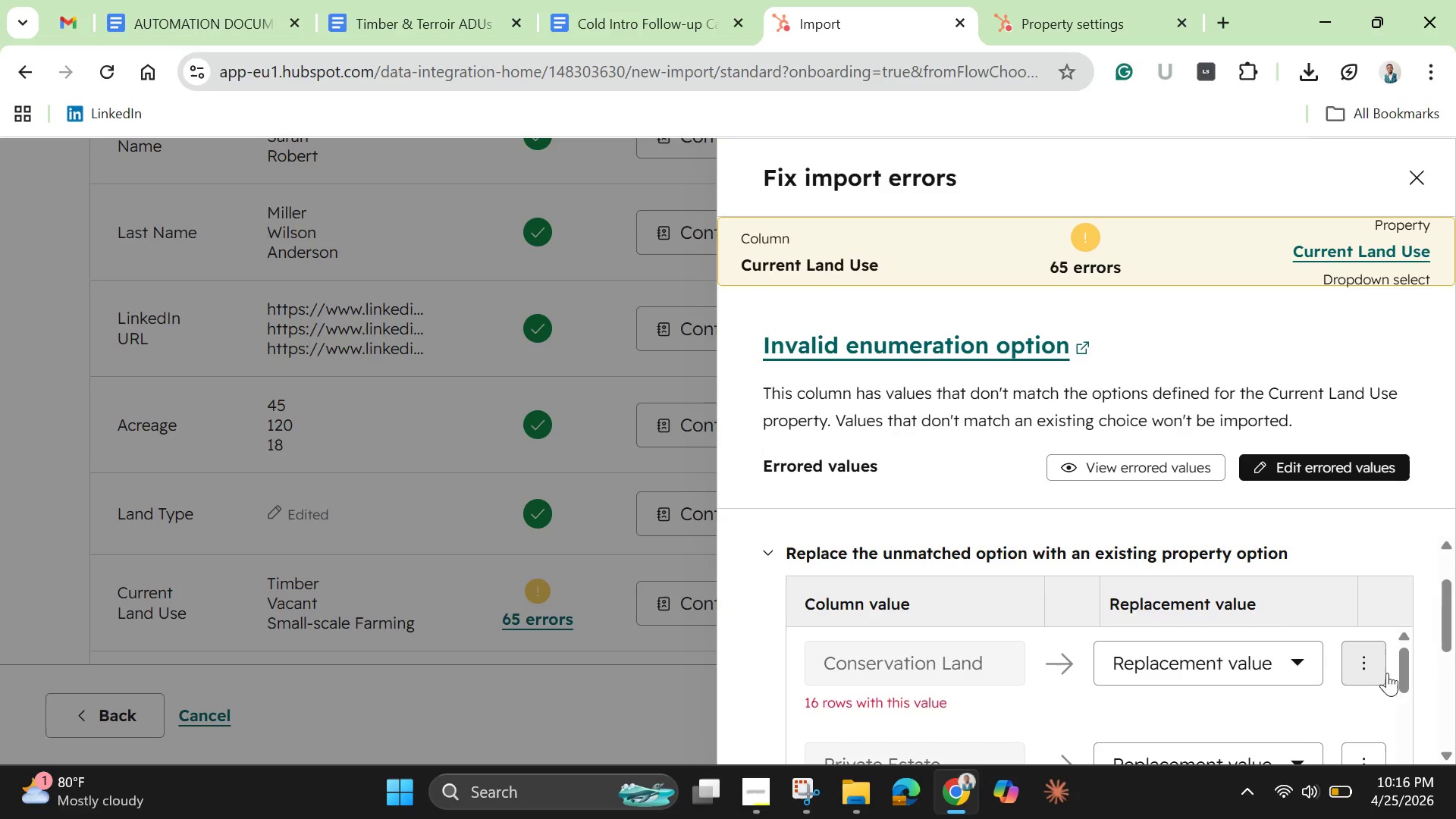 
left_click_drag(start_coordinate=[1400, 673], to_coordinate=[1400, 661])
 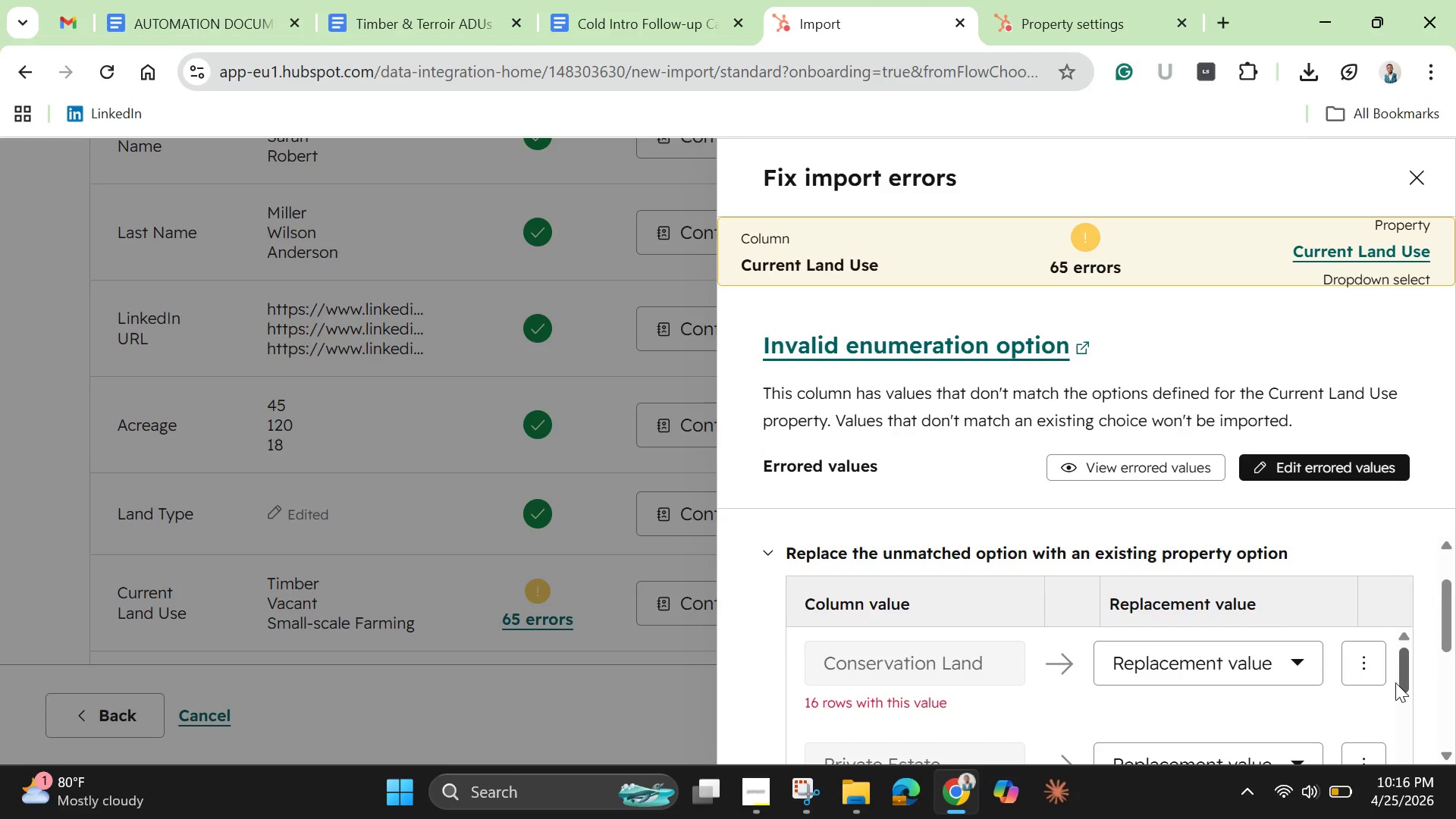 
wait(5.55)
 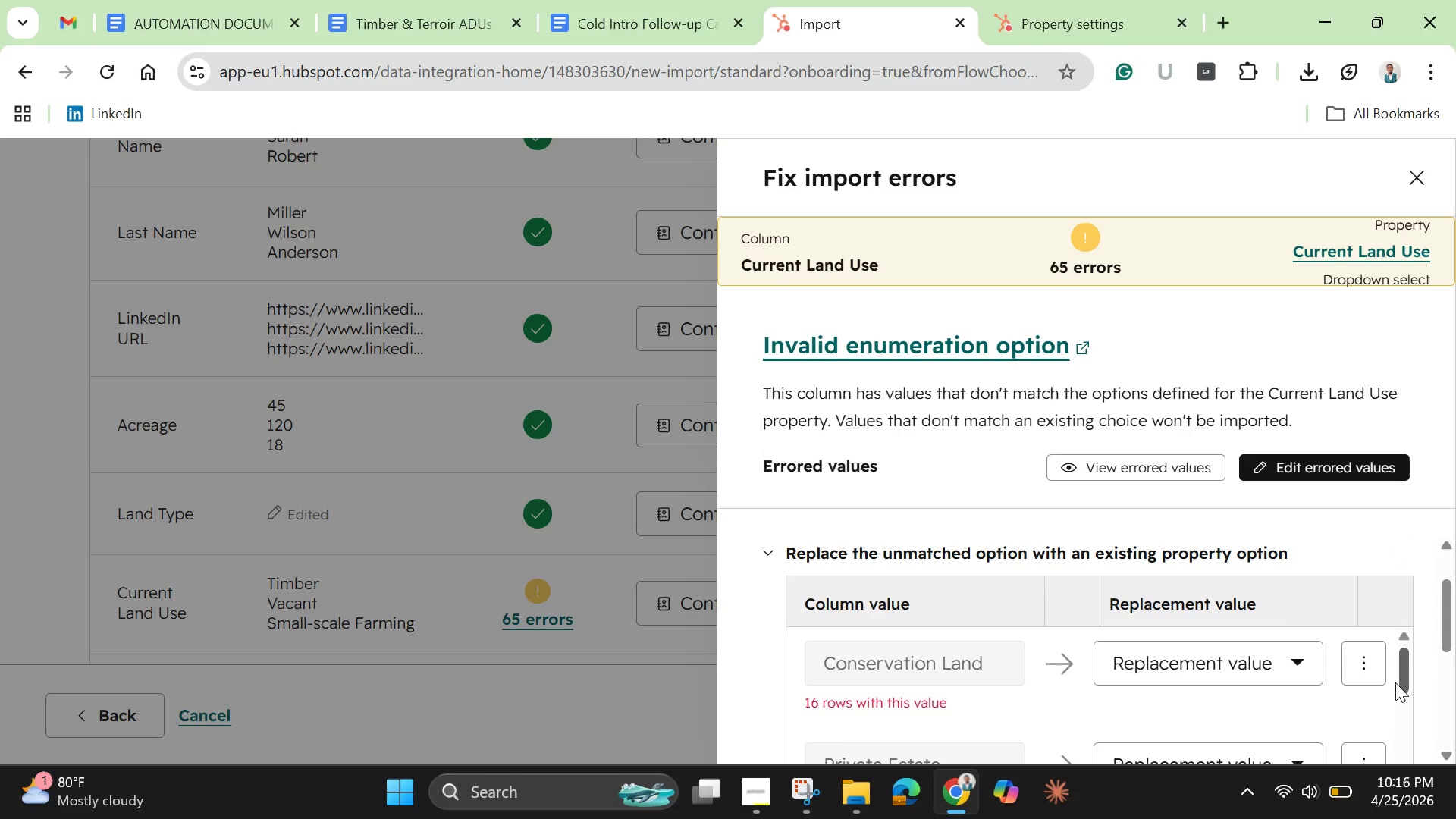 
left_click_drag(start_coordinate=[1399, 676], to_coordinate=[1410, 701])
 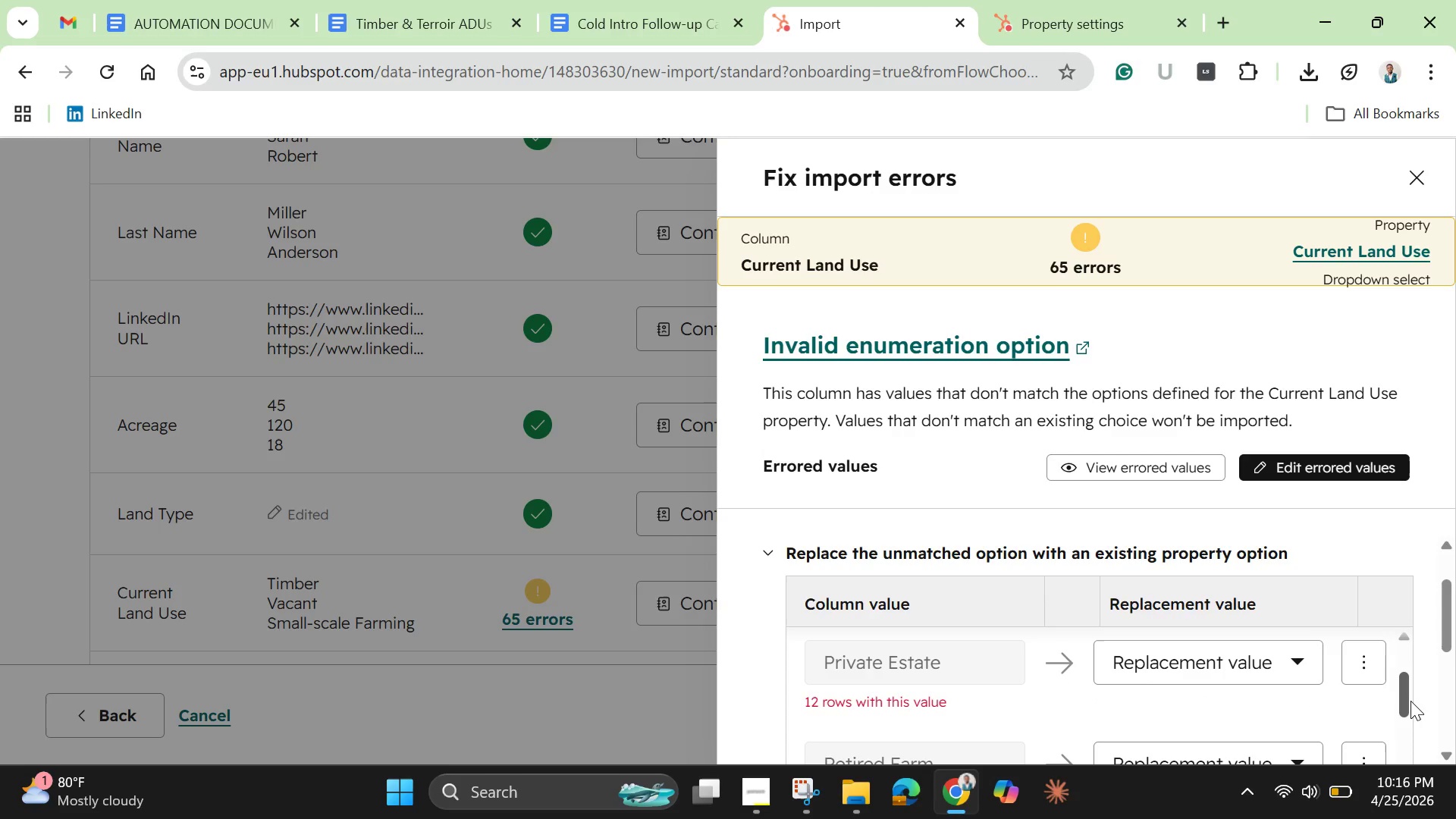 
wait(7.25)
 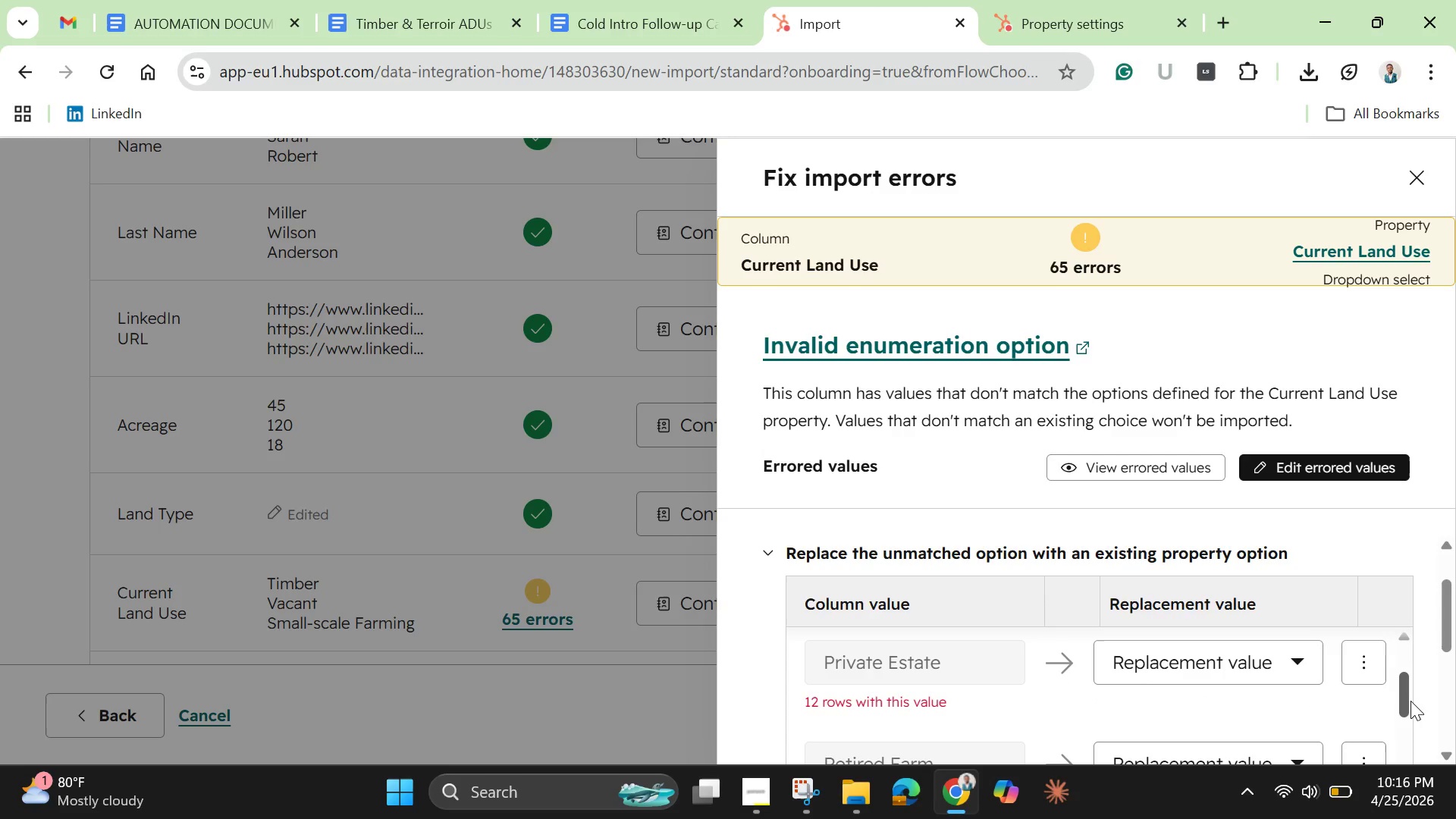 
left_click_drag(start_coordinate=[1403, 700], to_coordinate=[1399, 722])
 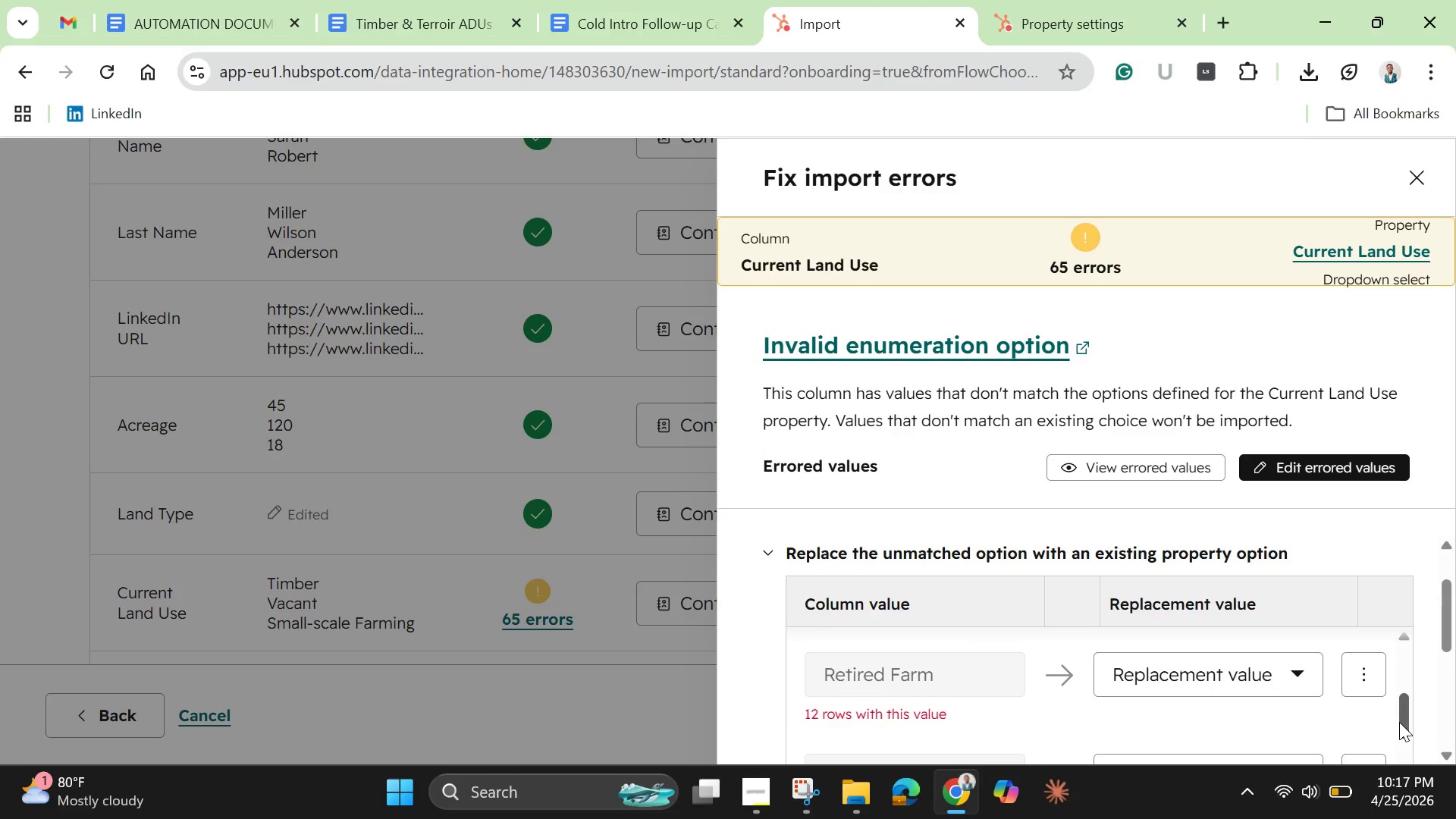 
wait(5.47)
 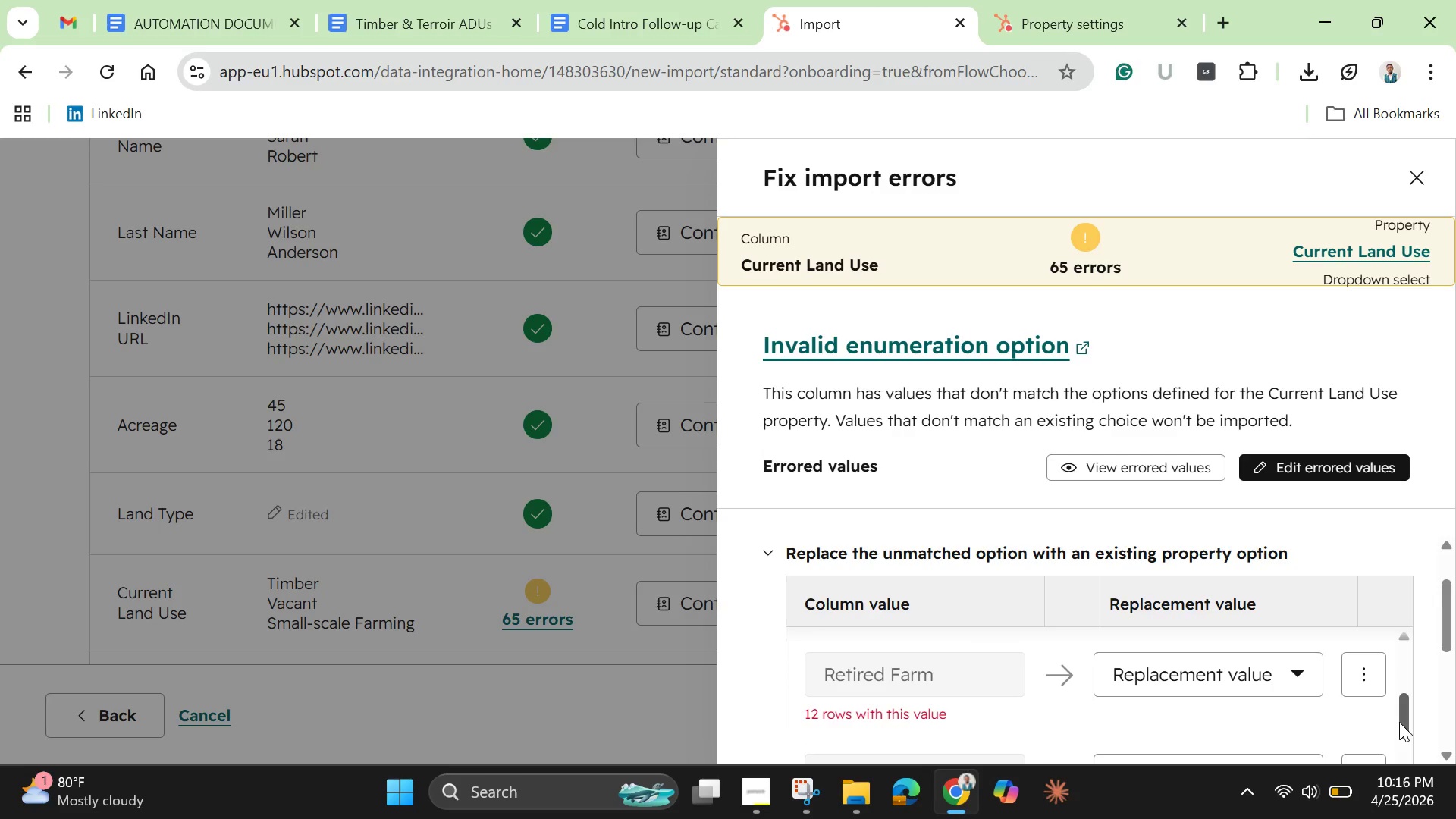 
left_click_drag(start_coordinate=[1400, 724], to_coordinate=[1410, 752])
 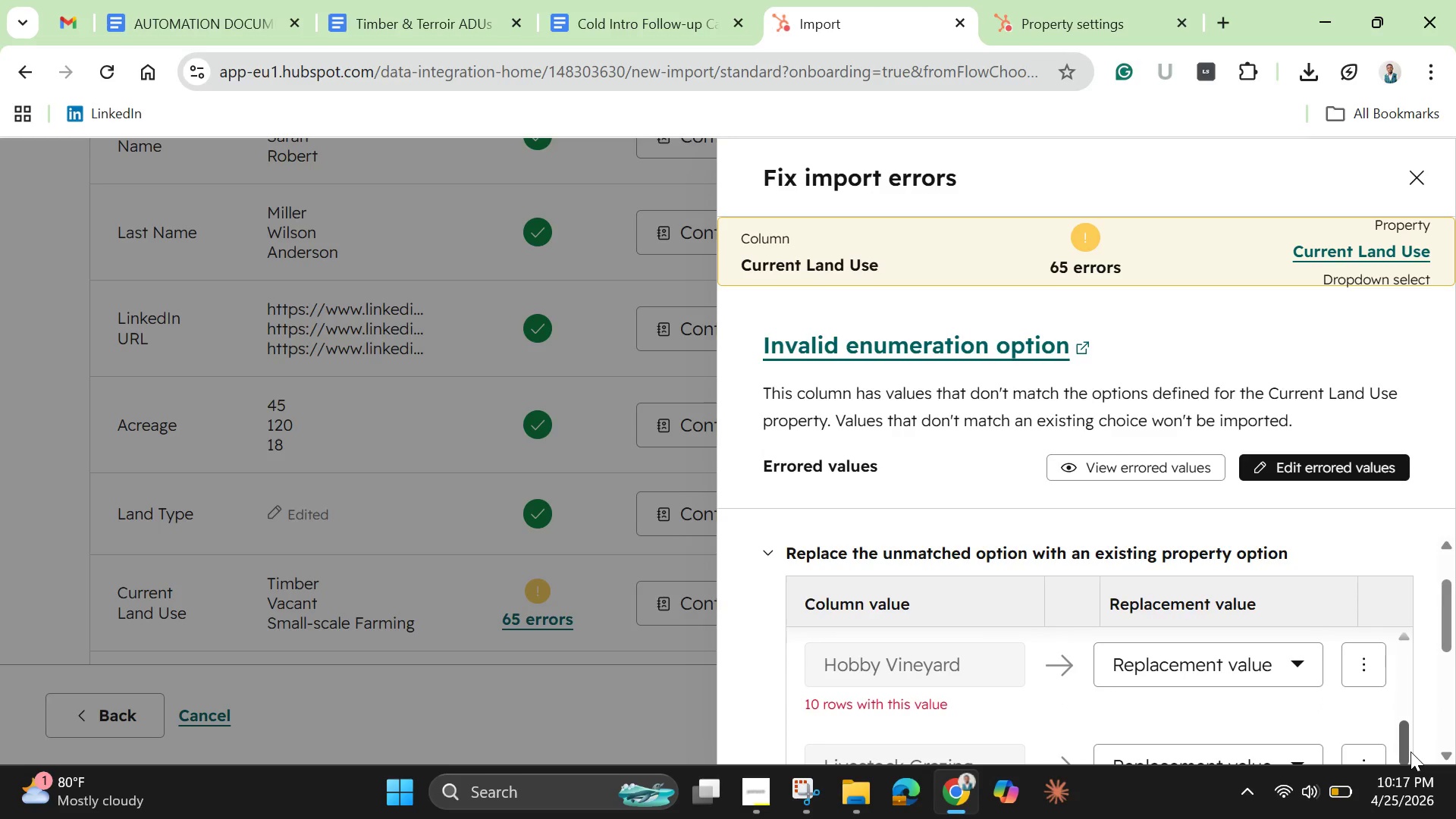 
wait(6.61)
 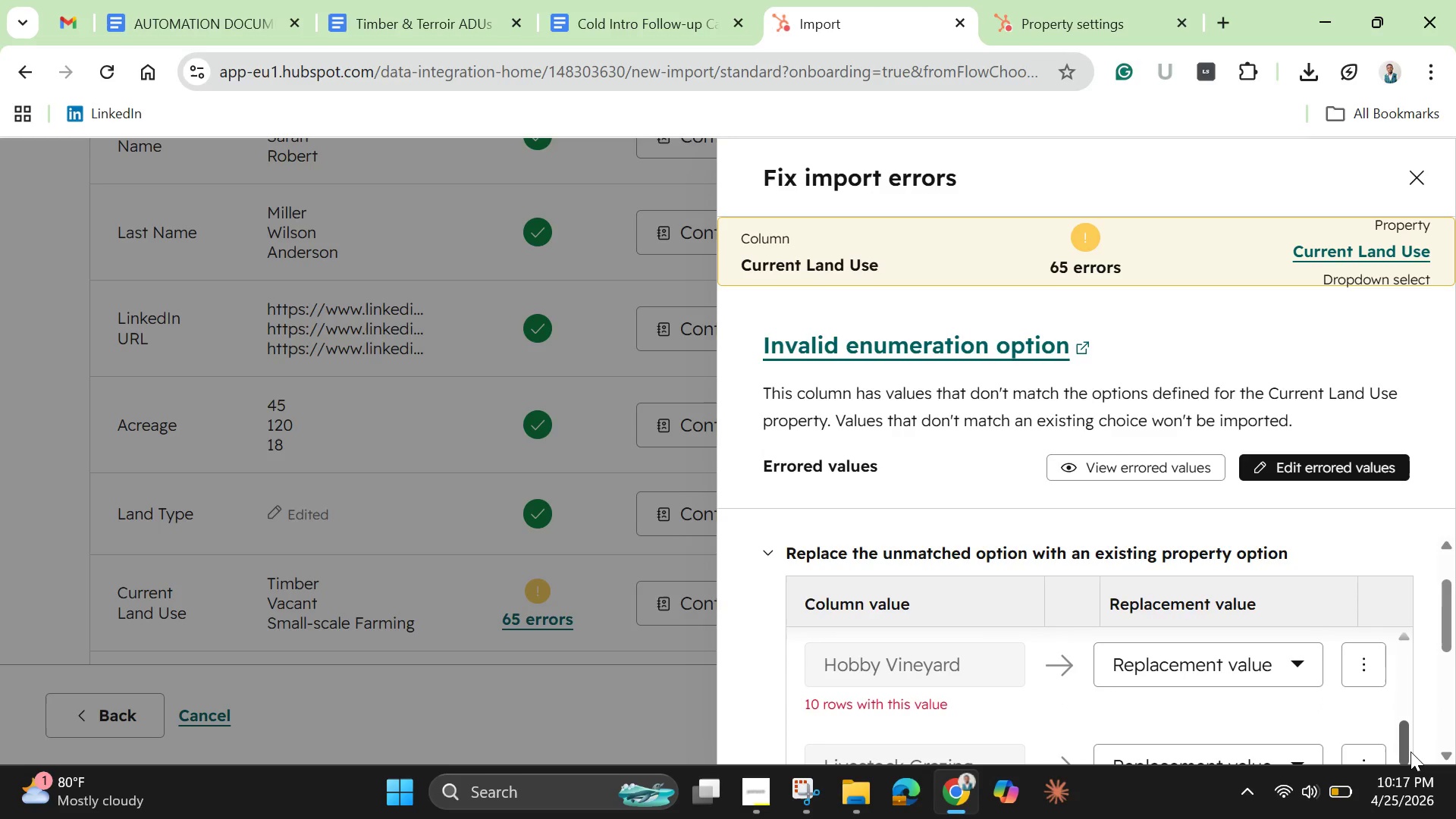 
left_click_drag(start_coordinate=[1399, 745], to_coordinate=[1412, 792])
 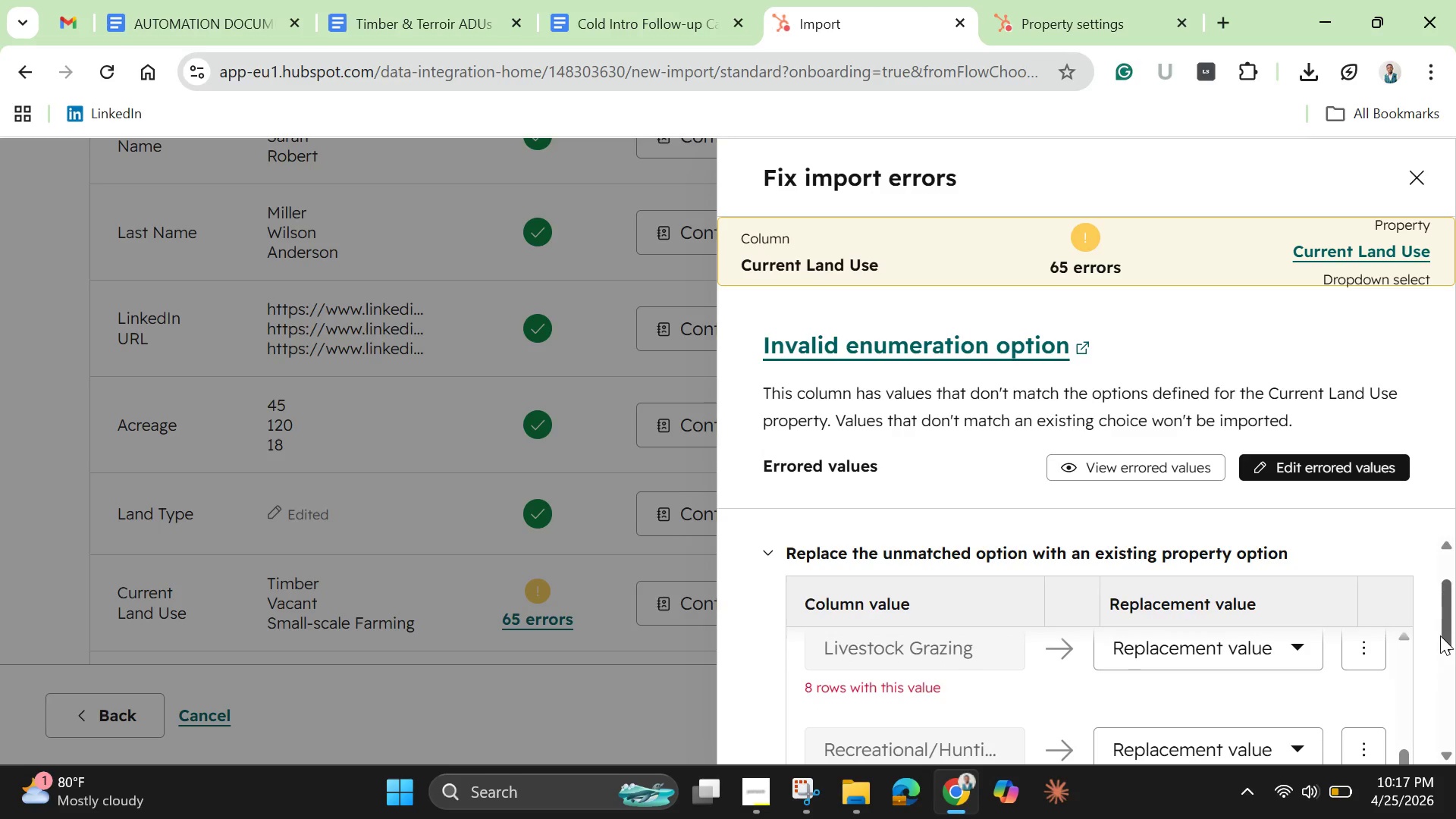 
left_click_drag(start_coordinate=[1440, 635], to_coordinate=[1449, 658])
 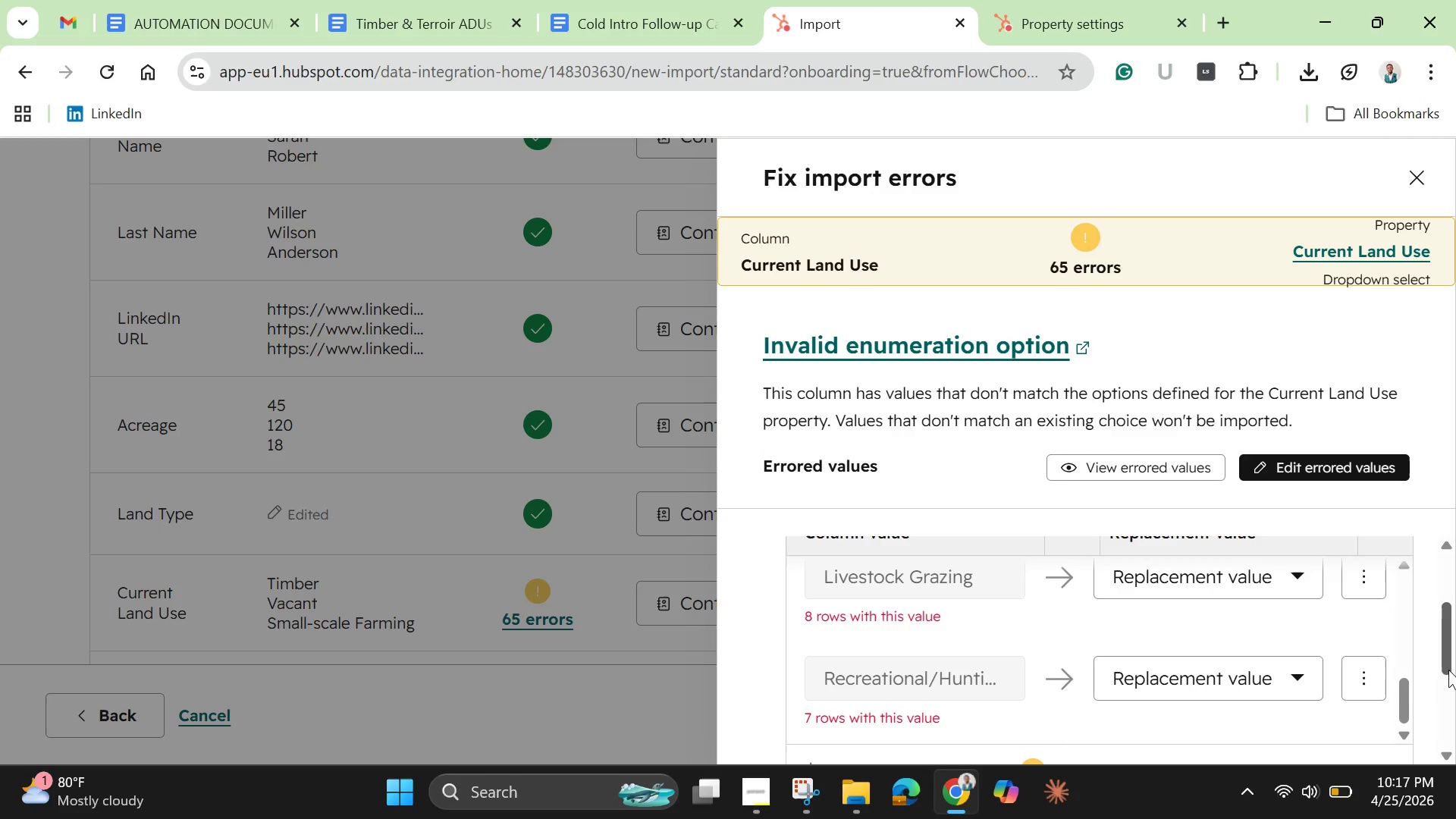 
wait(7.11)
 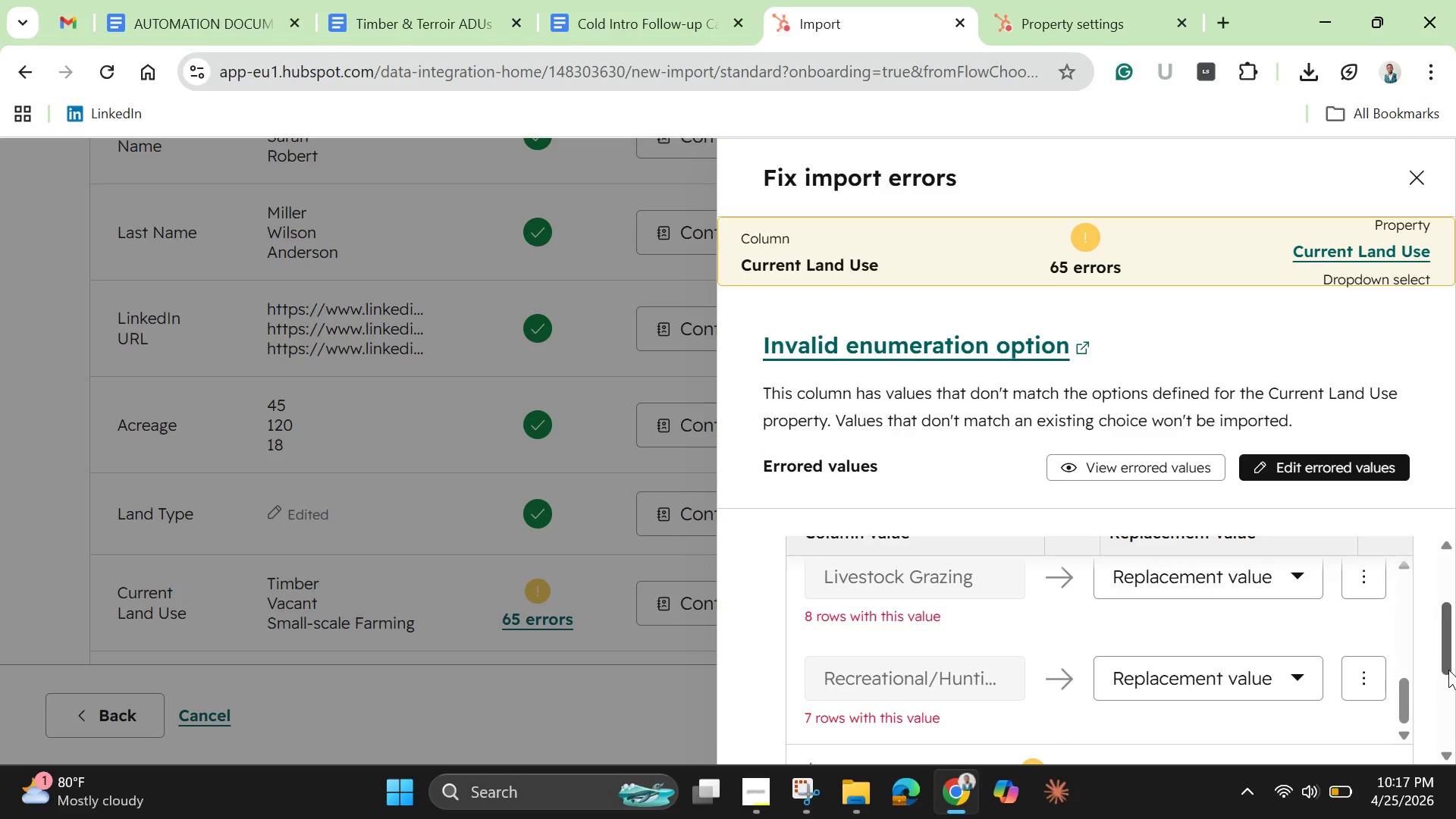 
left_click_drag(start_coordinate=[1406, 713], to_coordinate=[1408, 745])
 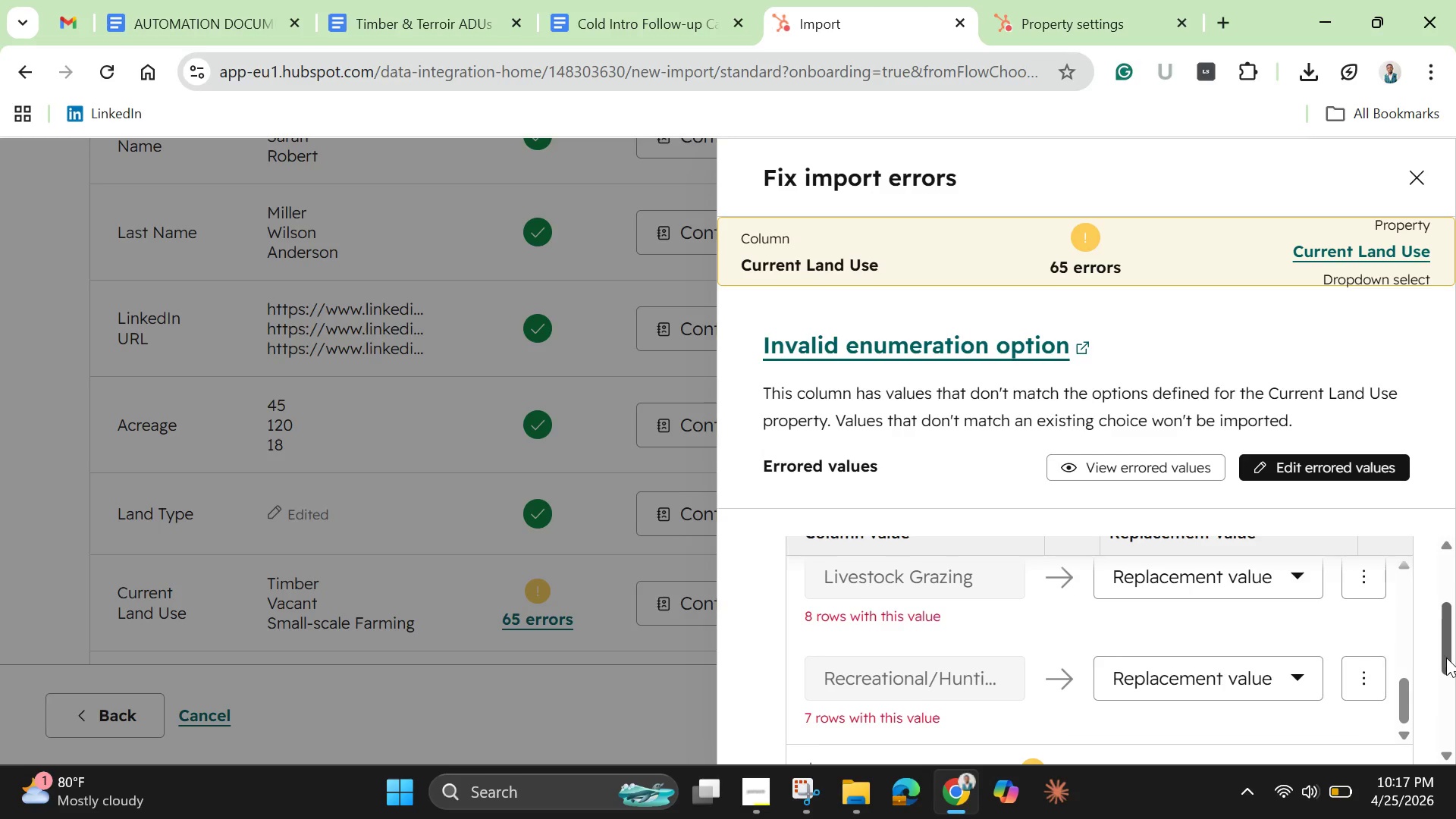 
left_click_drag(start_coordinate=[1448, 657], to_coordinate=[1454, 690])
 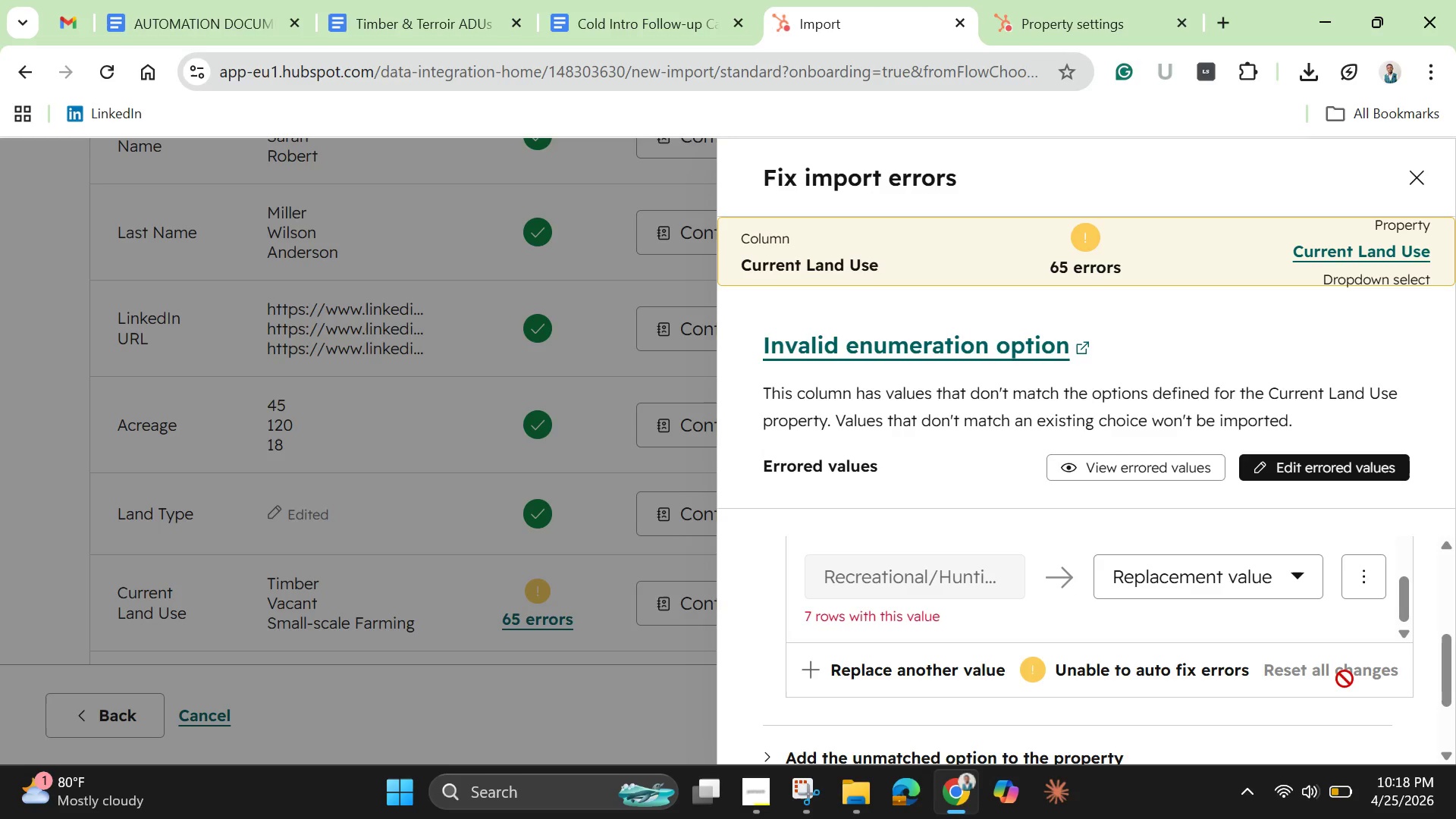 
wait(42.66)
 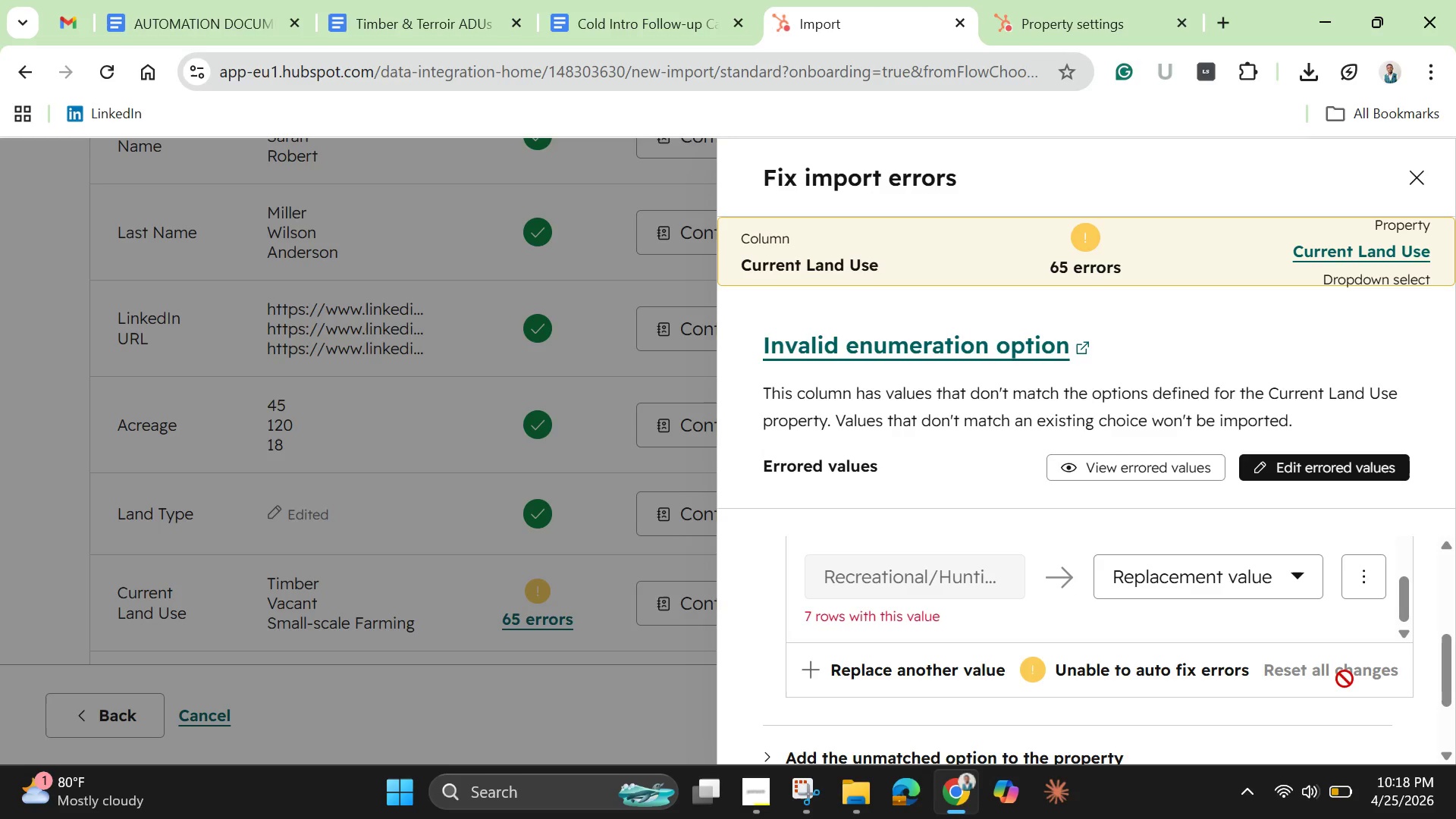 
left_click([1418, 174])
 